 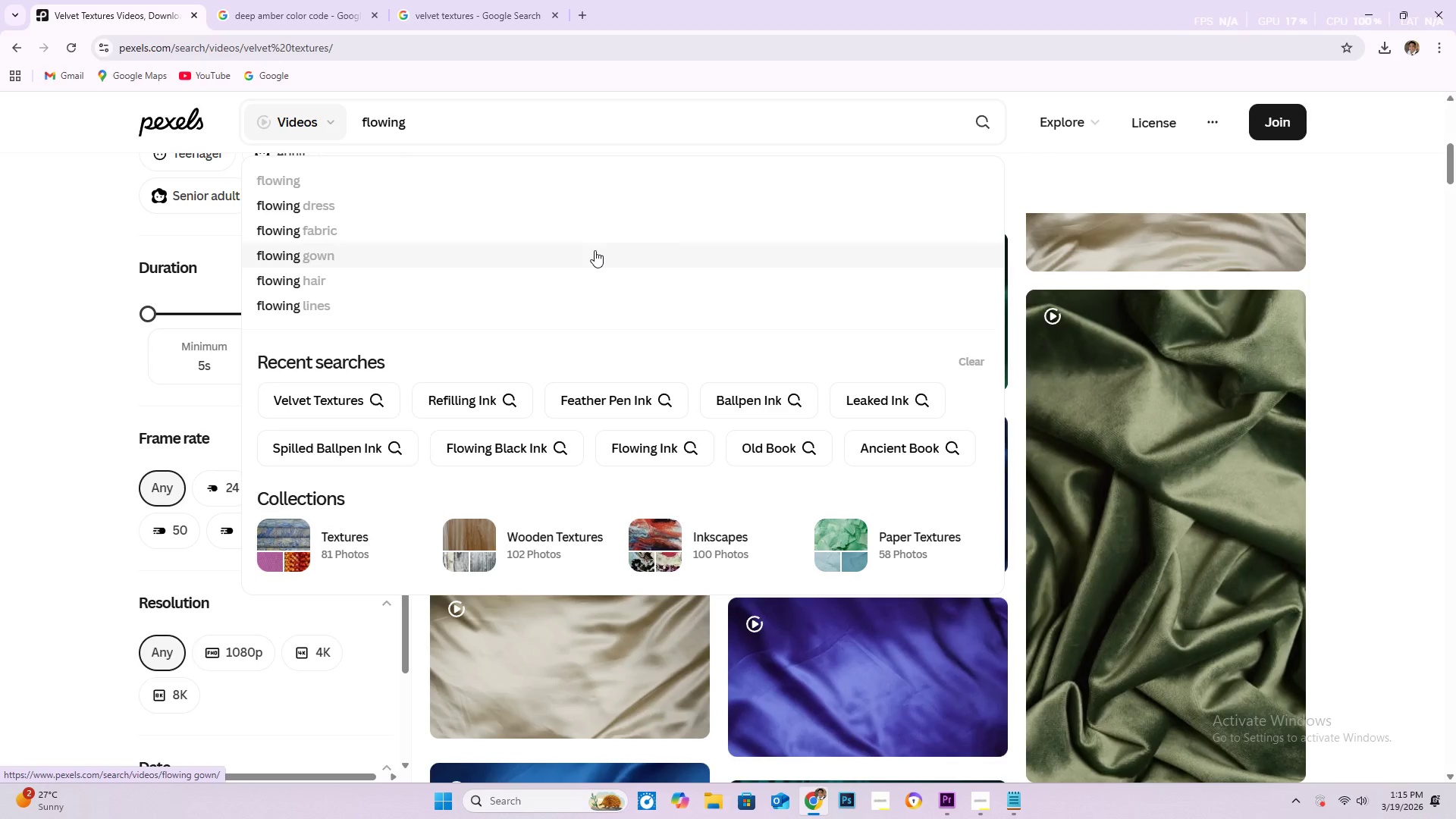 
type(ink)
 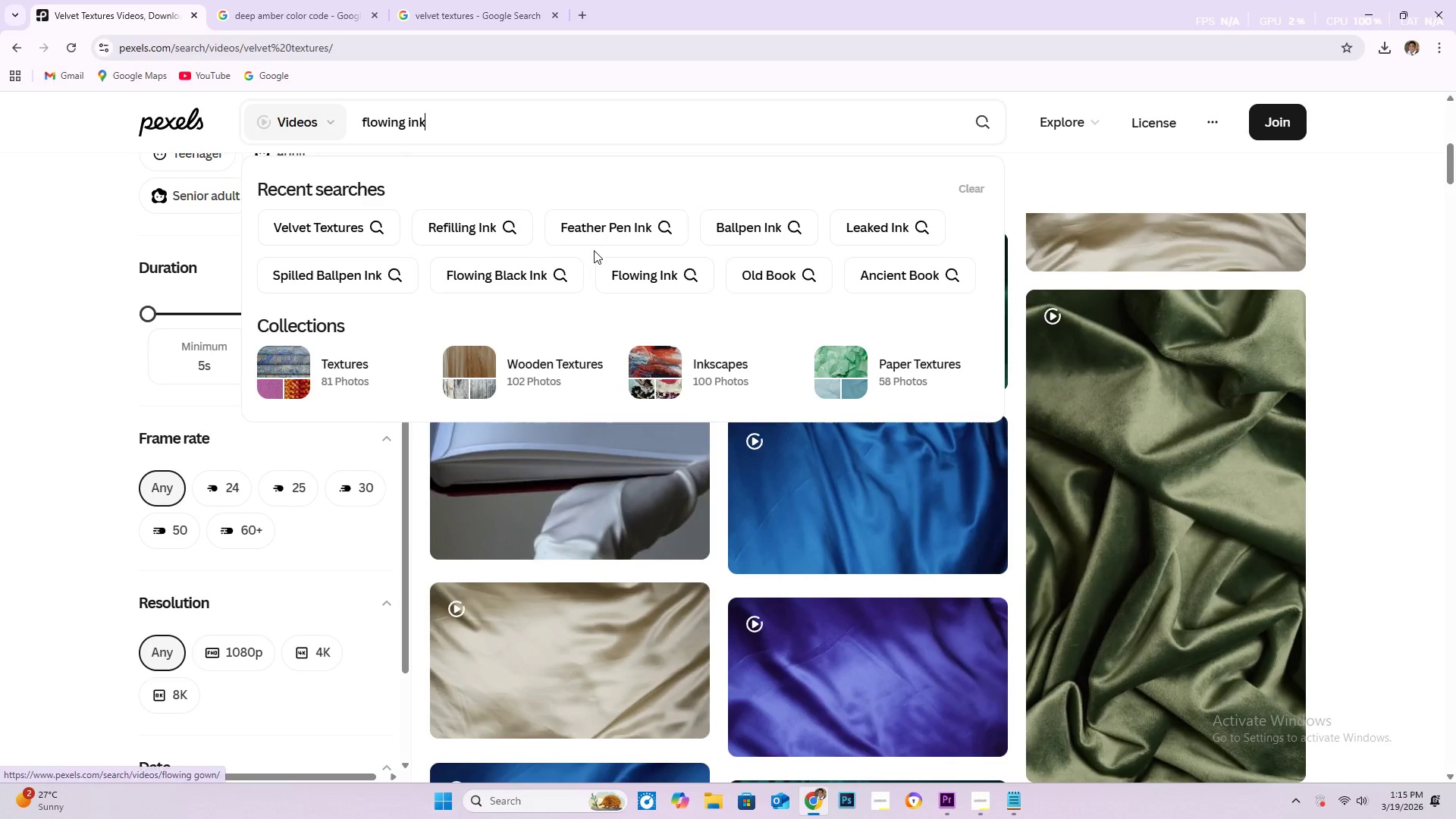 
key(Enter)
 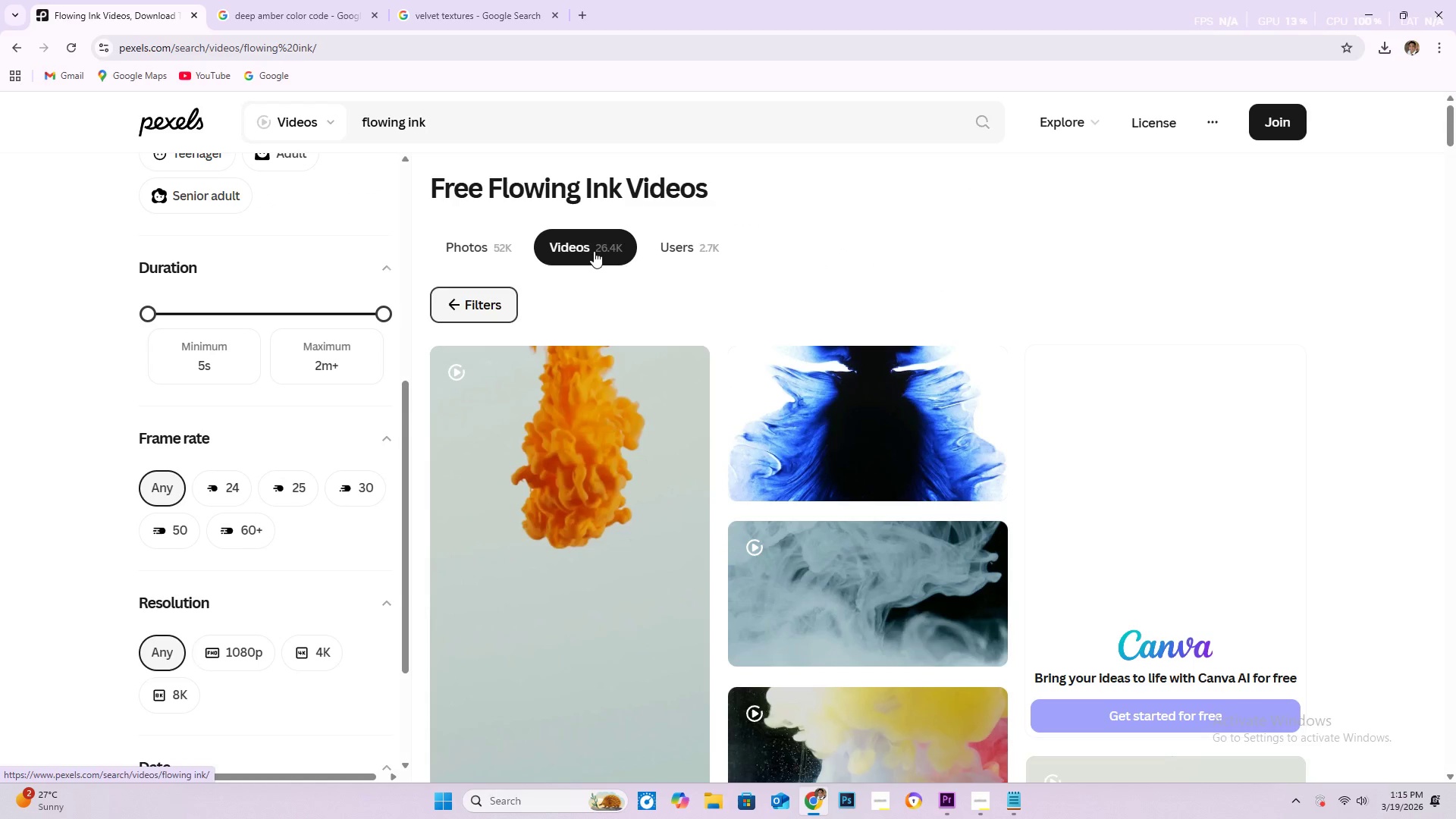 
scroll: coordinate [652, 425], scroll_direction: down, amount: 17.0
 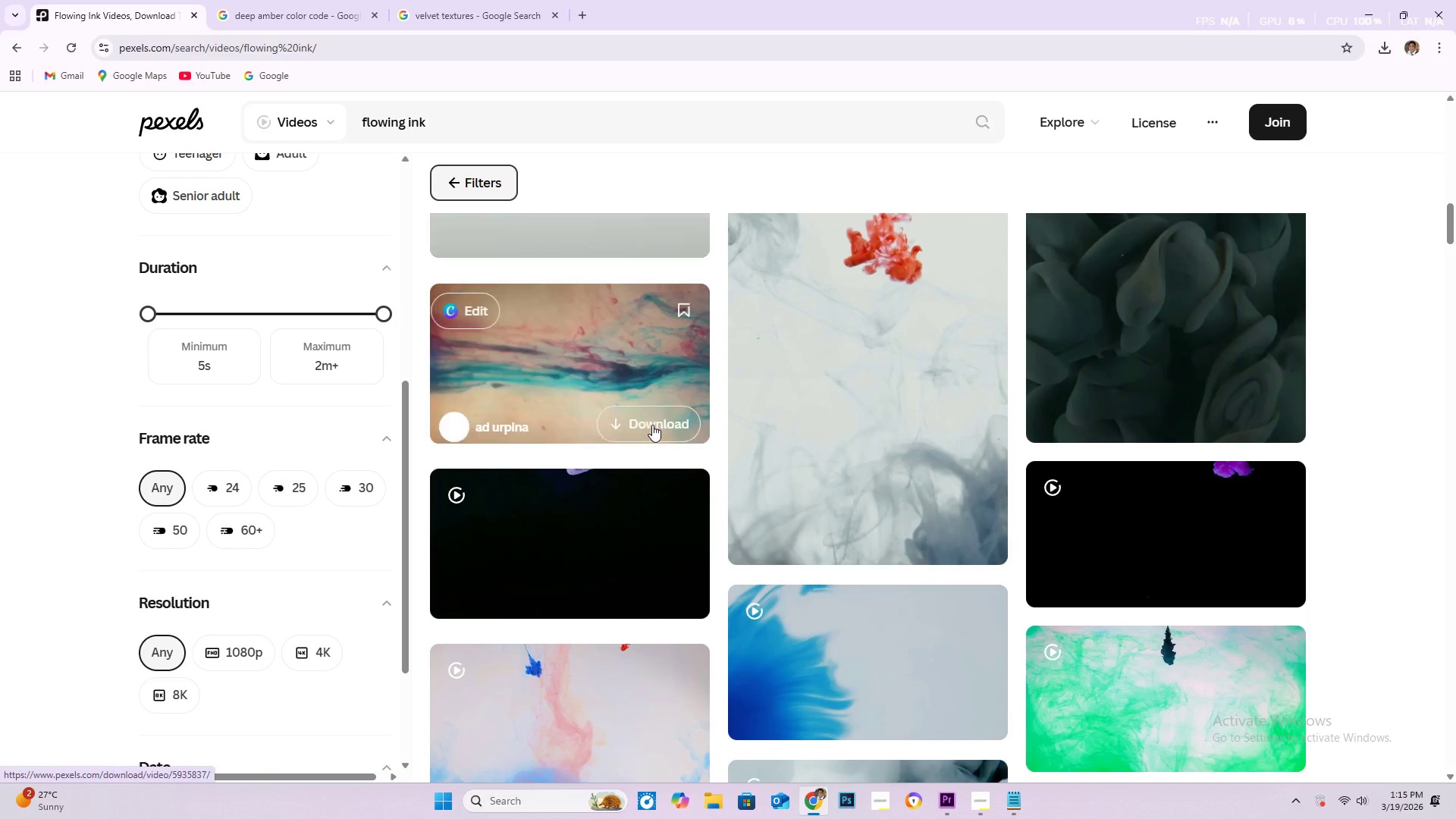 
scroll: coordinate [651, 418], scroll_direction: down, amount: 10.0
 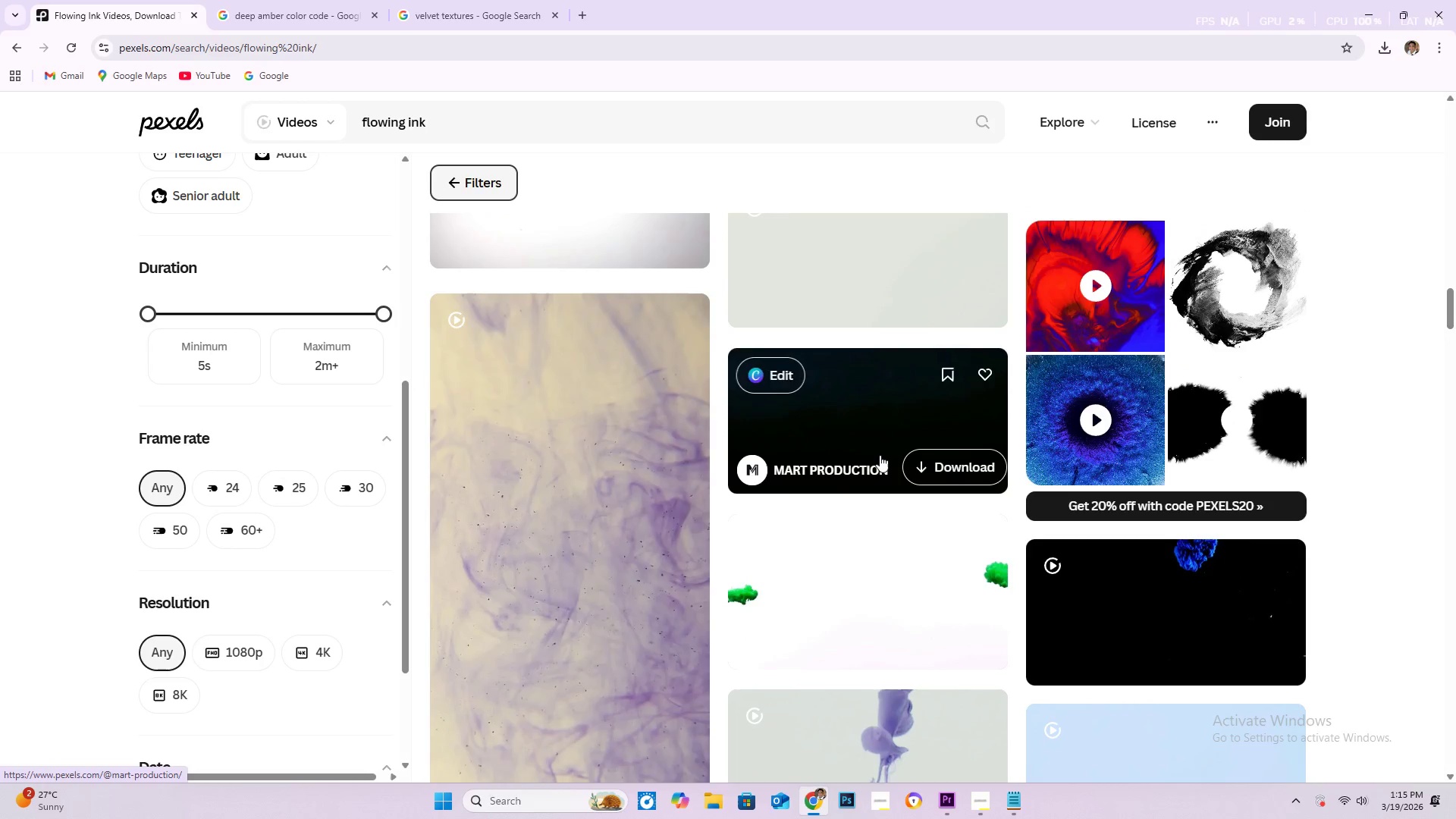 
mouse_move([868, 408])
 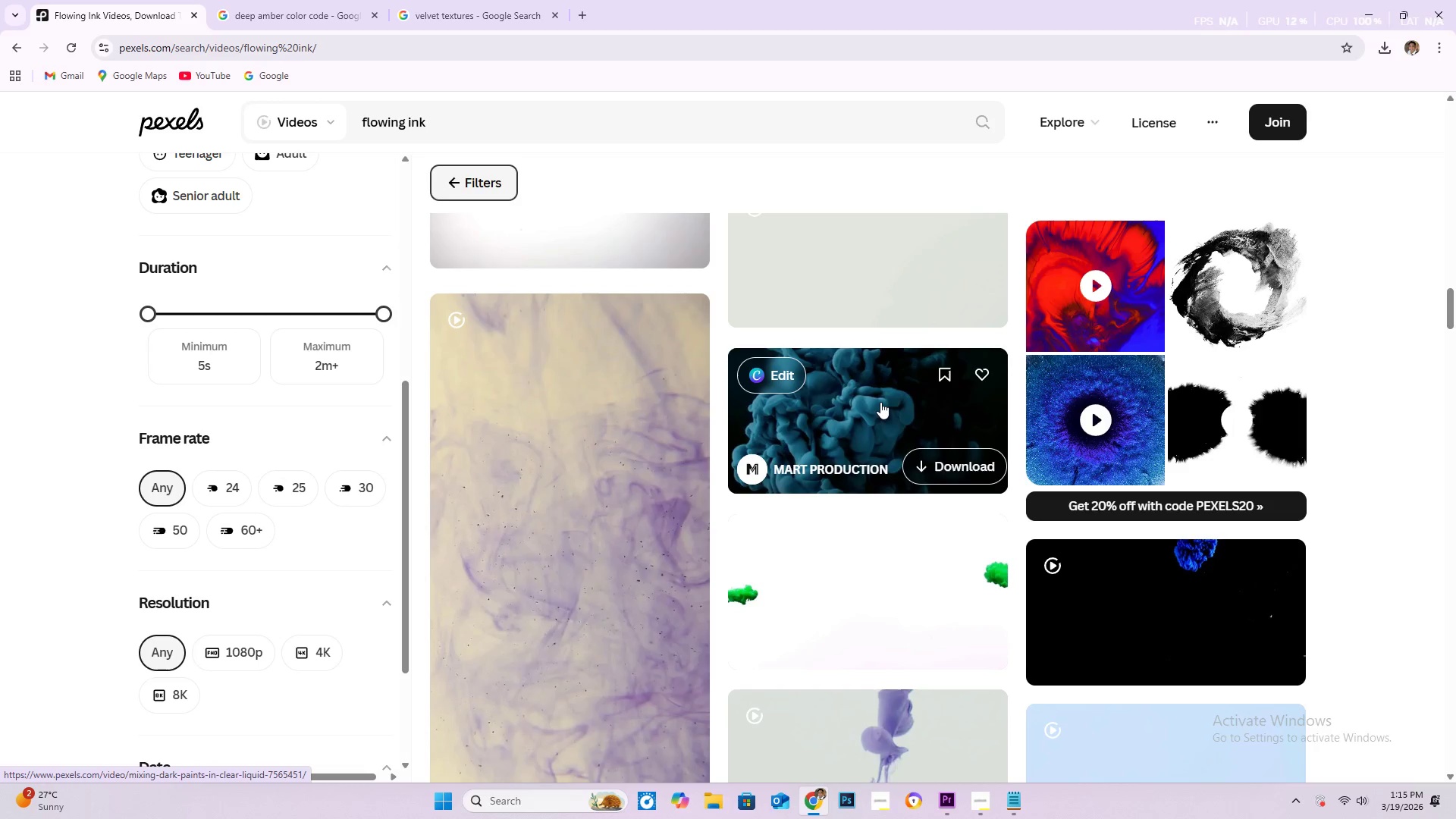 
left_click([880, 402])
 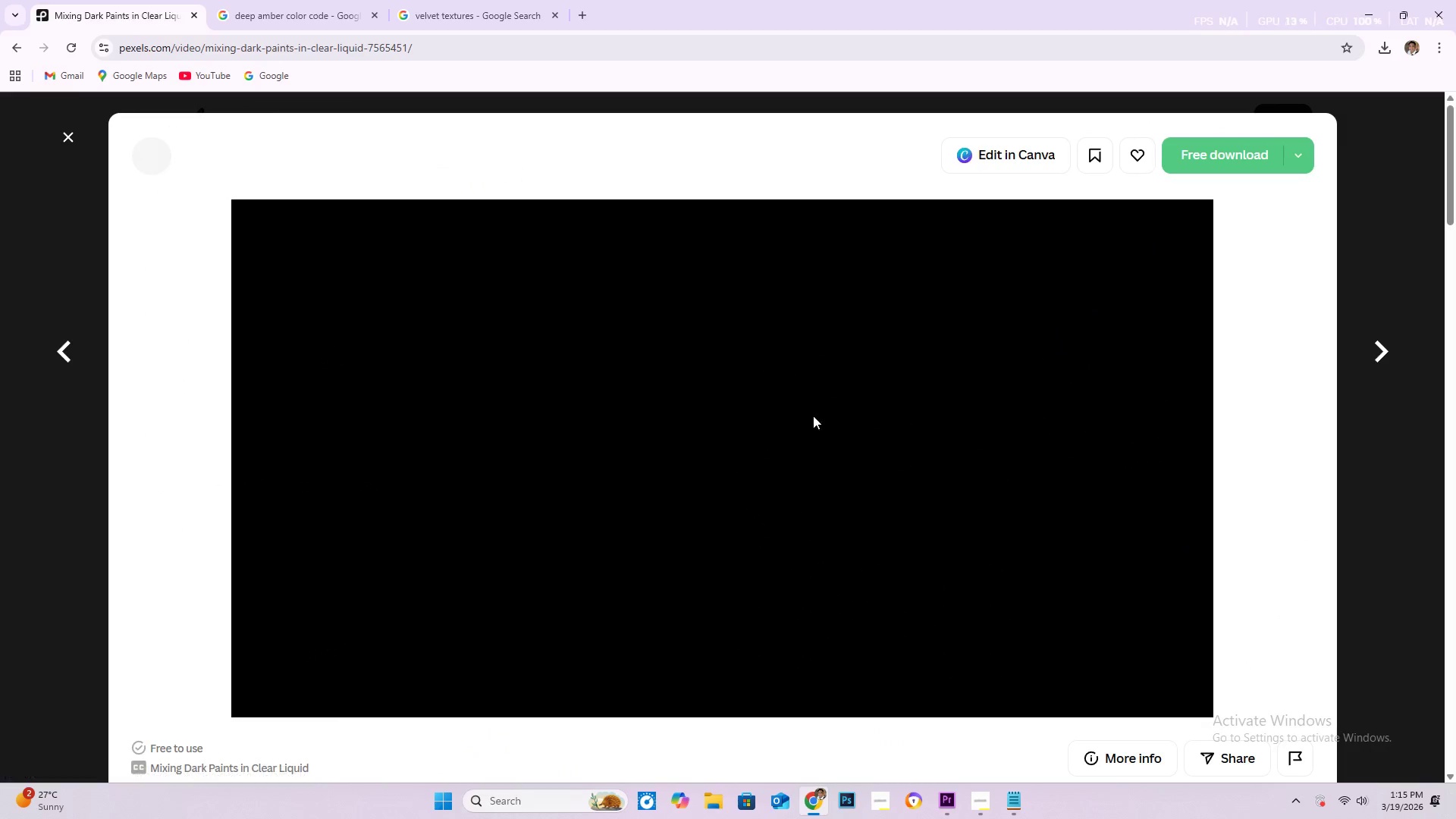 
scroll: coordinate [729, 442], scroll_direction: down, amount: 14.0
 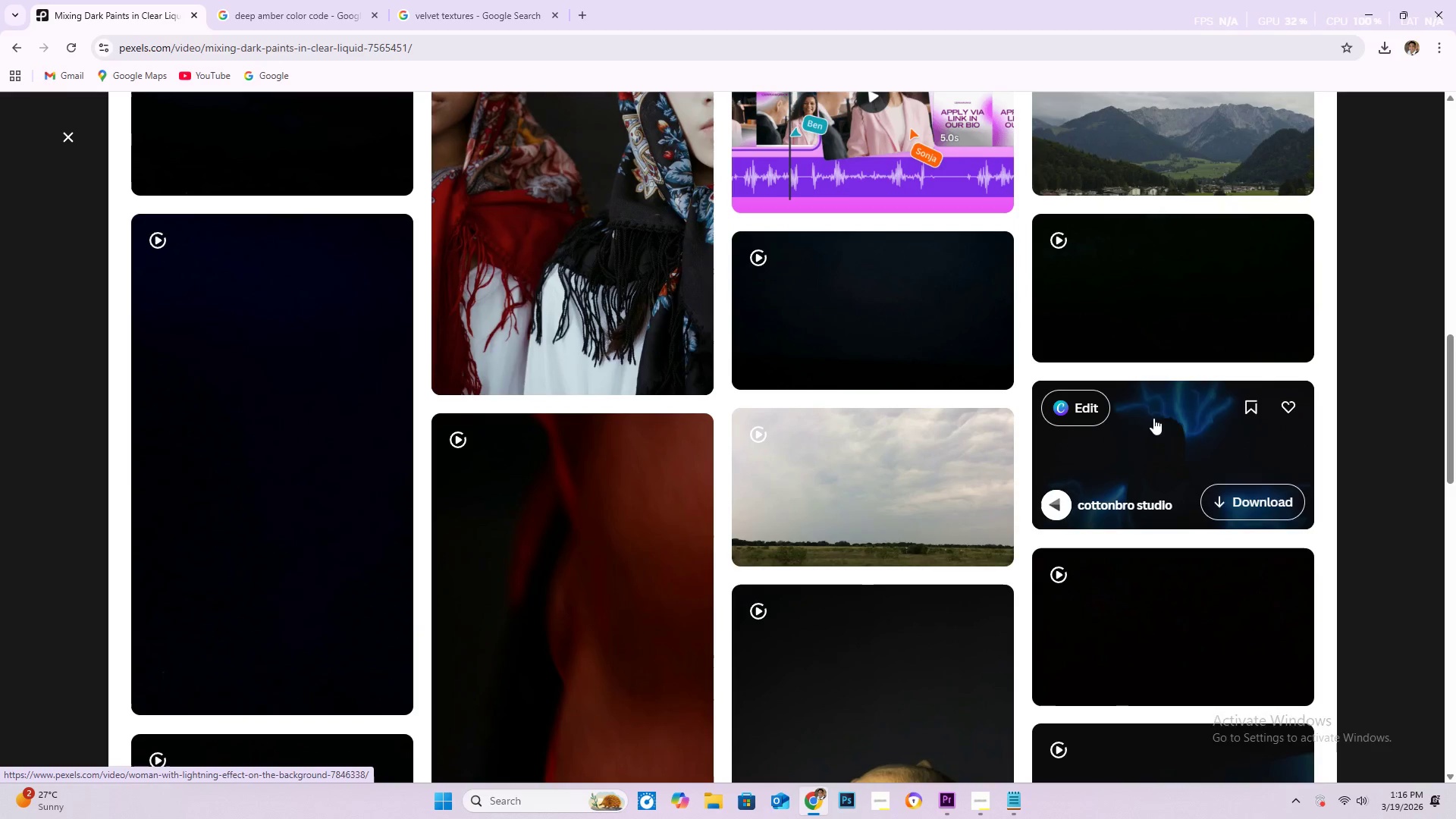 
scroll: coordinate [1153, 419], scroll_direction: up, amount: 3.0
 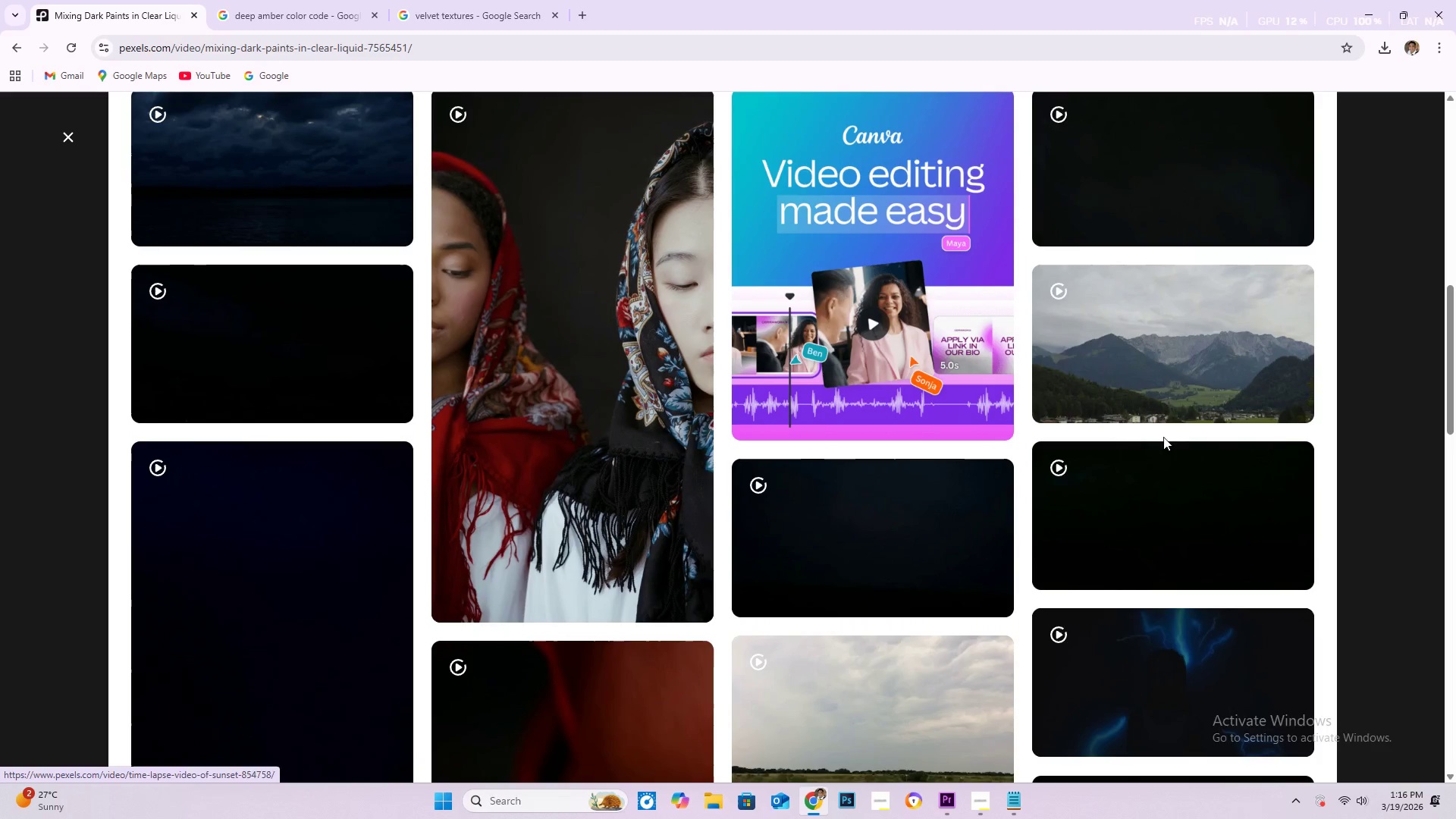 
mouse_move([1163, 473])
 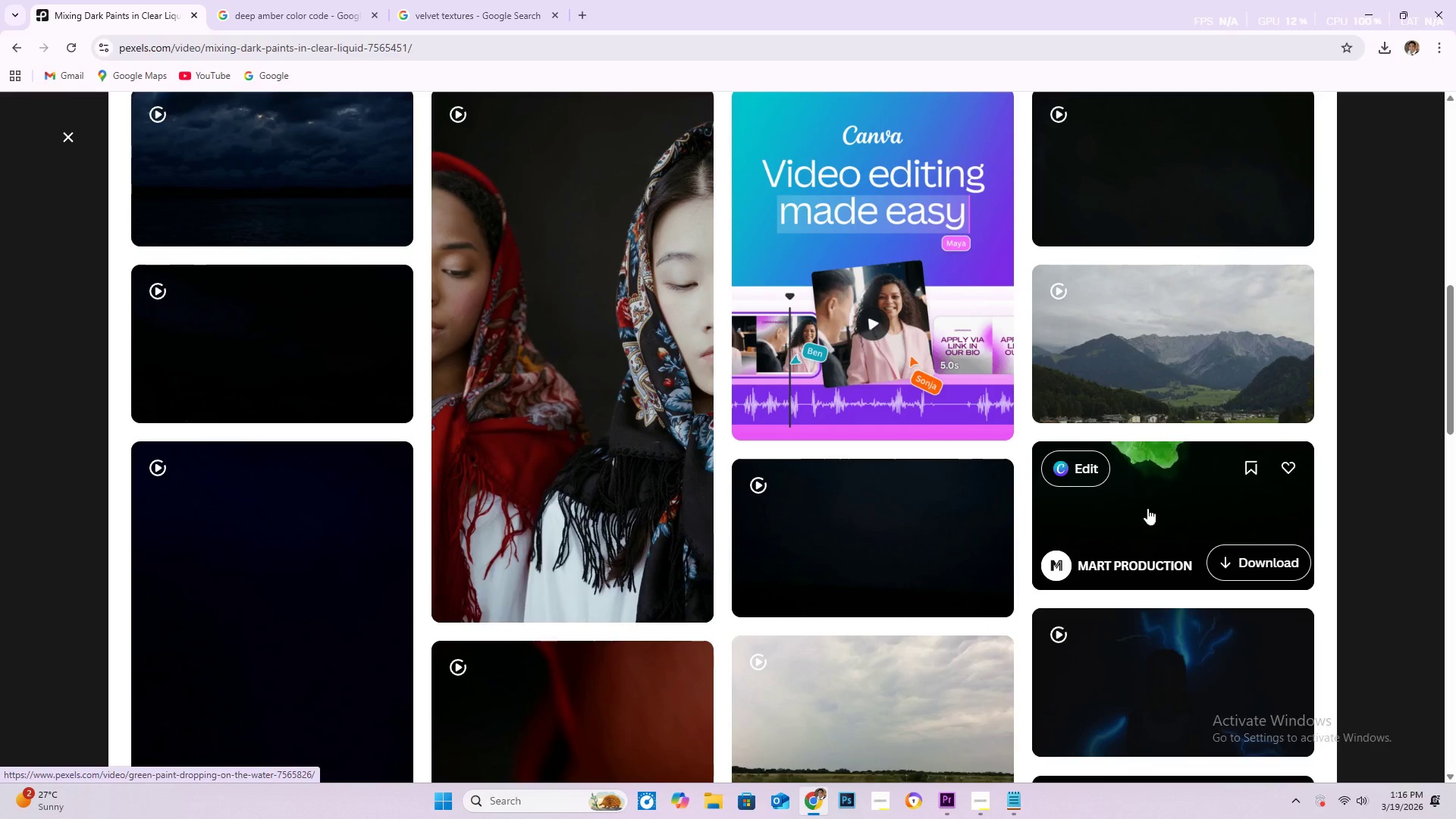 
mouse_move([940, 526])
 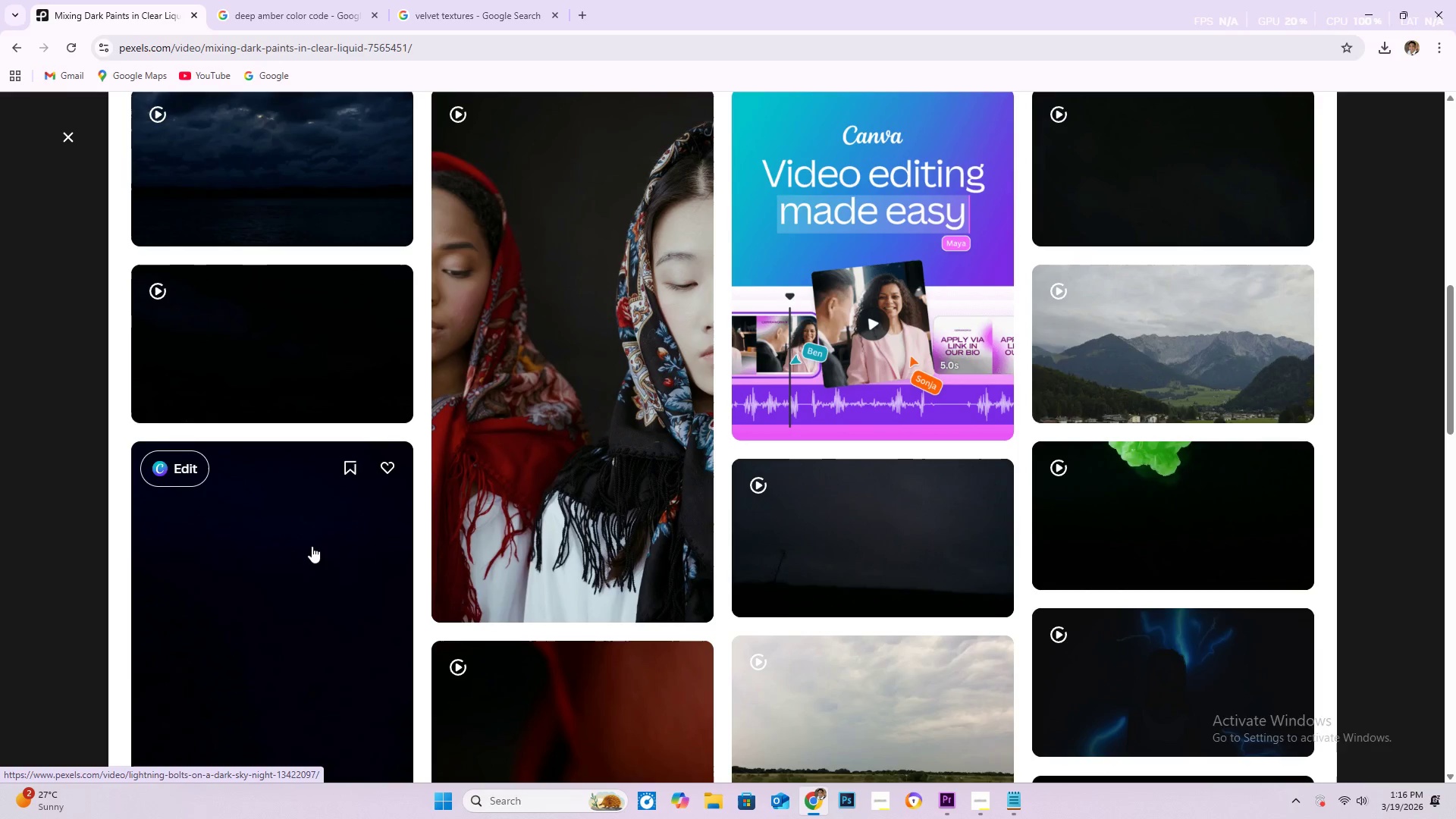 
scroll: coordinate [321, 508], scroll_direction: down, amount: 17.0
 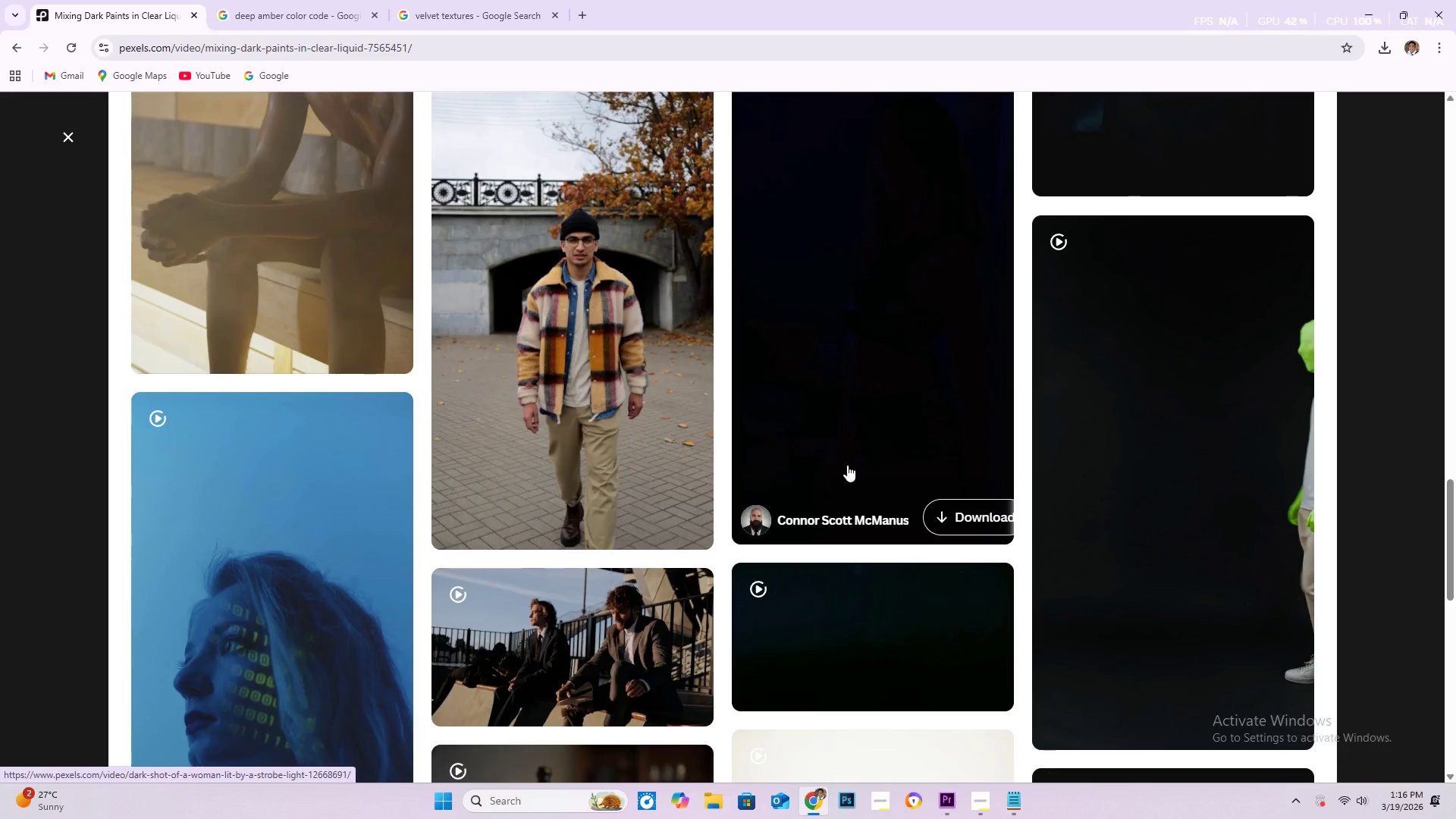 
scroll: coordinate [847, 465], scroll_direction: up, amount: 1.0
 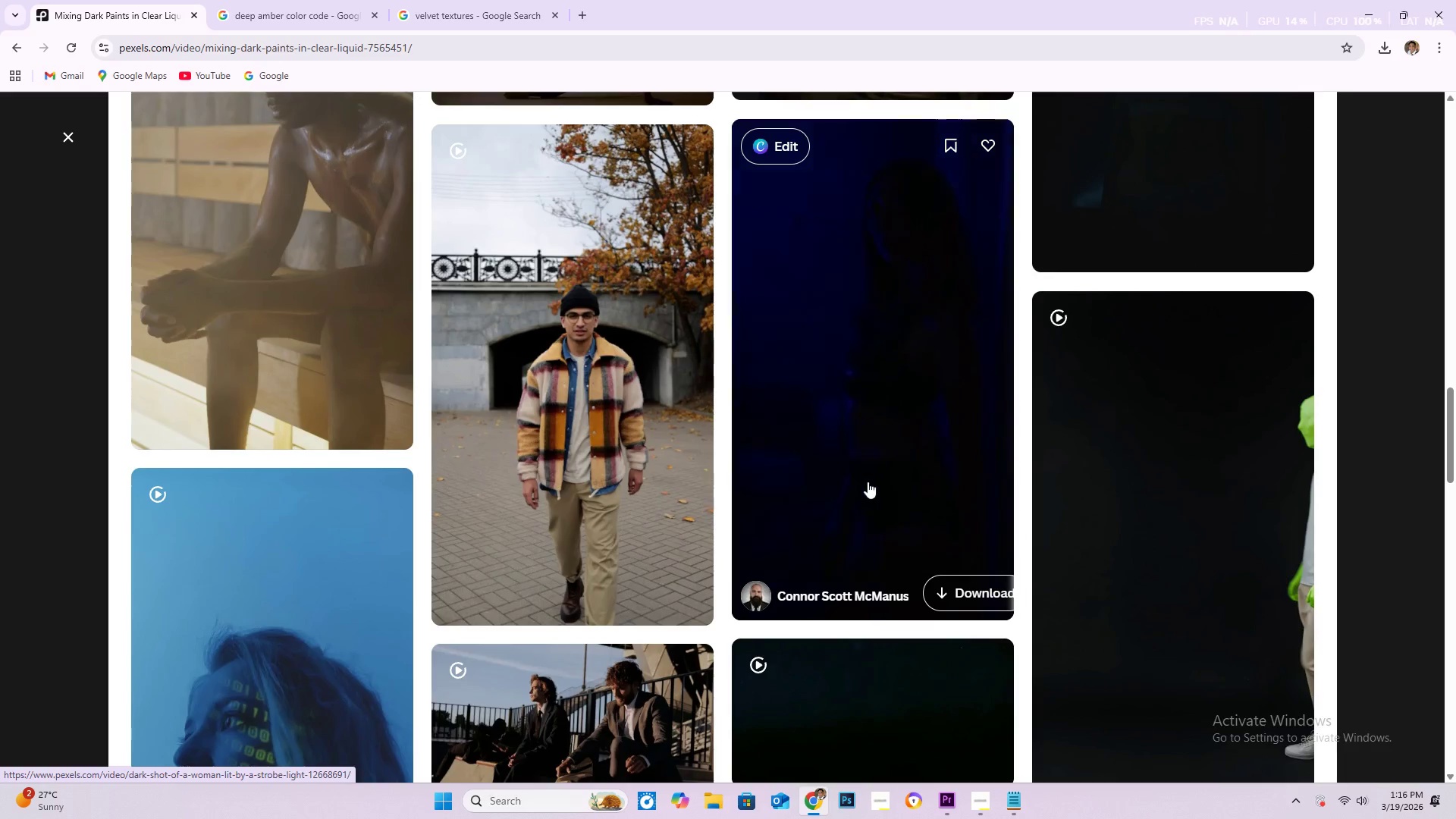 
scroll: coordinate [871, 485], scroll_direction: down, amount: 4.0
 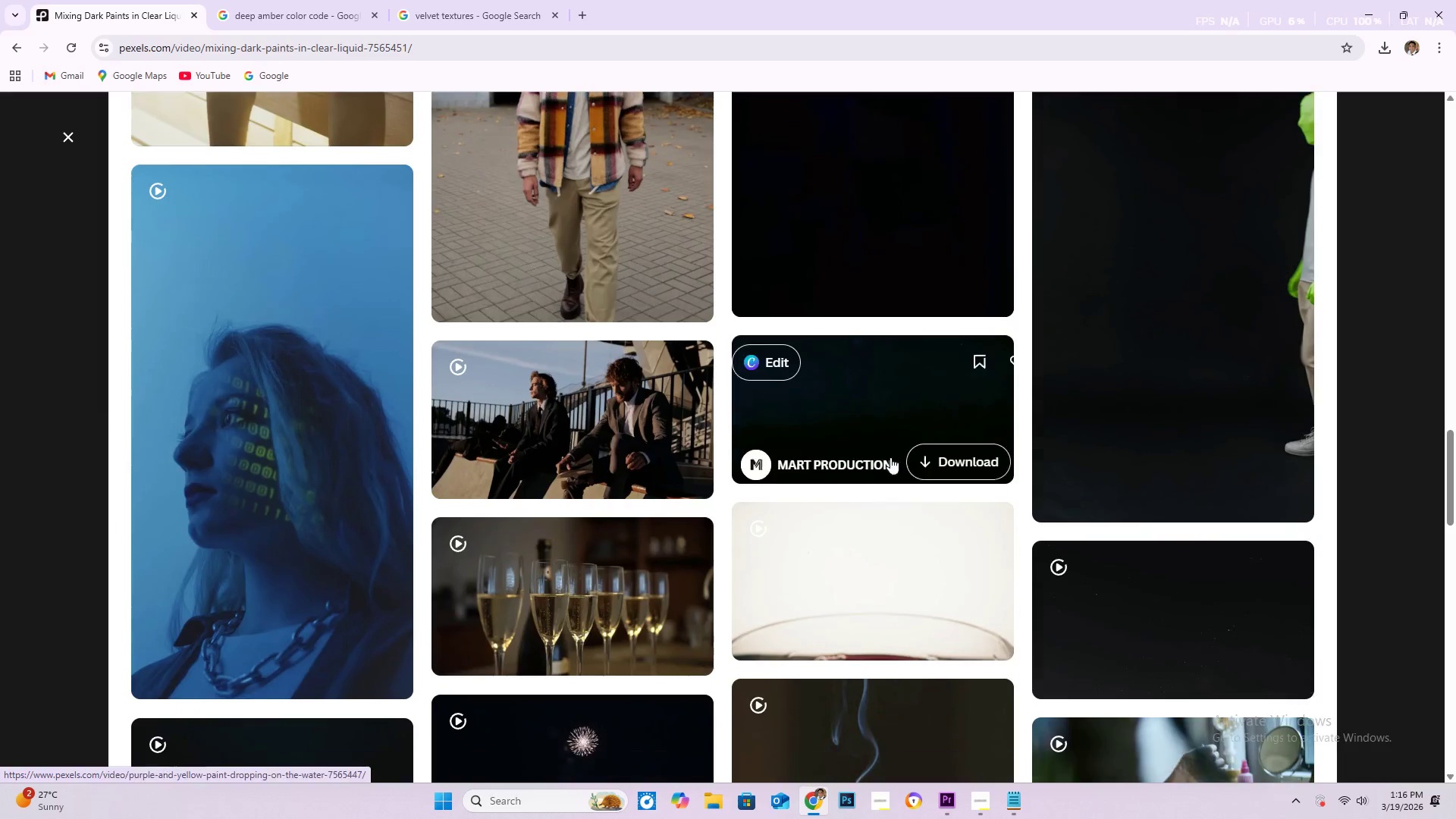 
mouse_move([914, 412])
 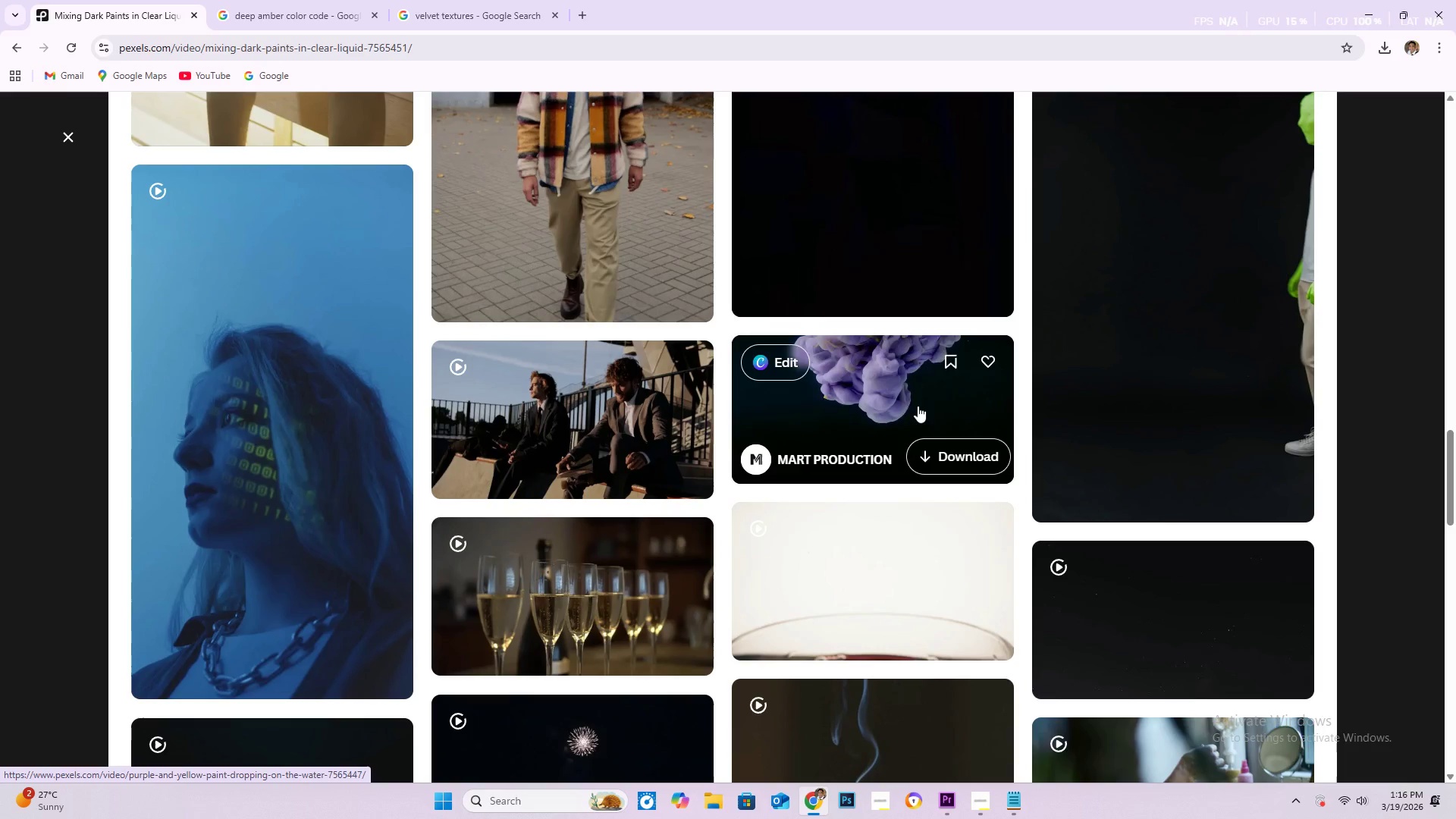 
scroll: coordinate [933, 503], scroll_direction: down, amount: 7.0
 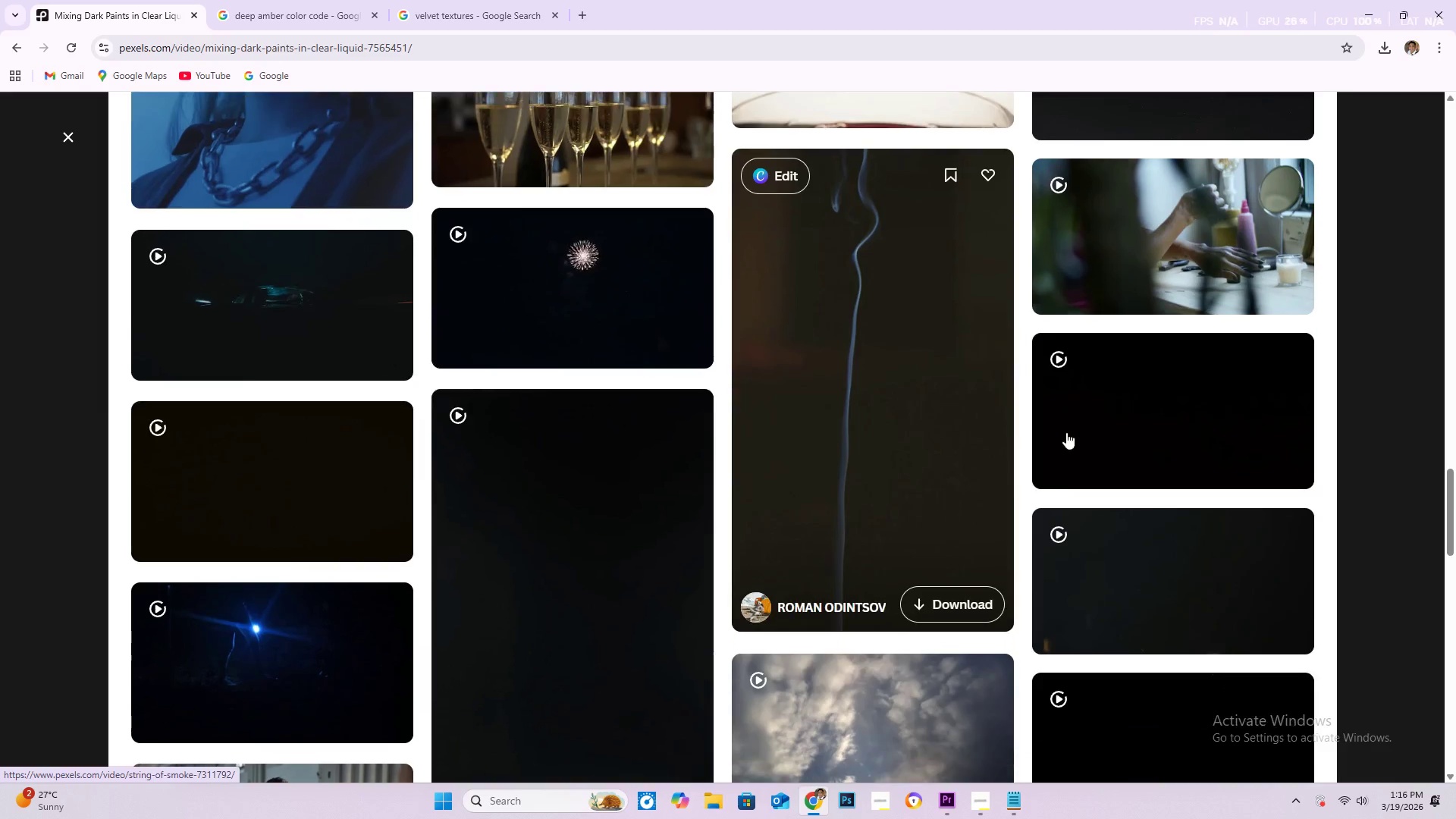 
mouse_move([1128, 407])
 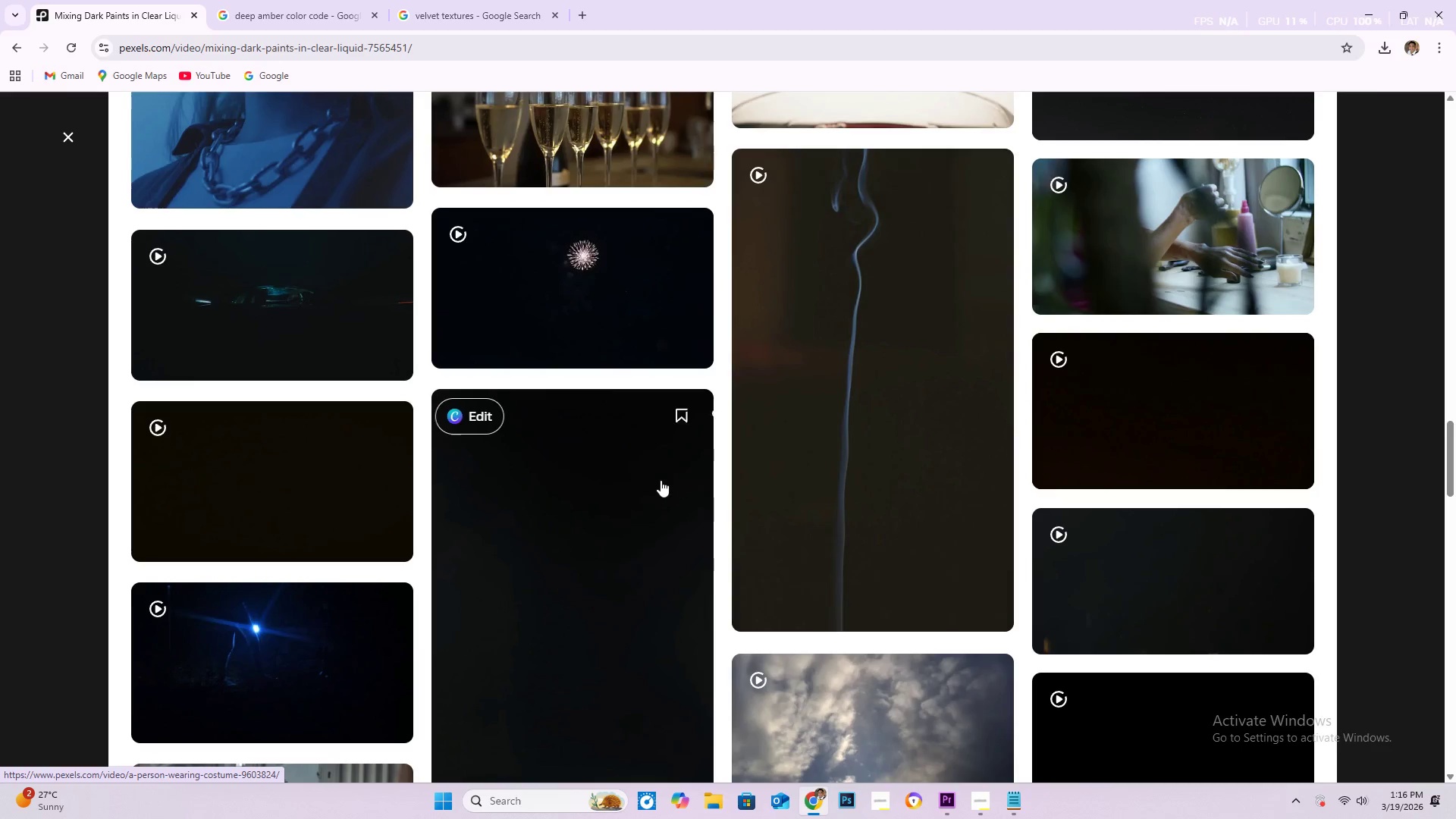 
scroll: coordinate [897, 455], scroll_direction: down, amount: 43.0
 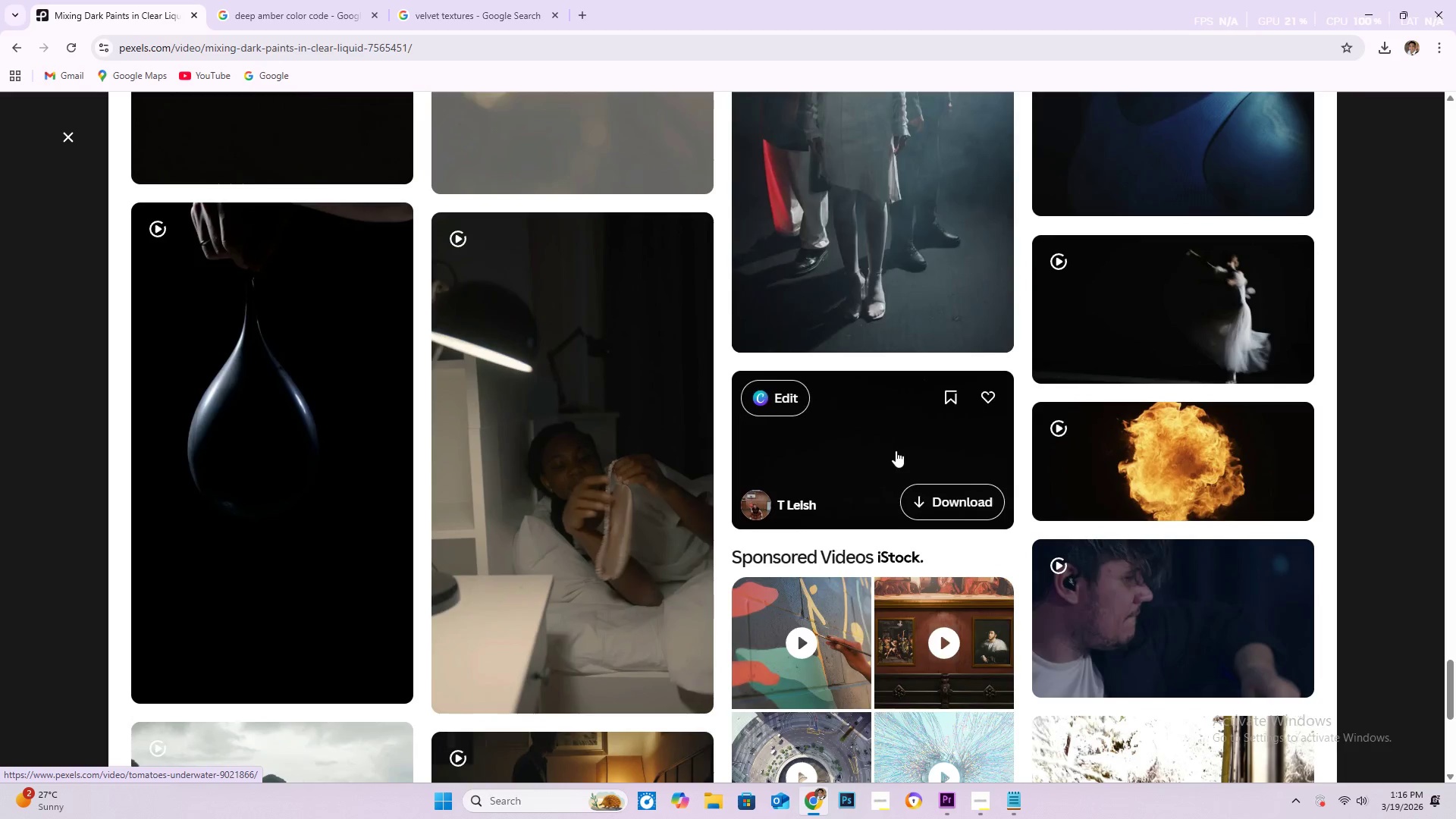 
scroll: coordinate [598, 437], scroll_direction: down, amount: 8.0
 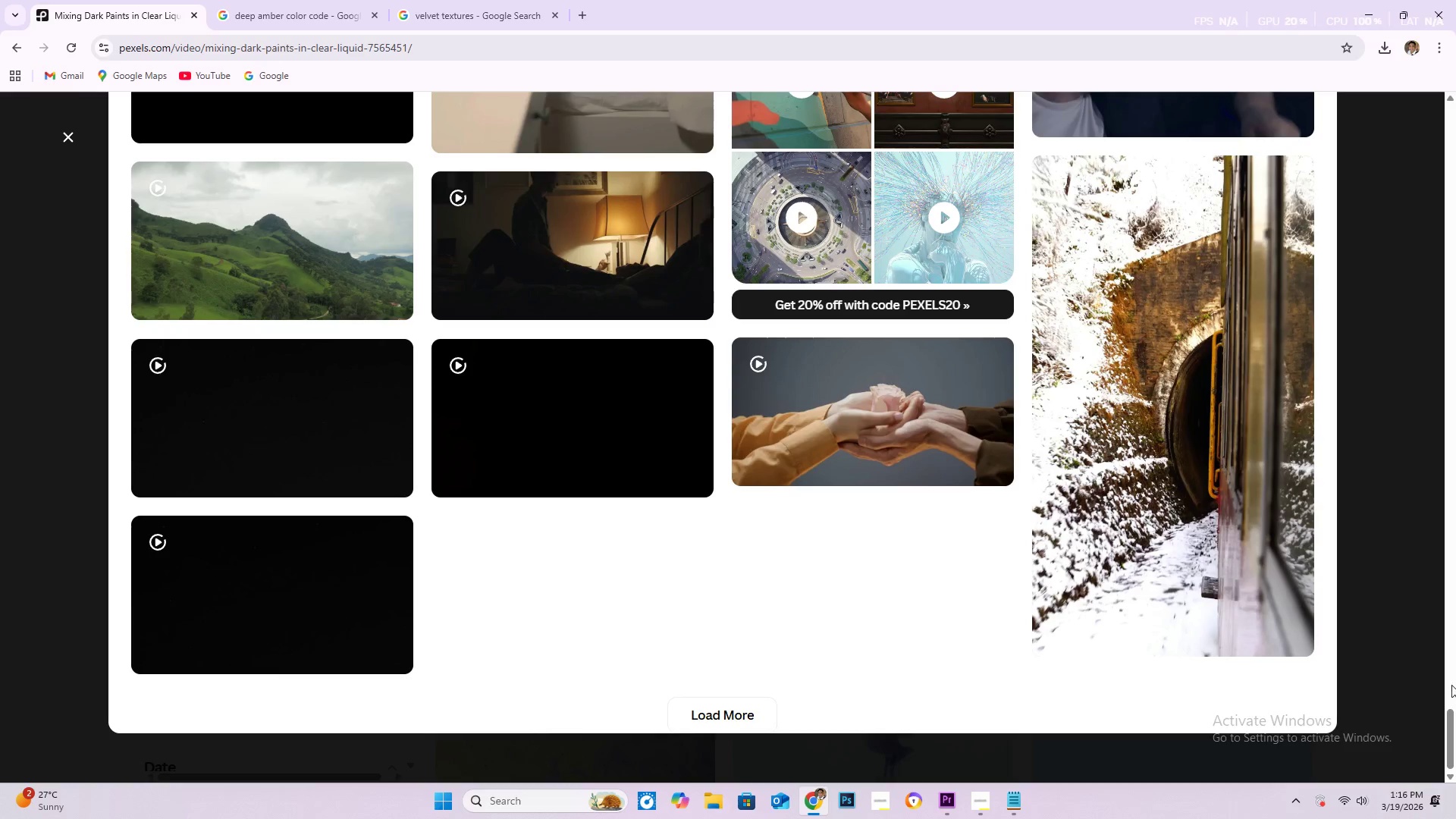 
left_click_drag(start_coordinate=[1447, 717], to_coordinate=[1455, 291])
 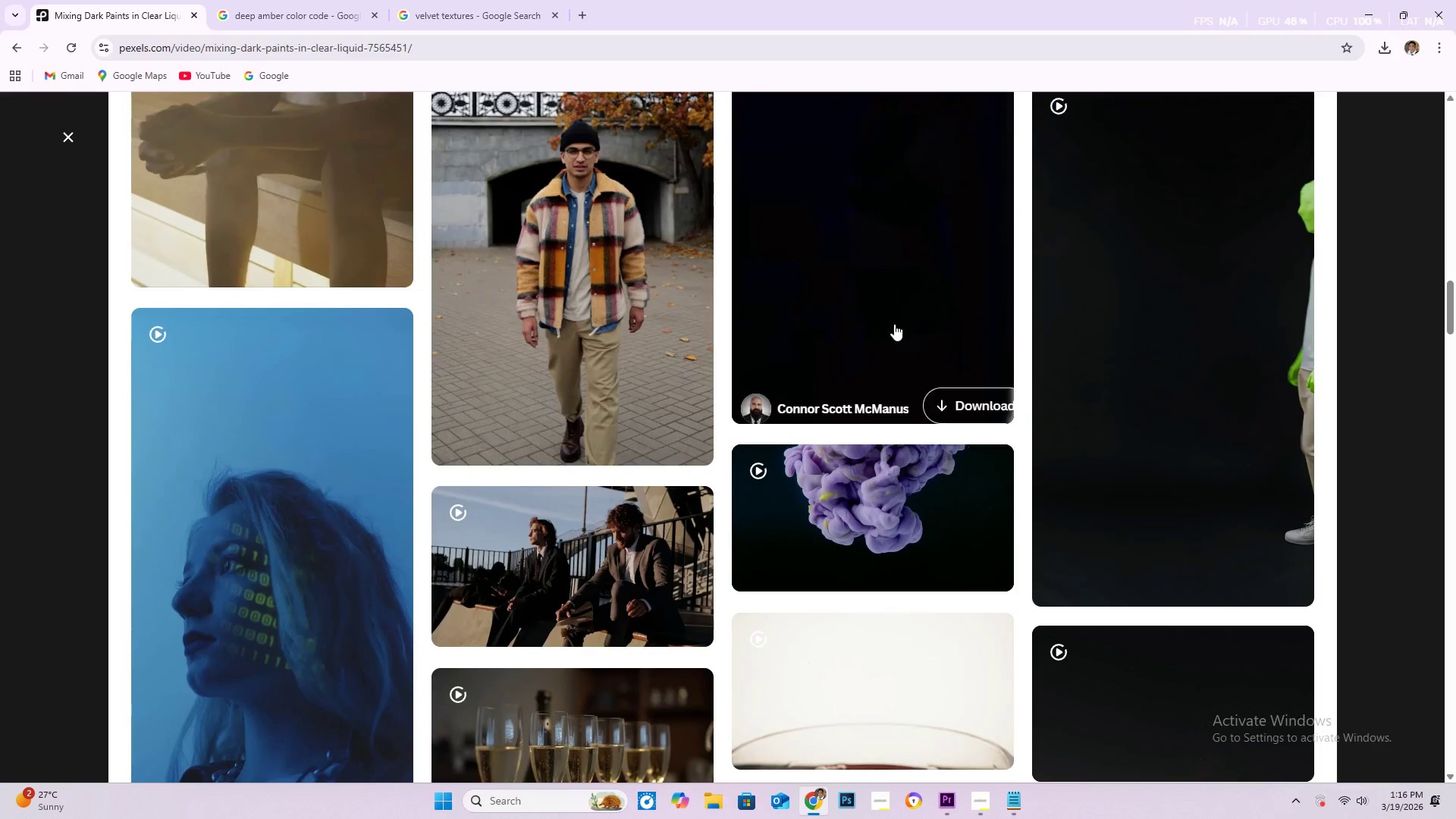 
scroll: coordinate [792, 408], scroll_direction: up, amount: 19.0
 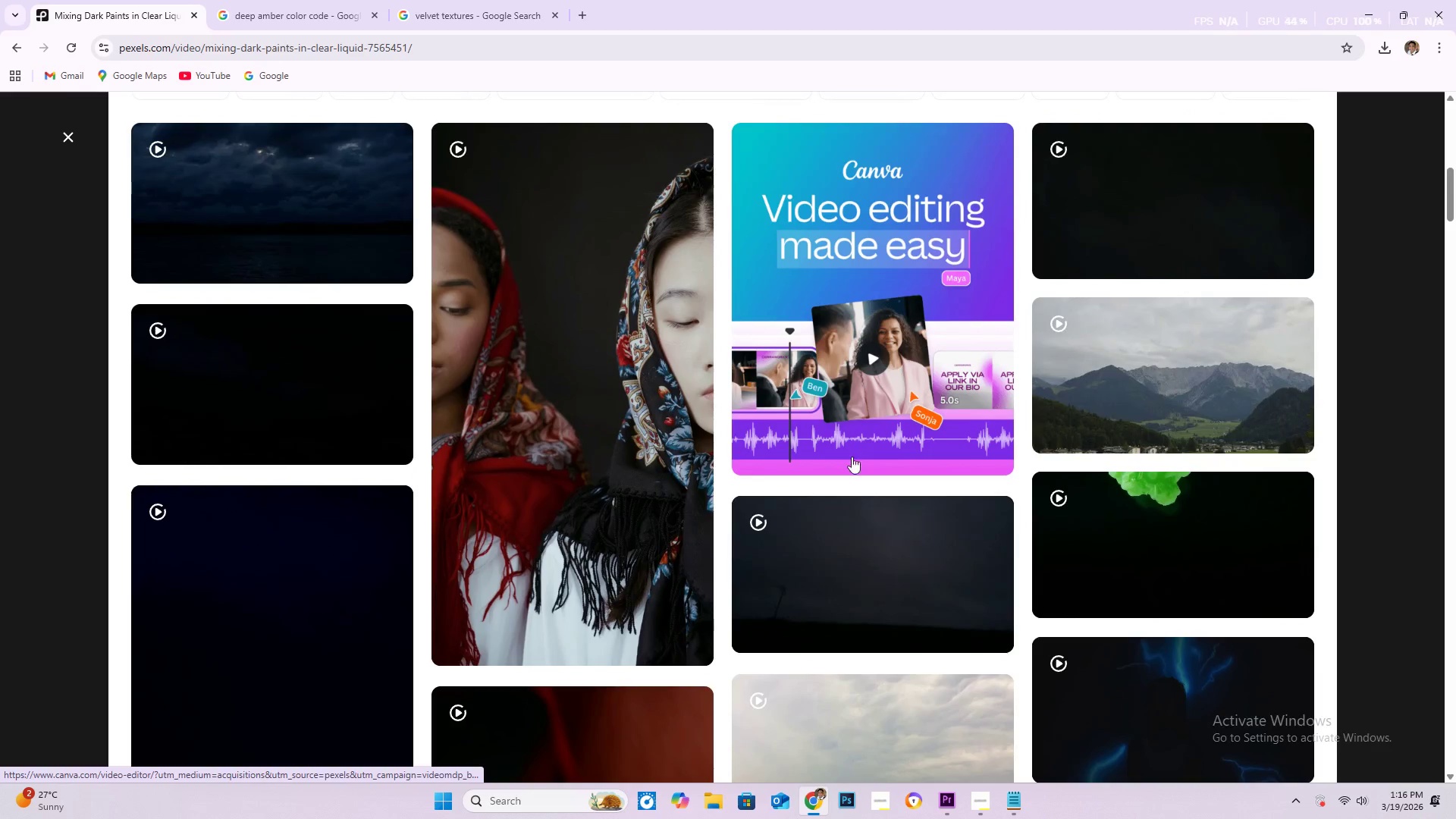 
scroll: coordinate [1121, 529], scroll_direction: down, amount: 7.0
 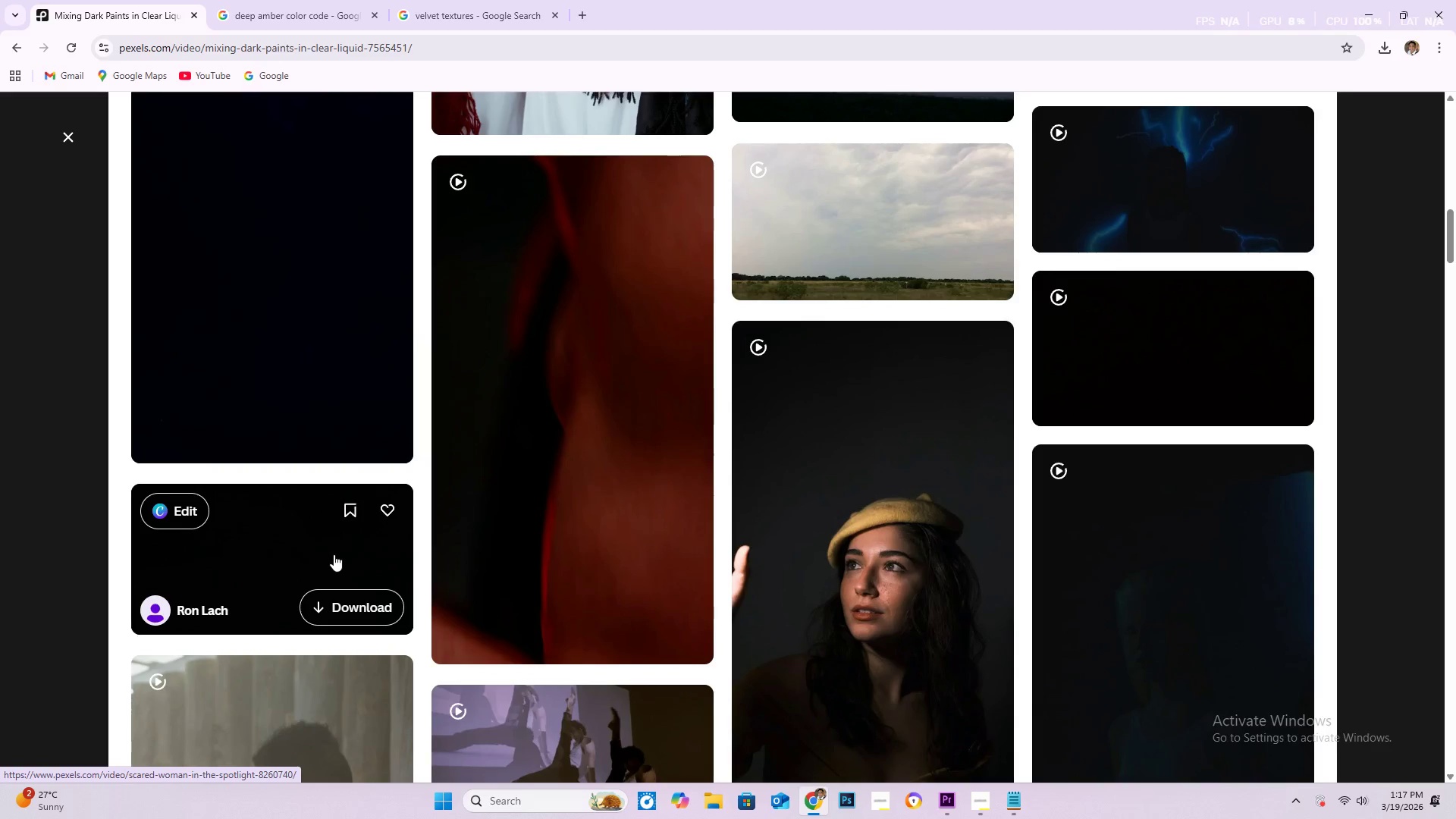 
scroll: coordinate [482, 494], scroll_direction: up, amount: 18.0
 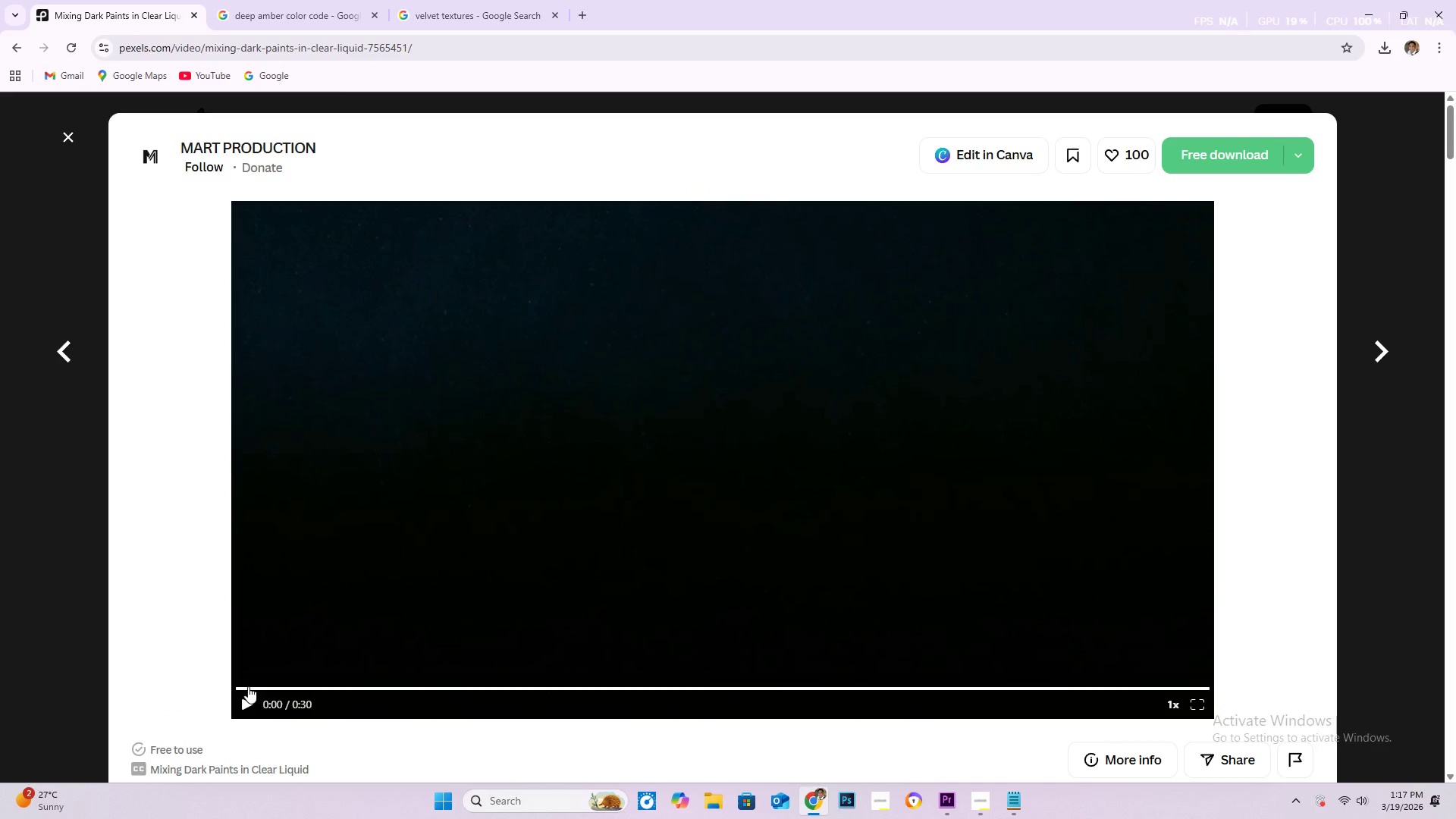 
left_click([247, 708])
 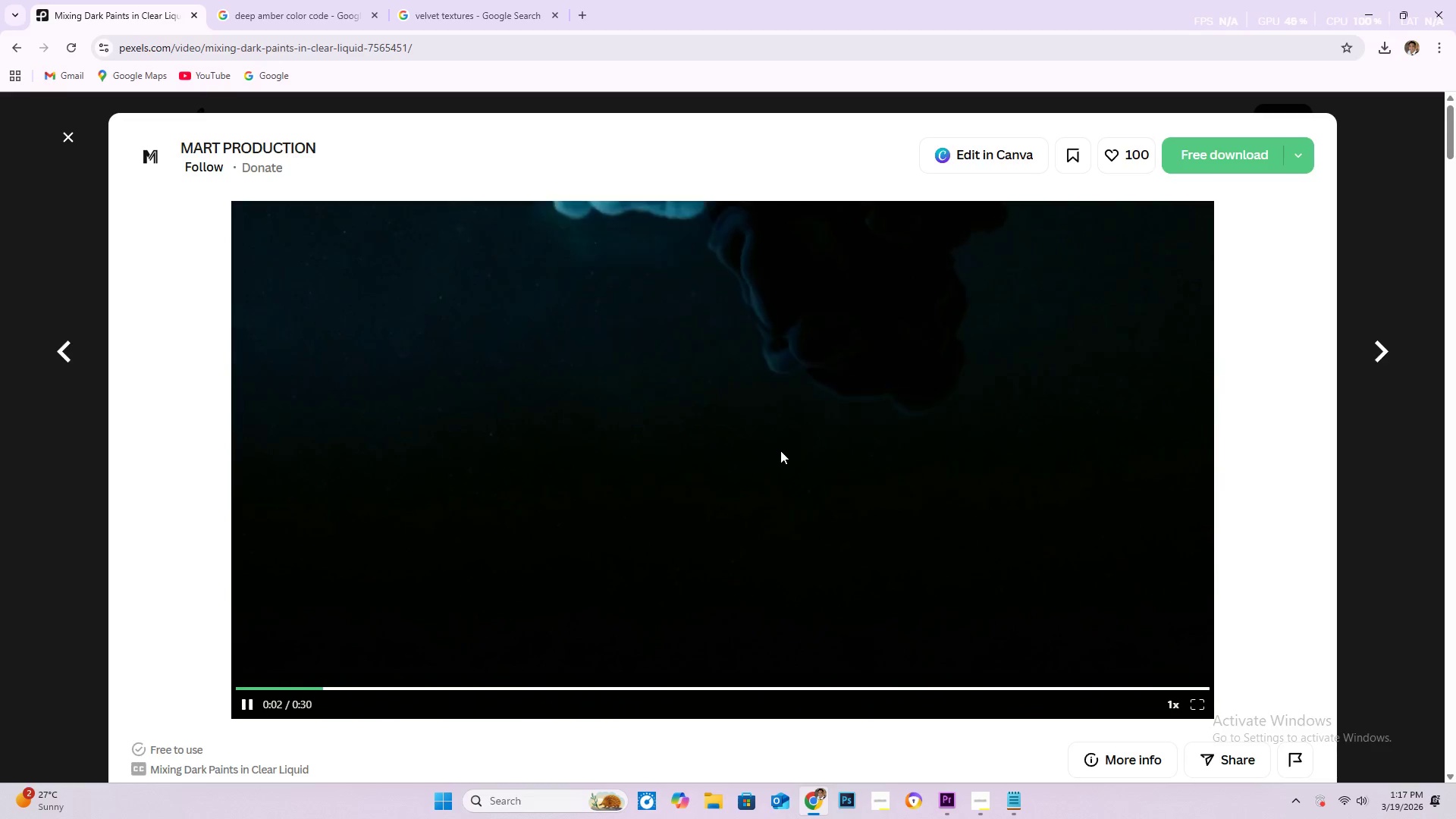 
wait(8.23)
 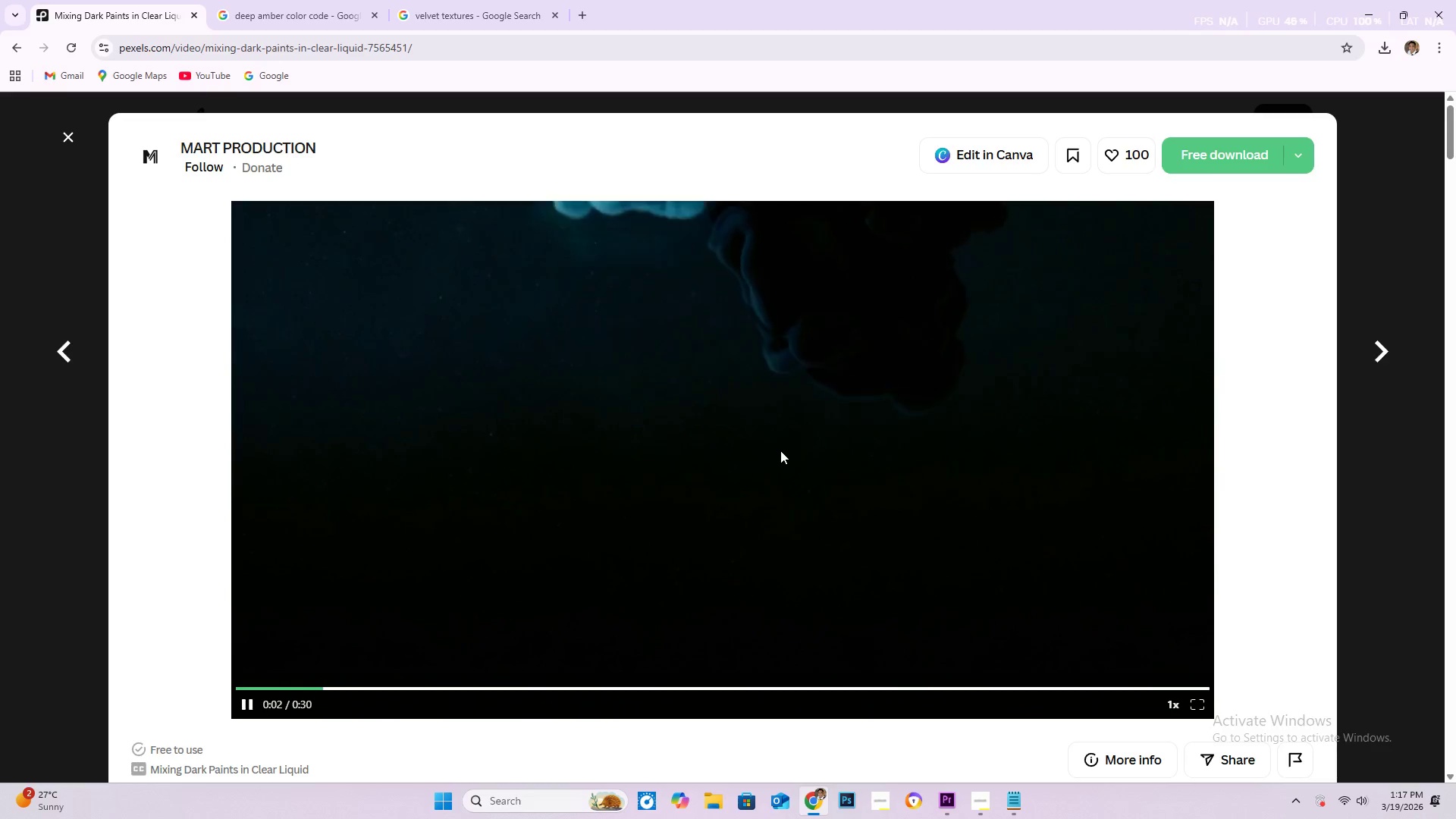 
left_click([1209, 159])
 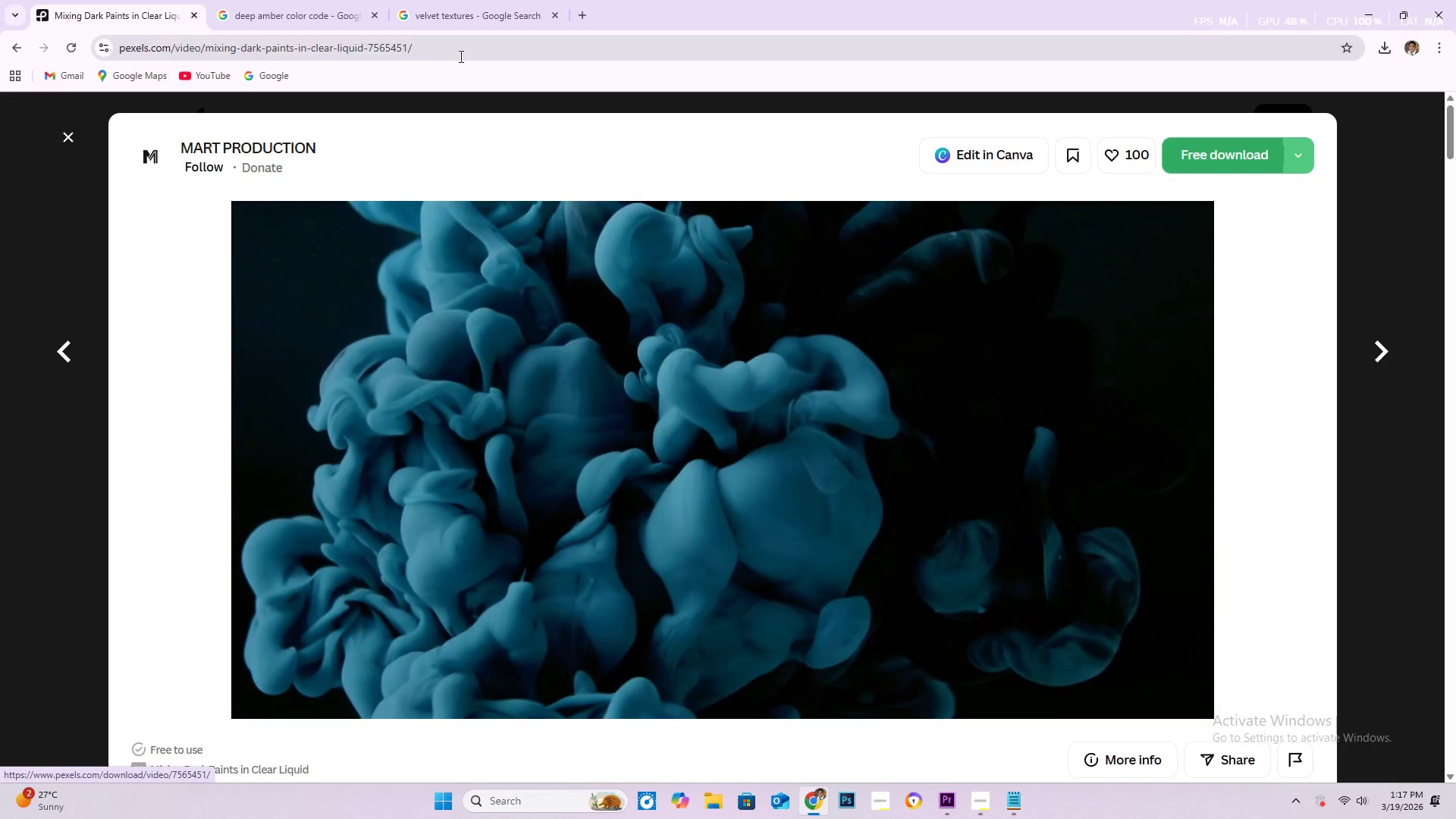 
left_click([460, 56])
 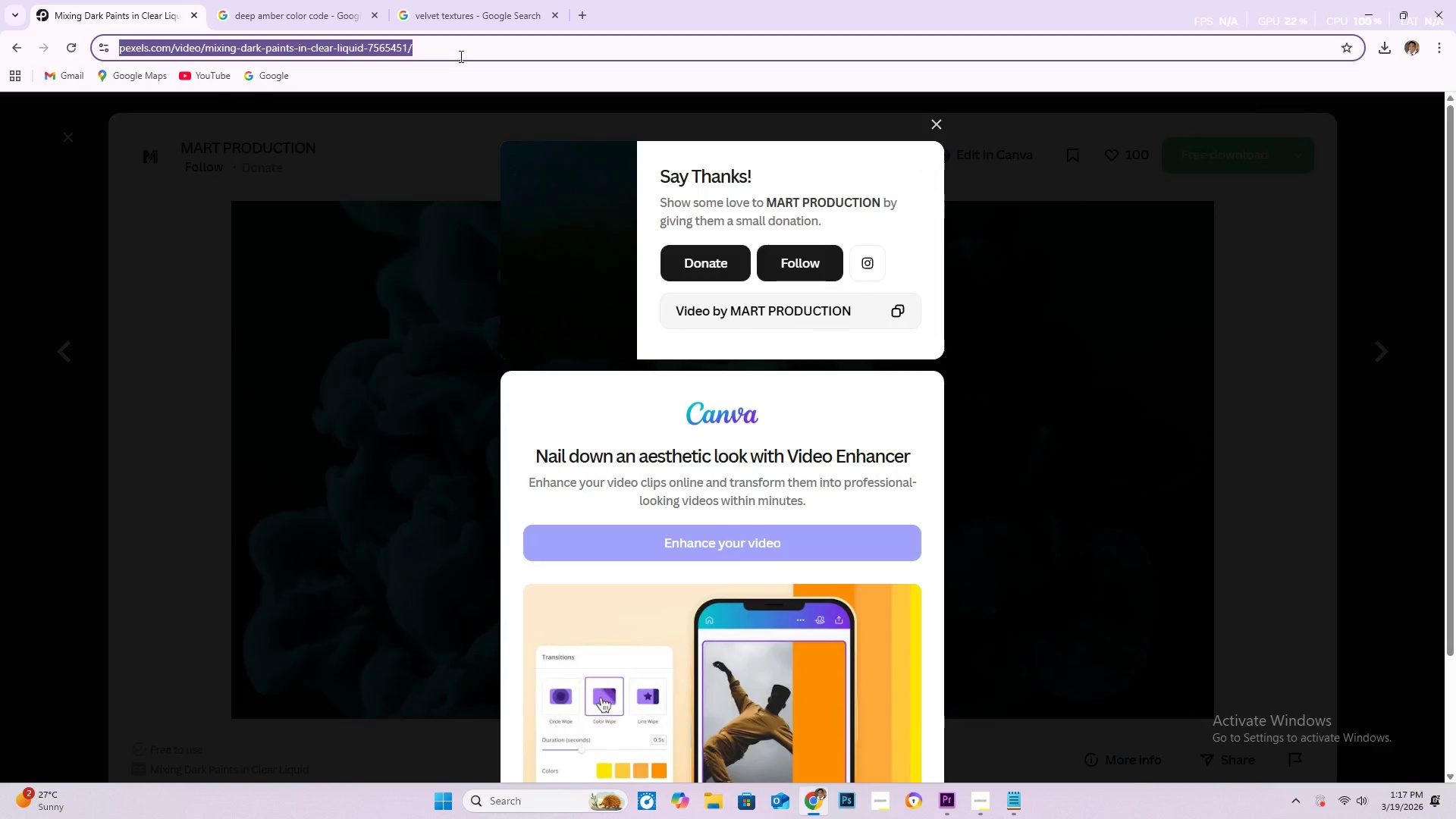 
key(Control+C)
 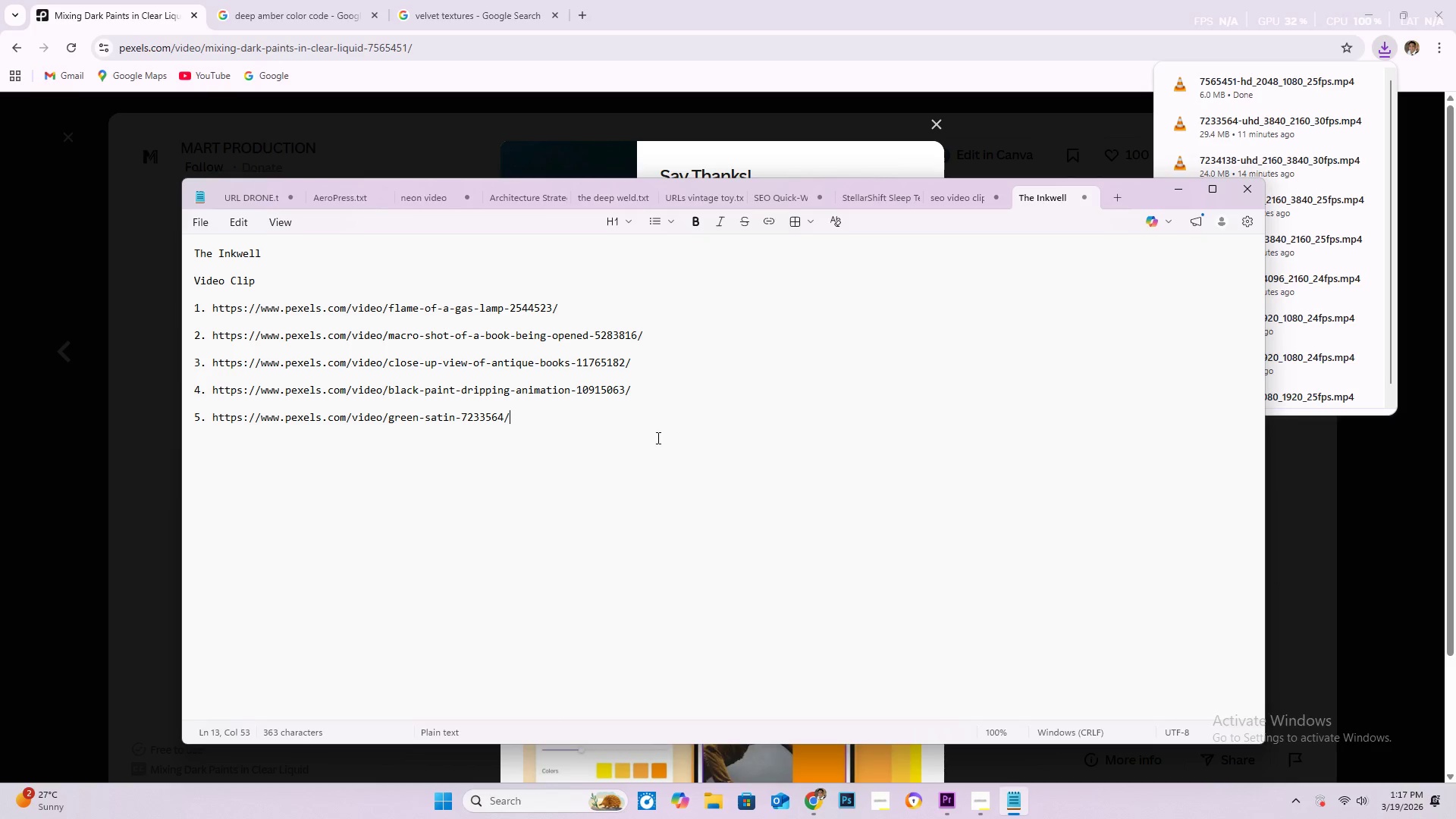 
key(Enter)
 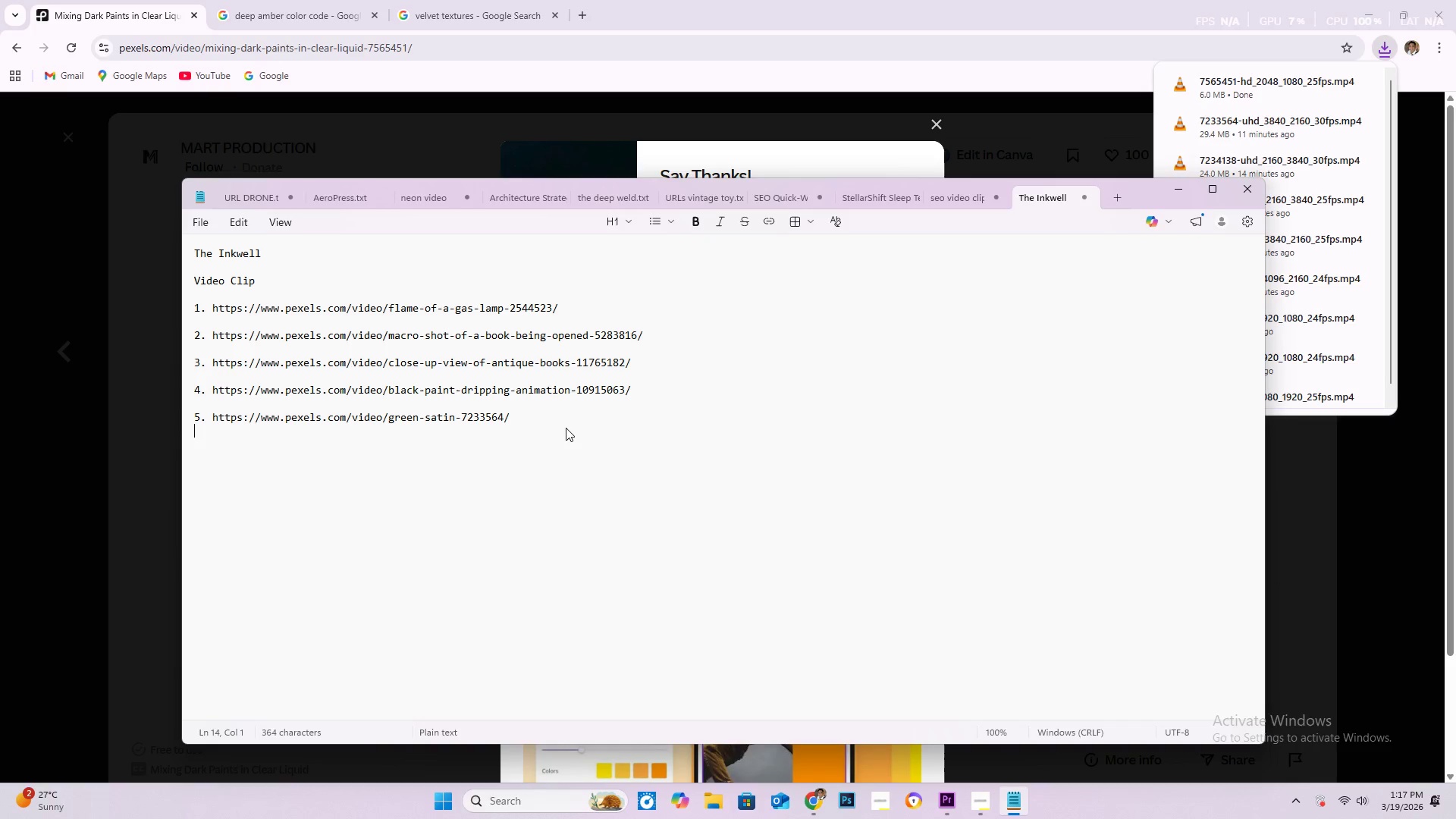 
key(Enter)
 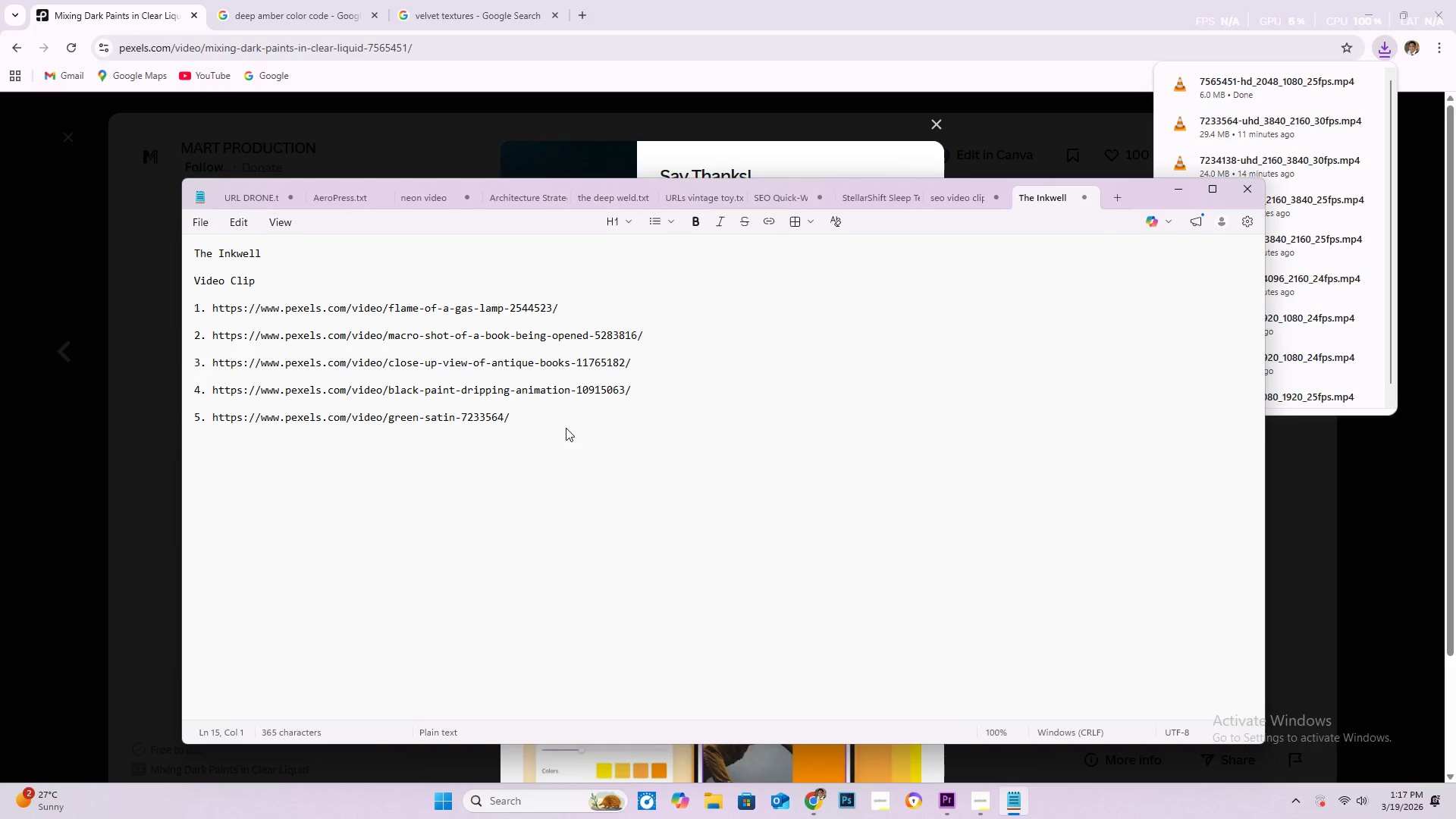 
key(6)
 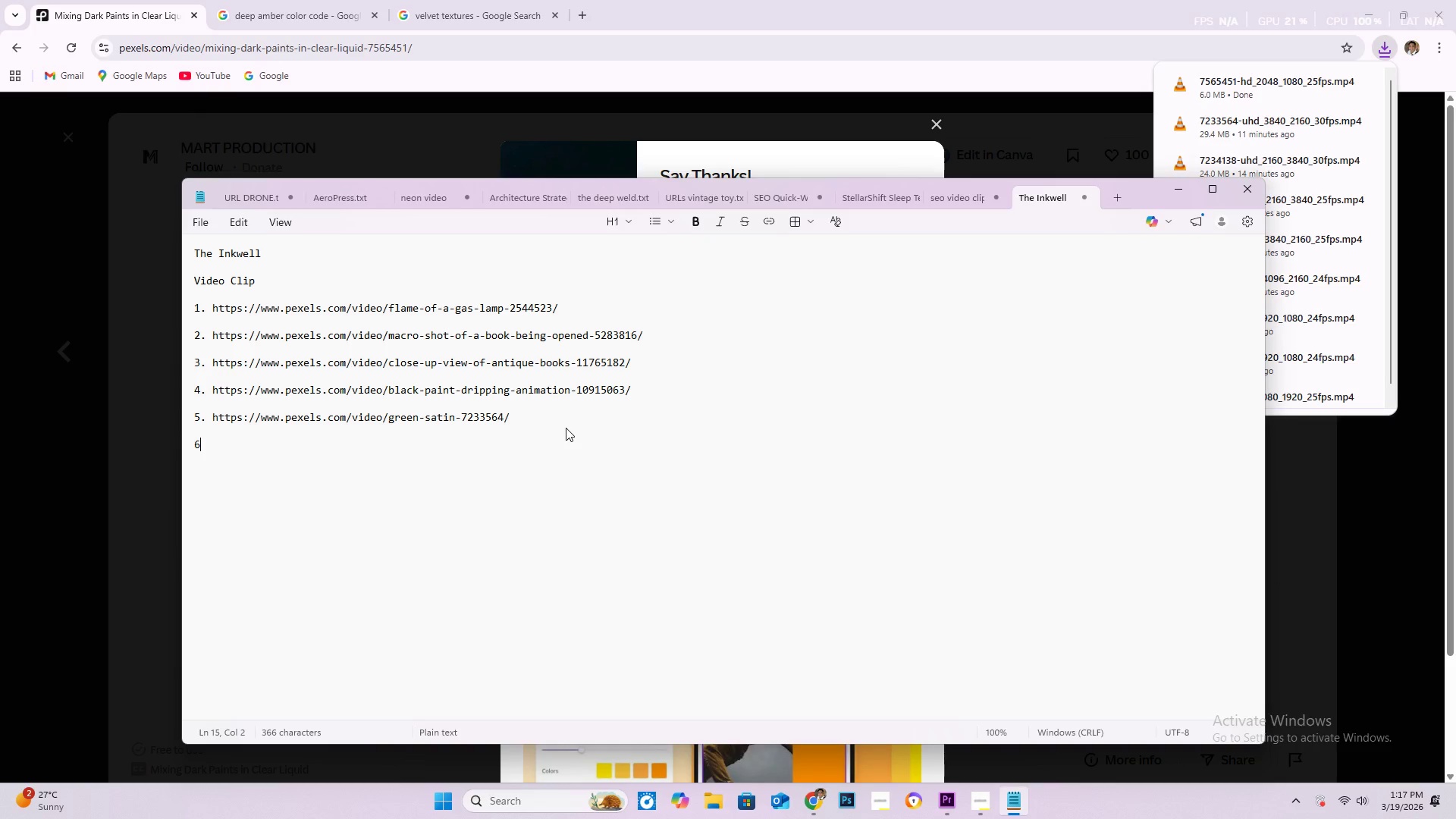 
key(Period)
 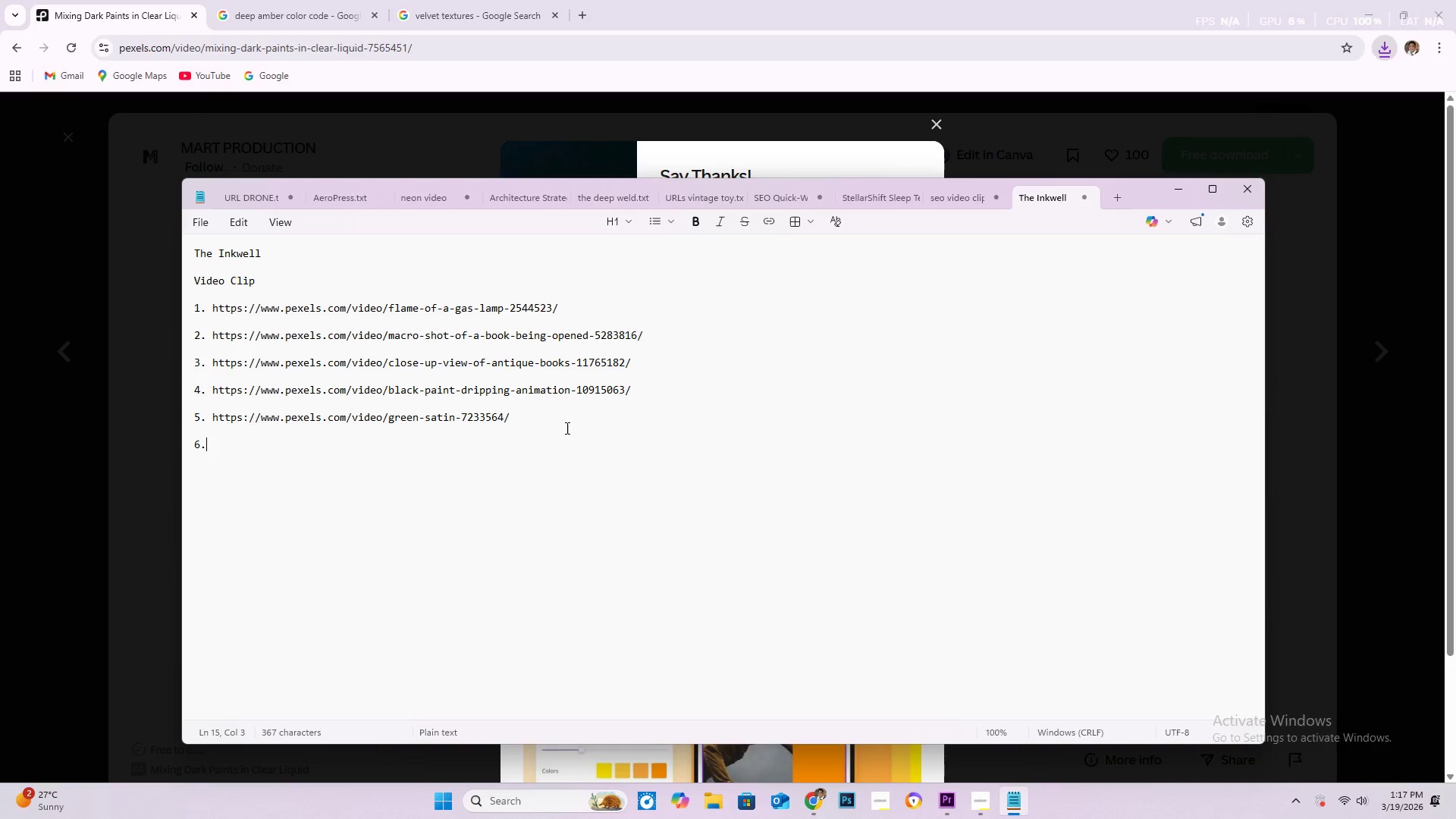 
key(Space)
 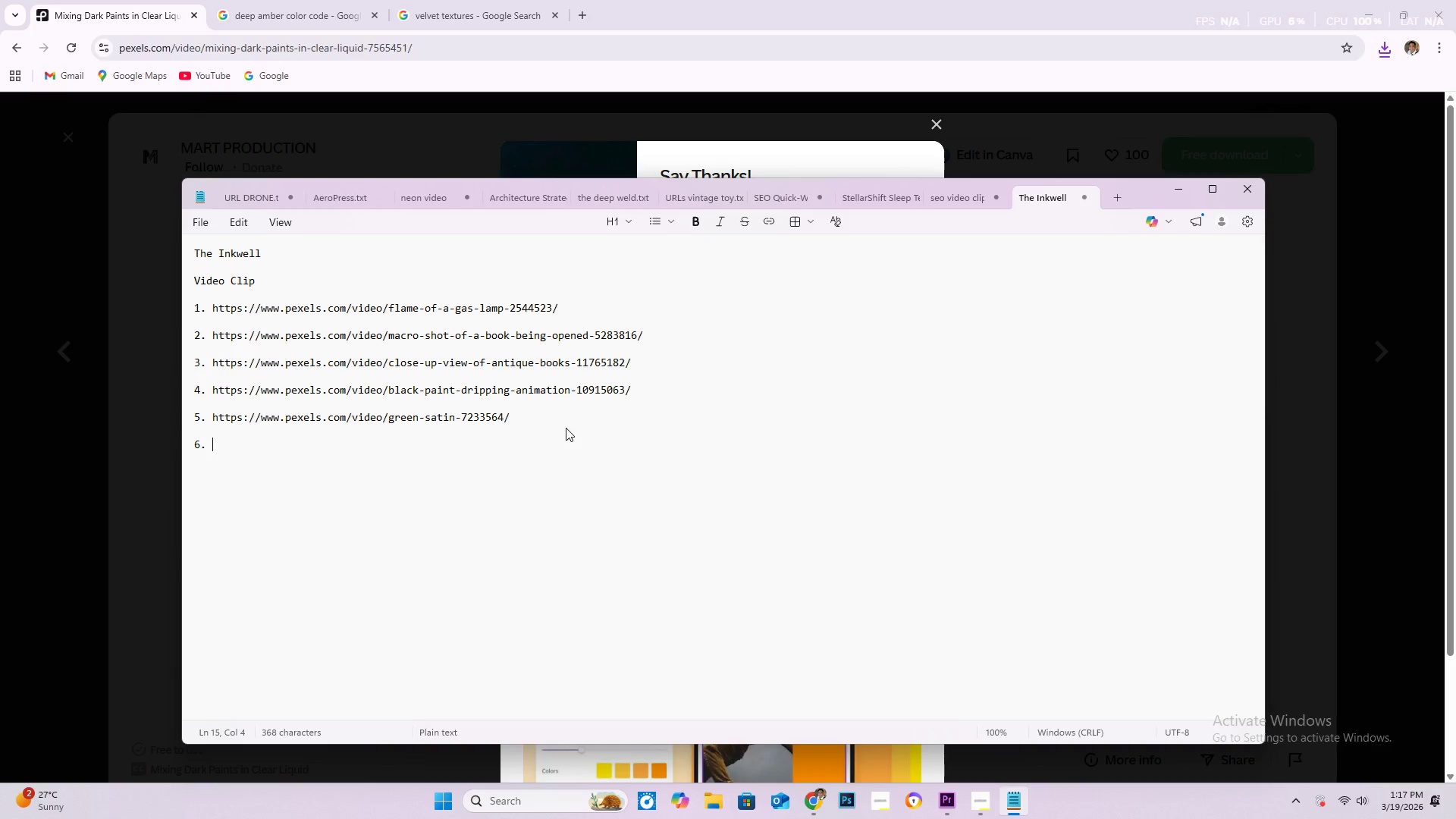 
key(Control+V)
 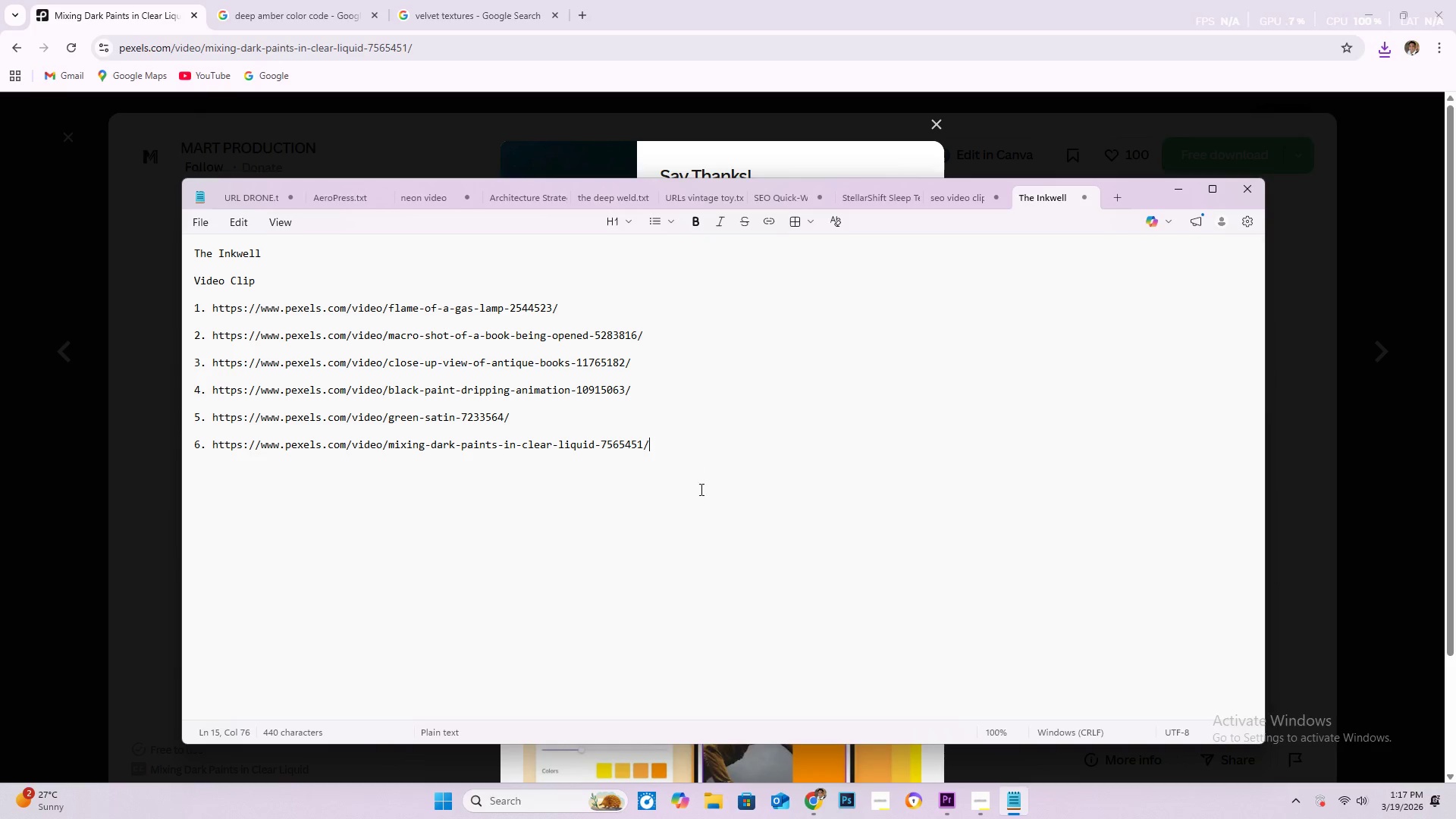 
left_click([26, 480])
 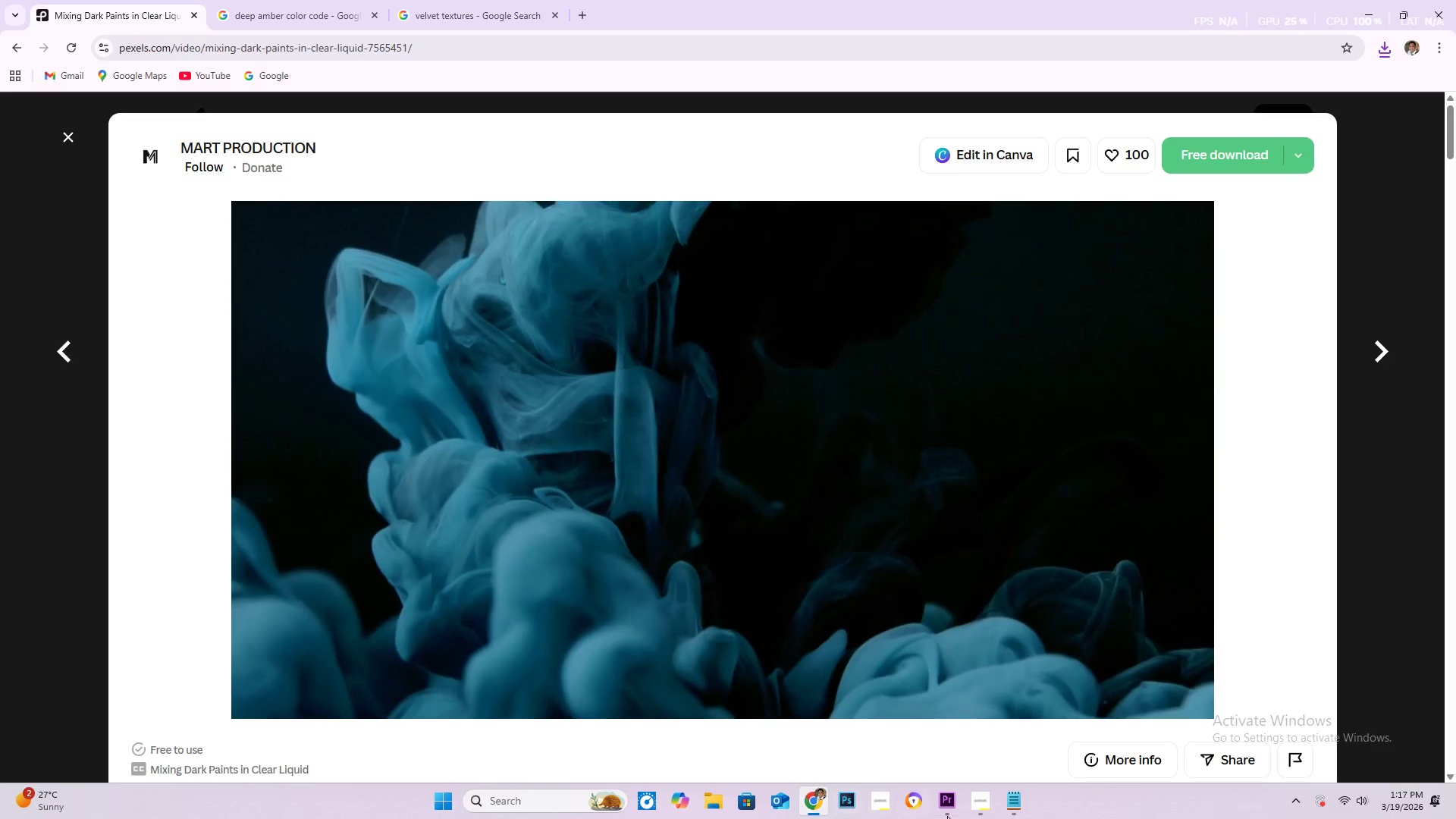 
left_click([956, 808])
 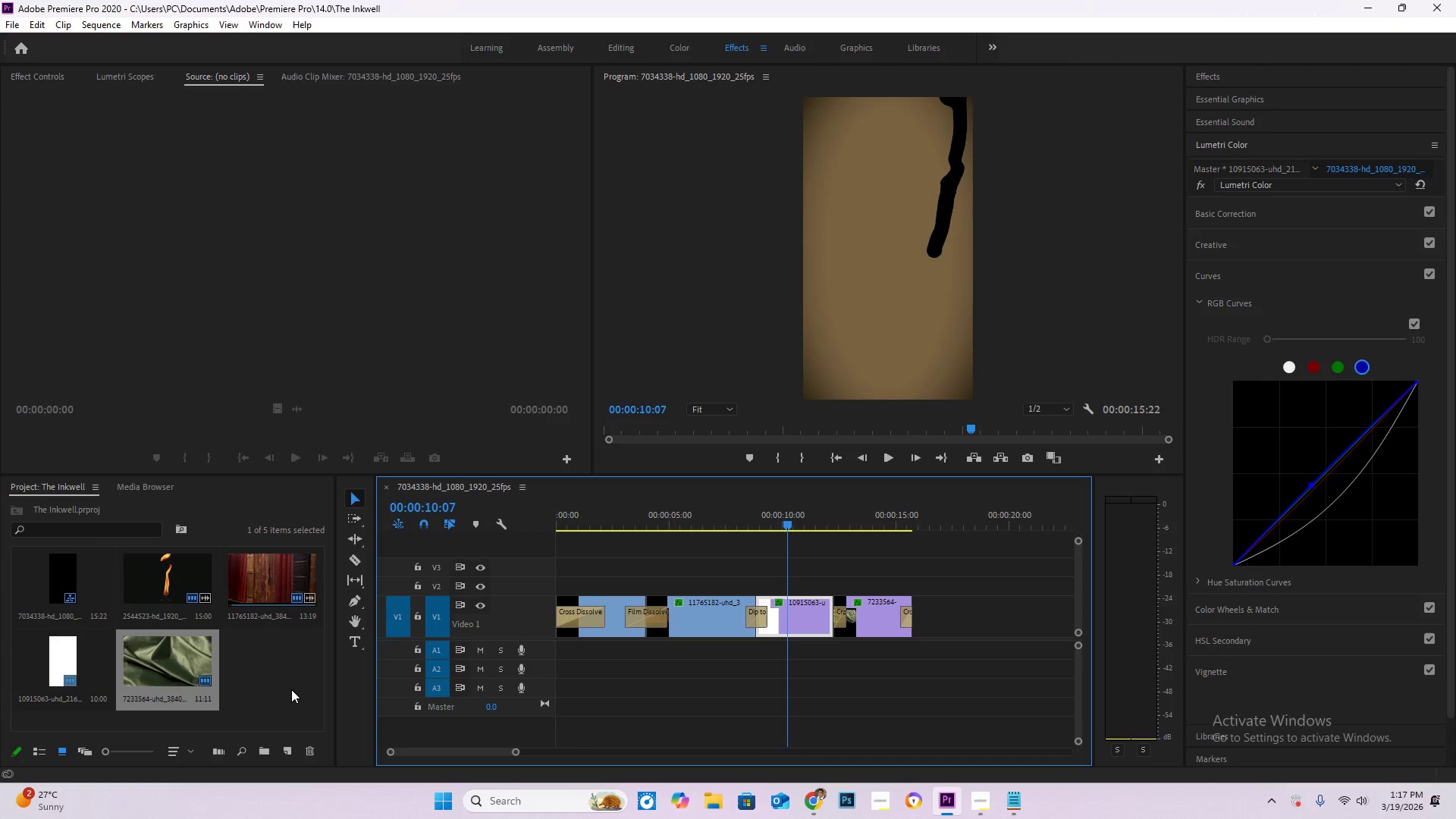 
double_click([291, 689])
 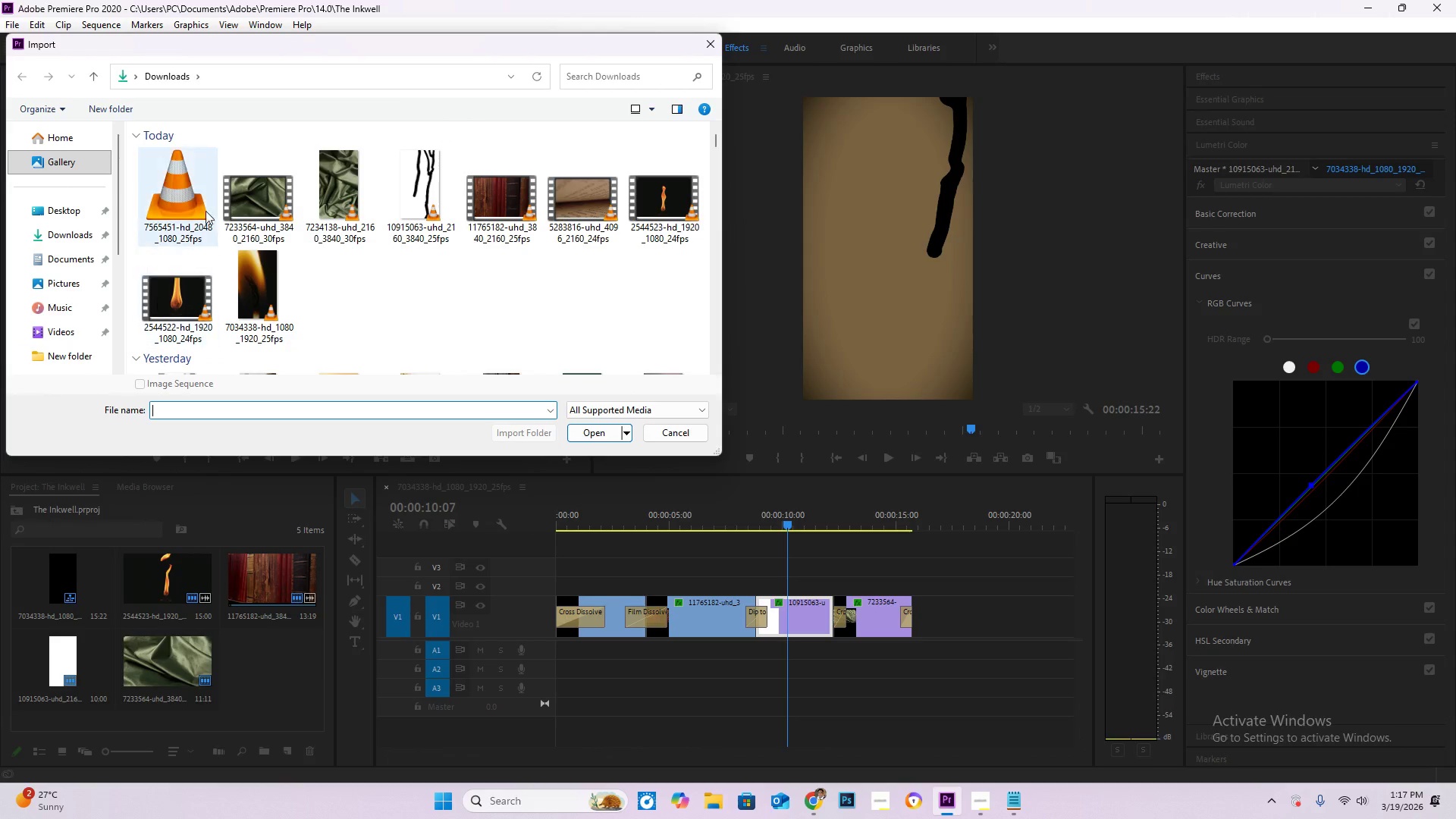 
double_click([199, 199])
 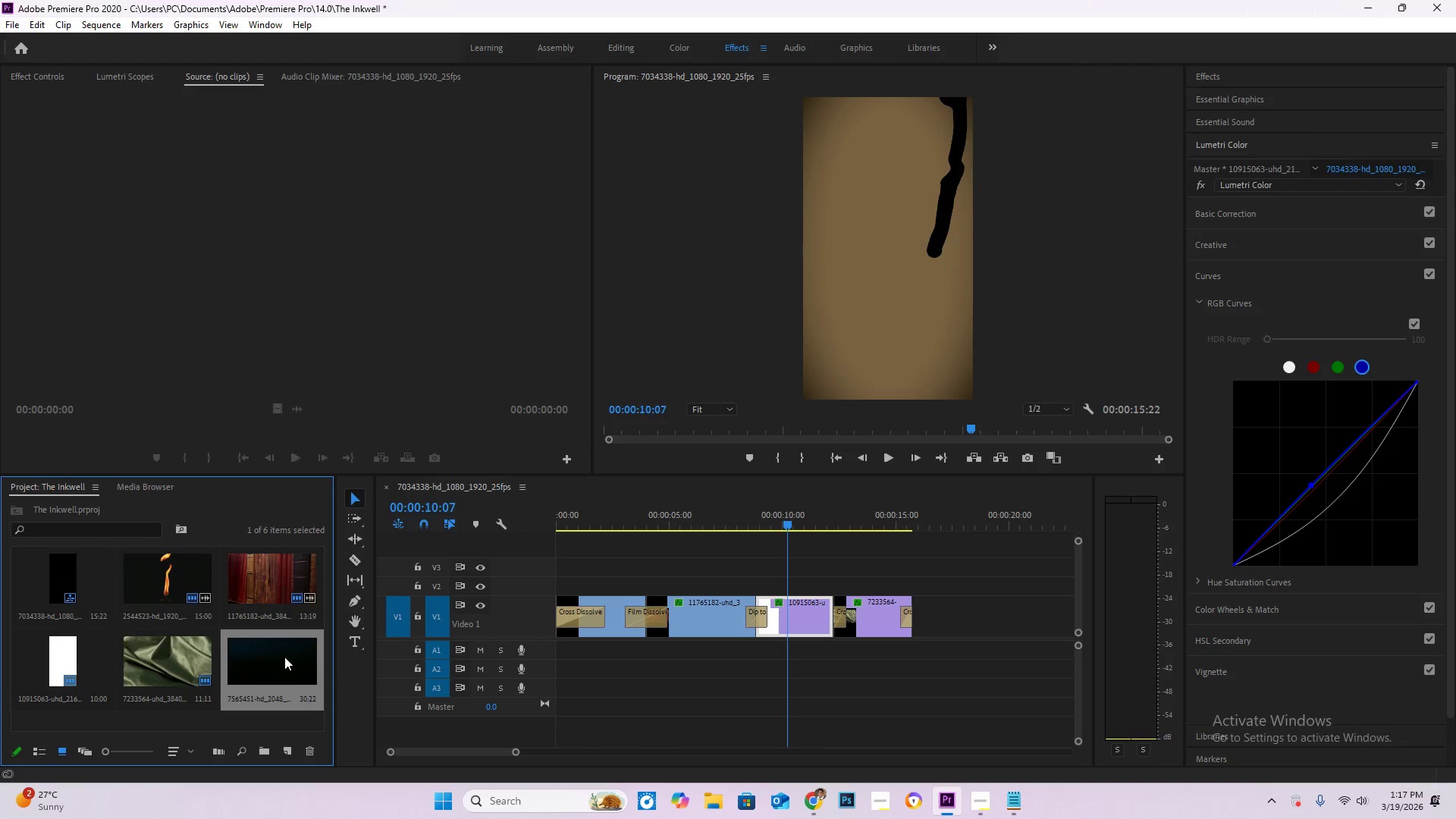 
left_click_drag(start_coordinate=[273, 664], to_coordinate=[946, 626])
 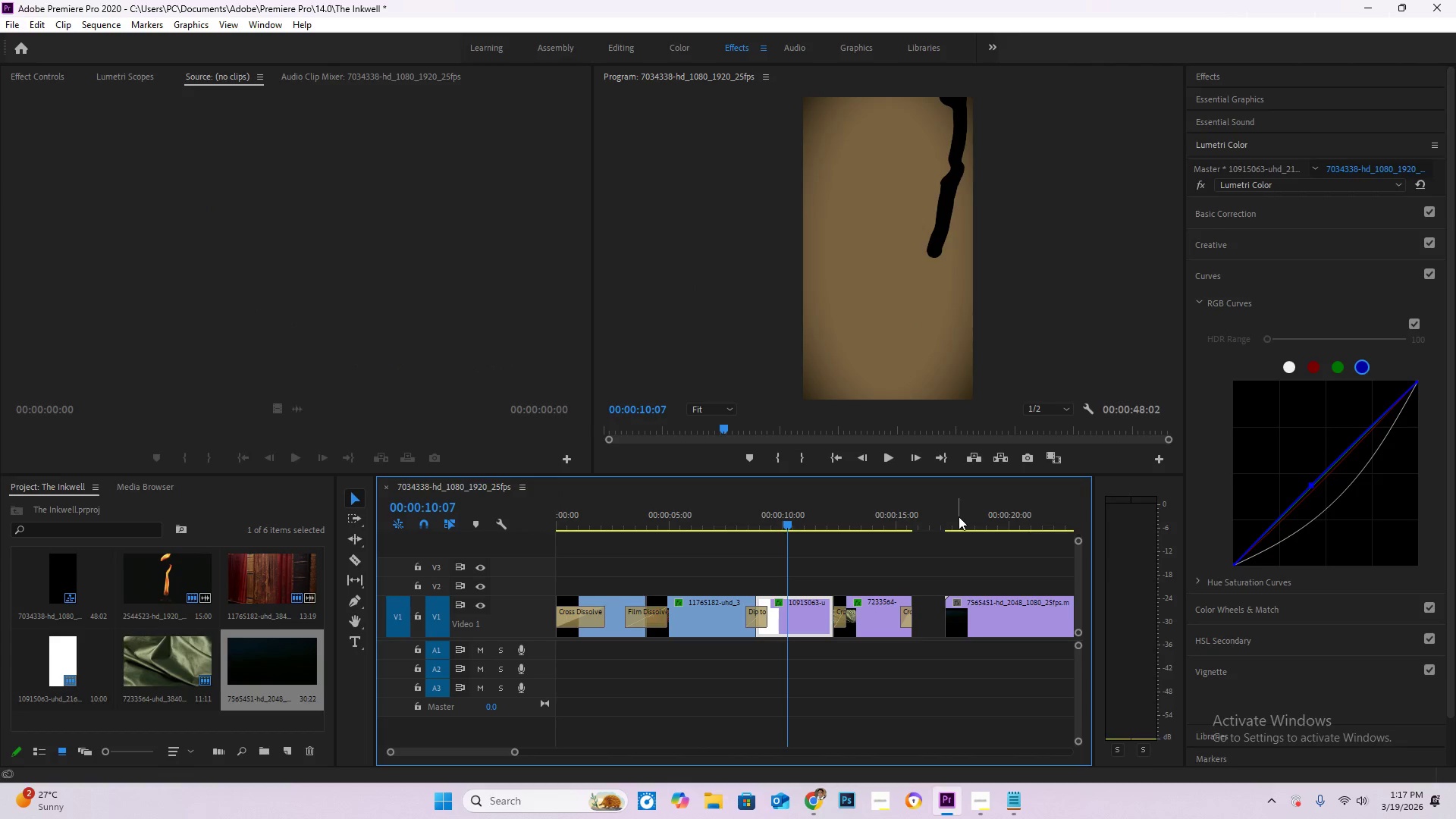 
left_click_drag(start_coordinate=[959, 516], to_coordinate=[990, 525])
 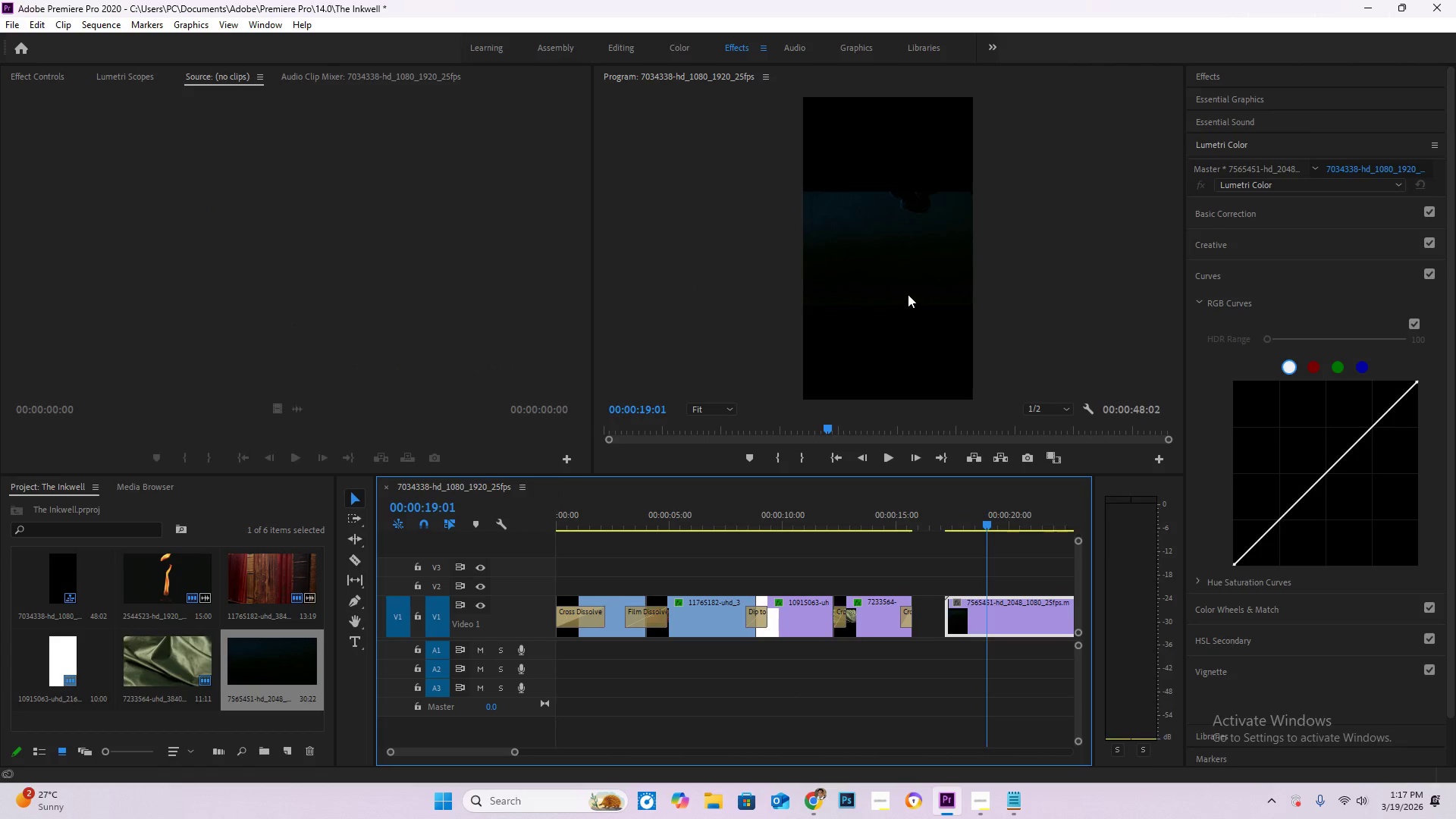 
double_click([906, 290])
 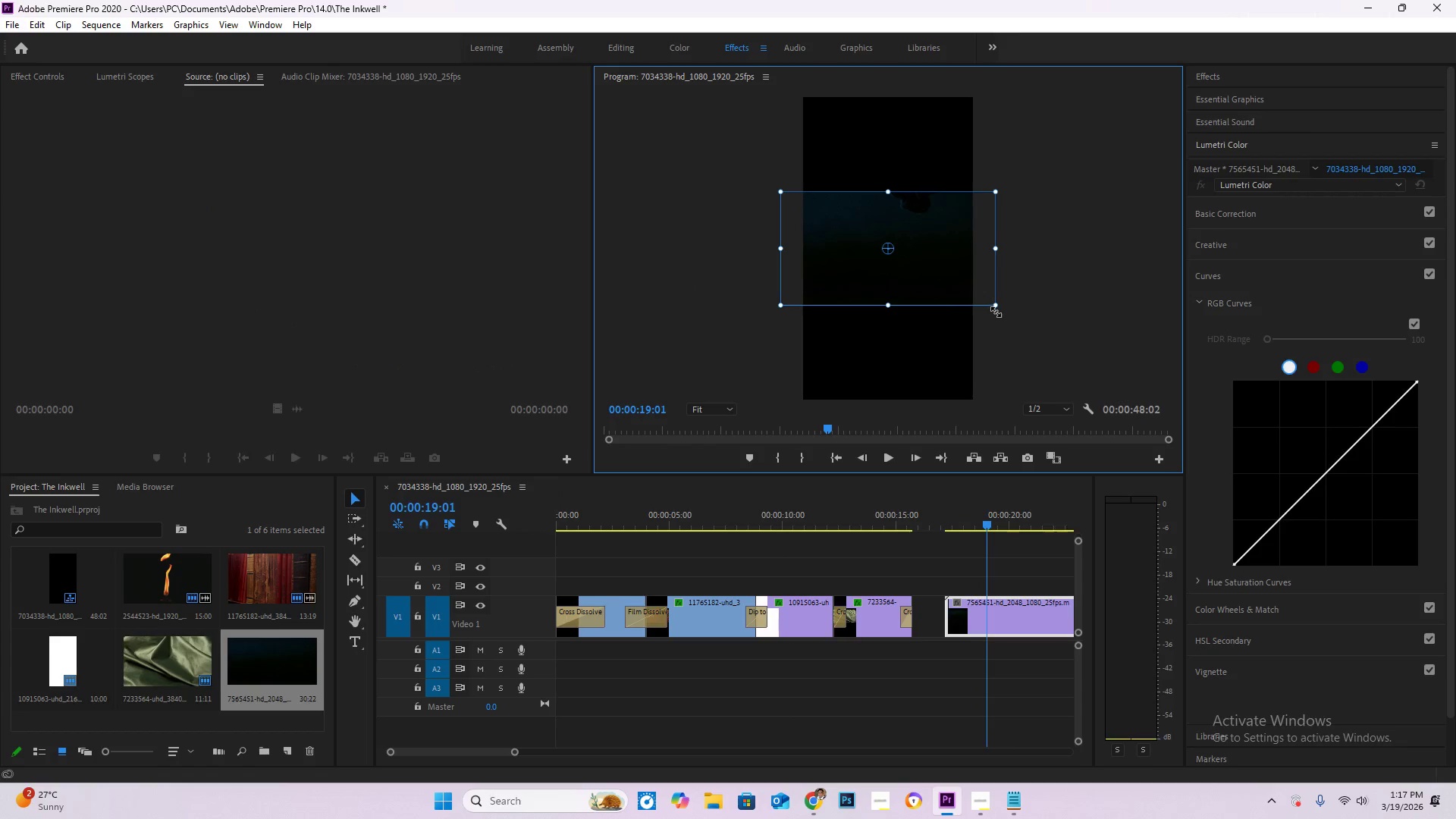 
left_click_drag(start_coordinate=[1001, 311], to_coordinate=[1117, 409])
 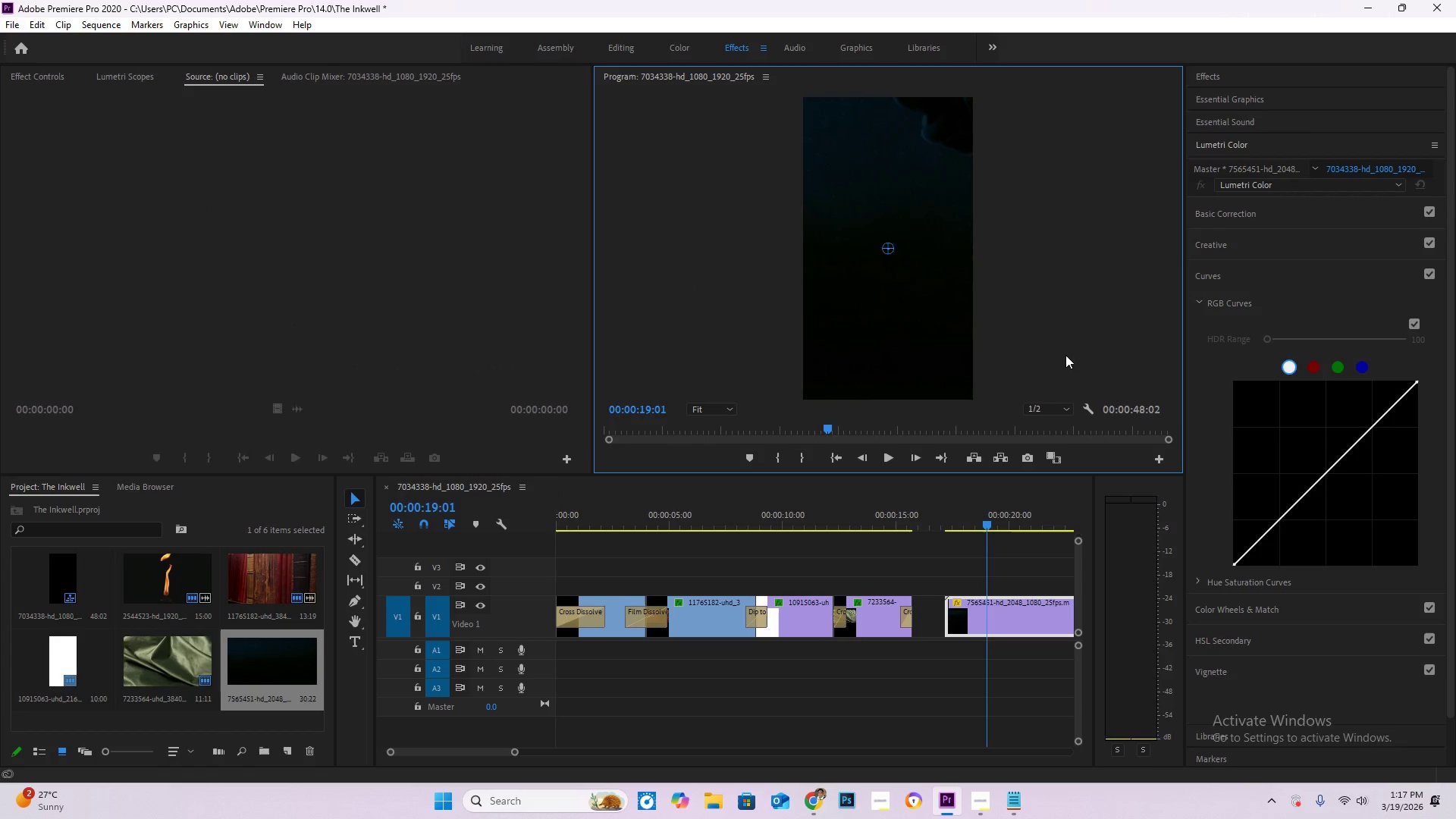 
left_click_drag(start_coordinate=[1063, 354], to_coordinate=[980, 353])
 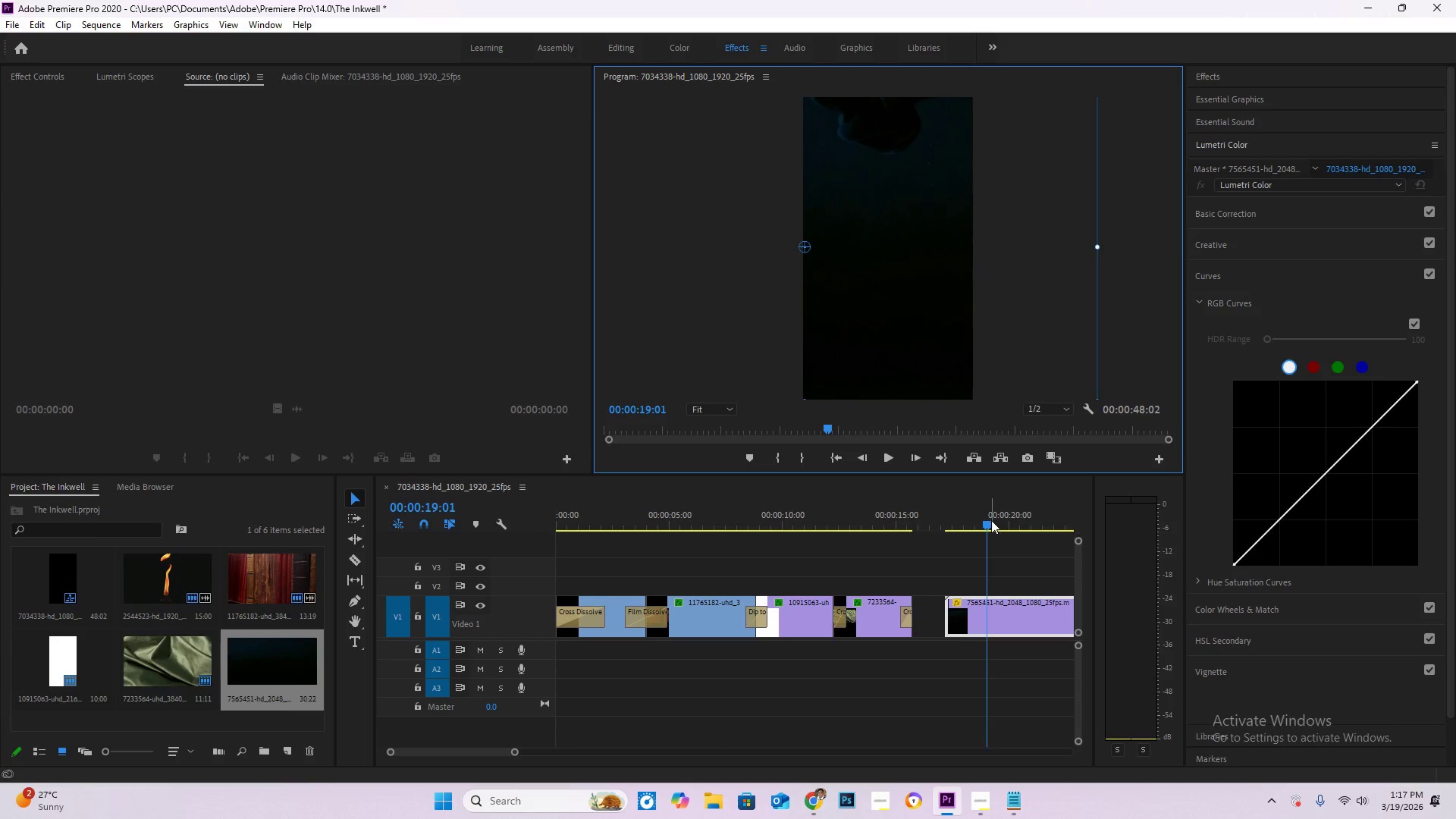 
left_click_drag(start_coordinate=[991, 521], to_coordinate=[946, 519])
 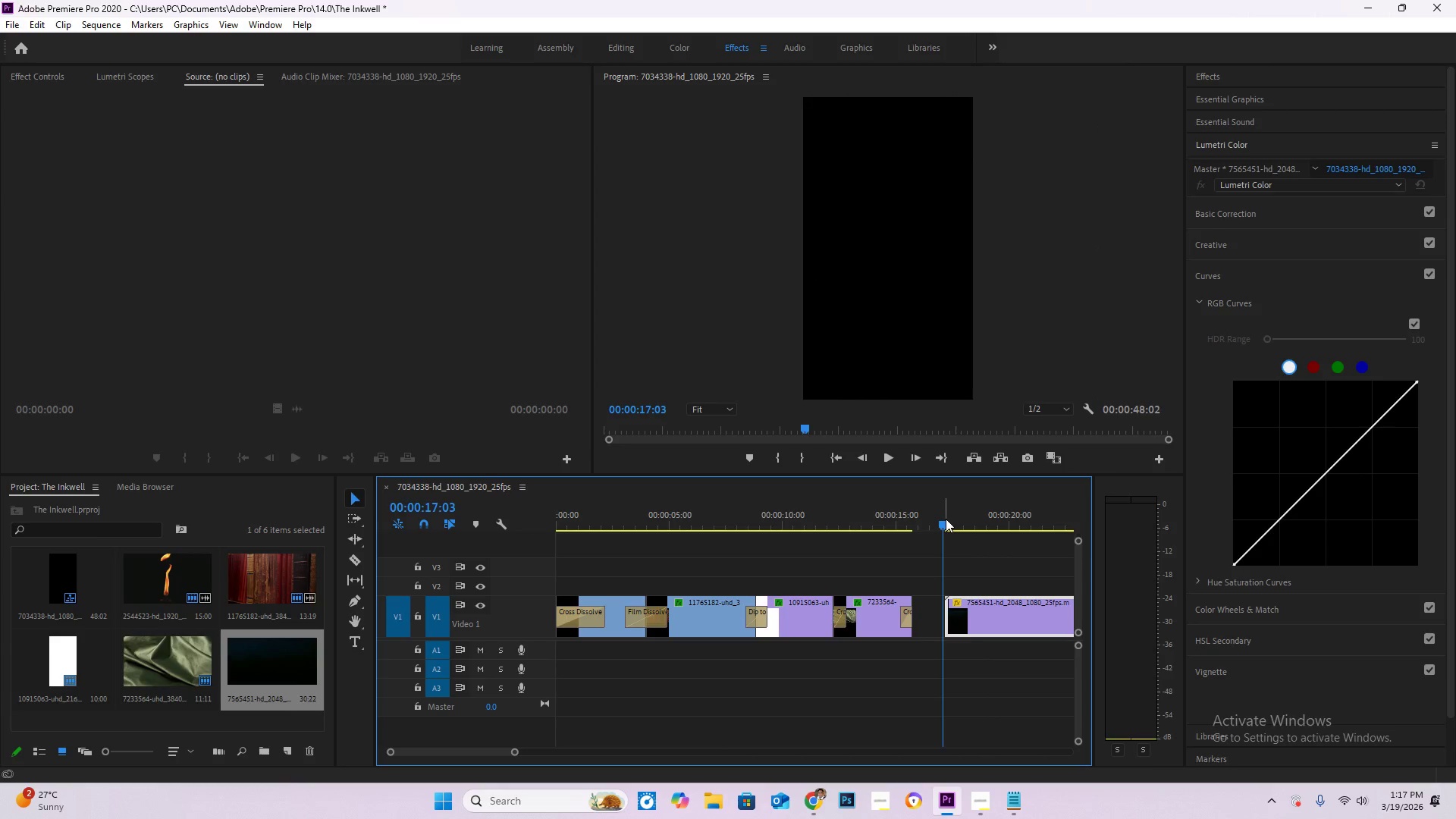 
key(Space)
 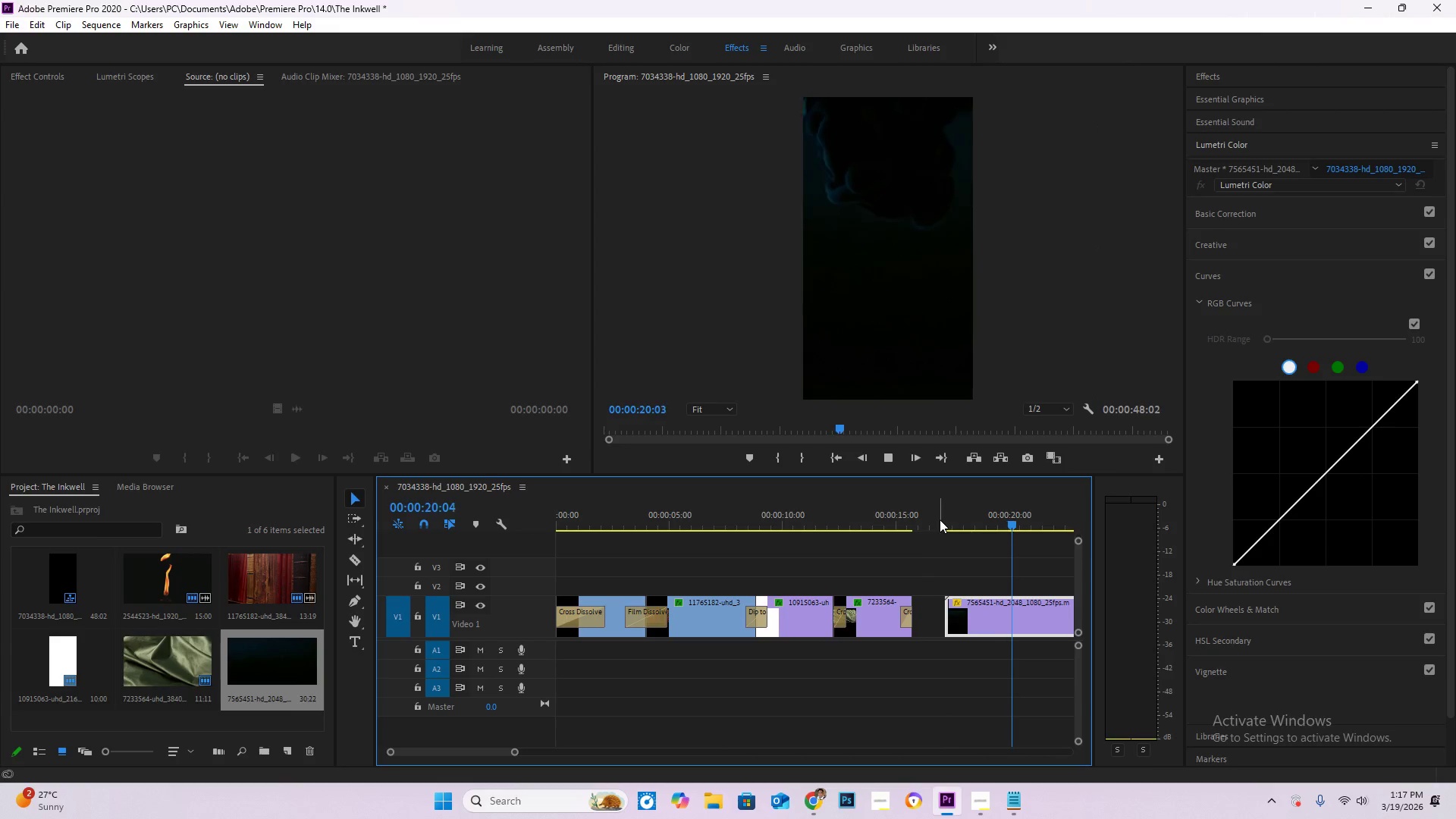 
key(Space)
 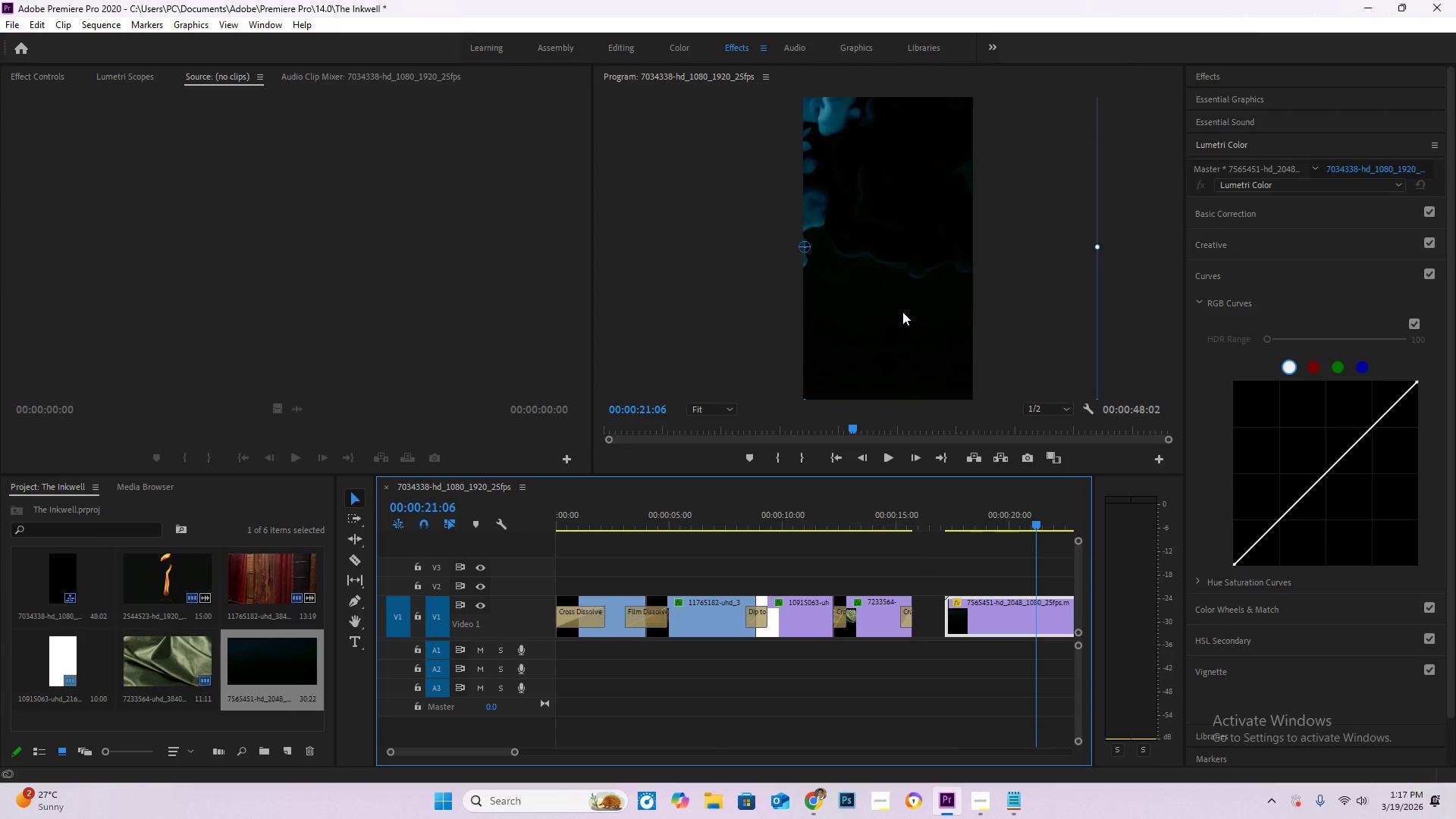 
left_click_drag(start_coordinate=[902, 312], to_coordinate=[854, 311])
 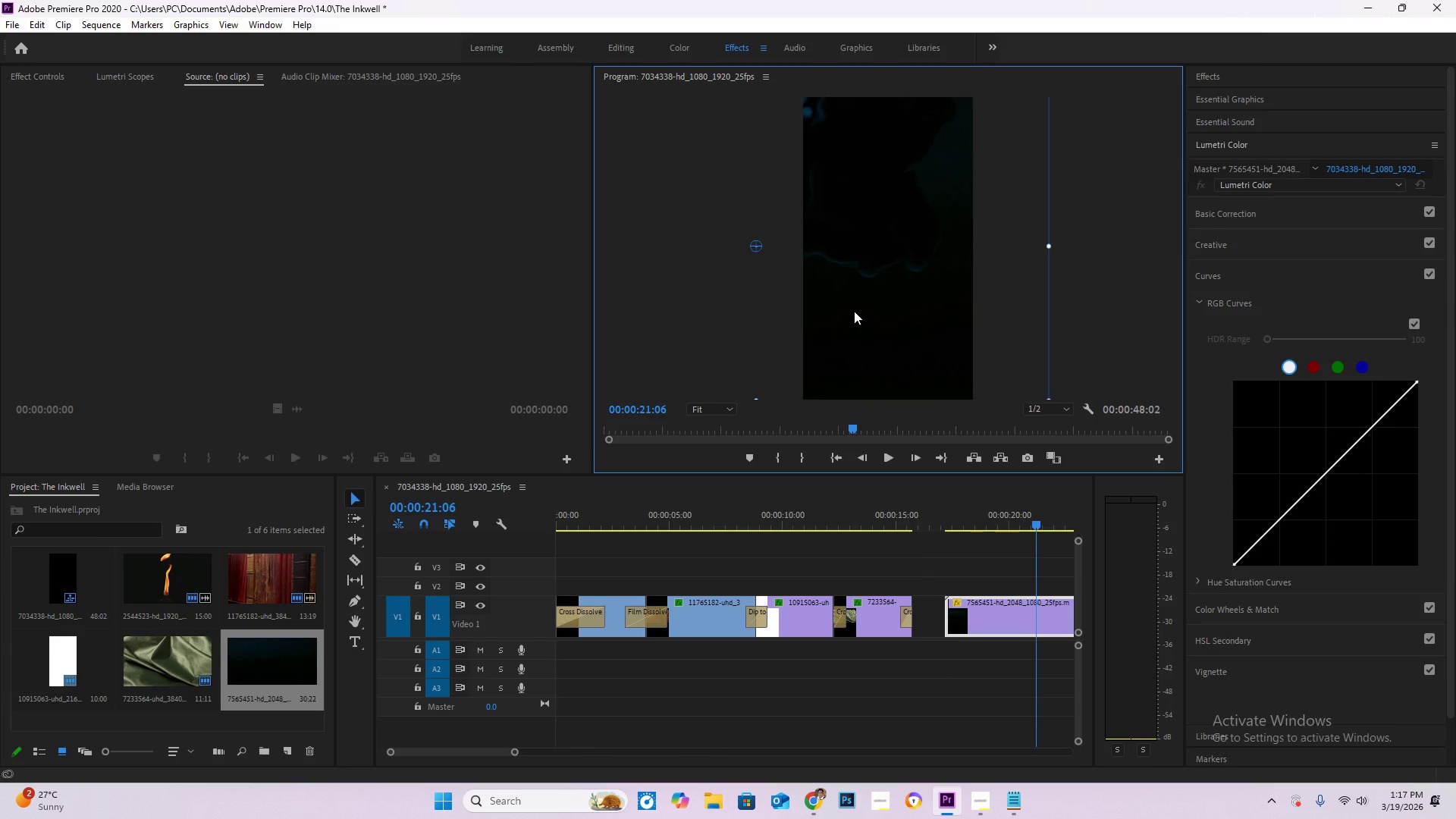 
key(Space)
 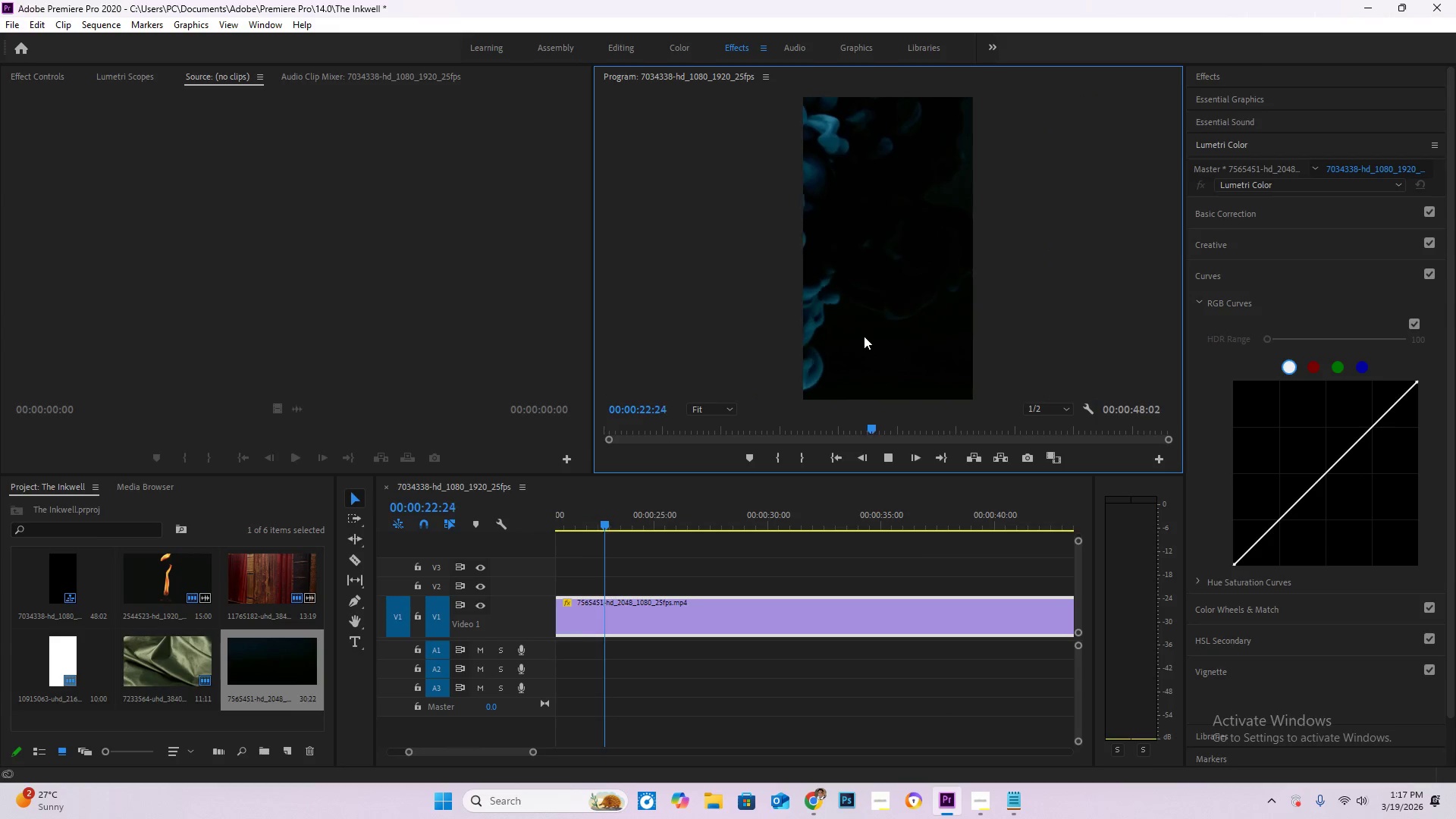 
key(Space)
 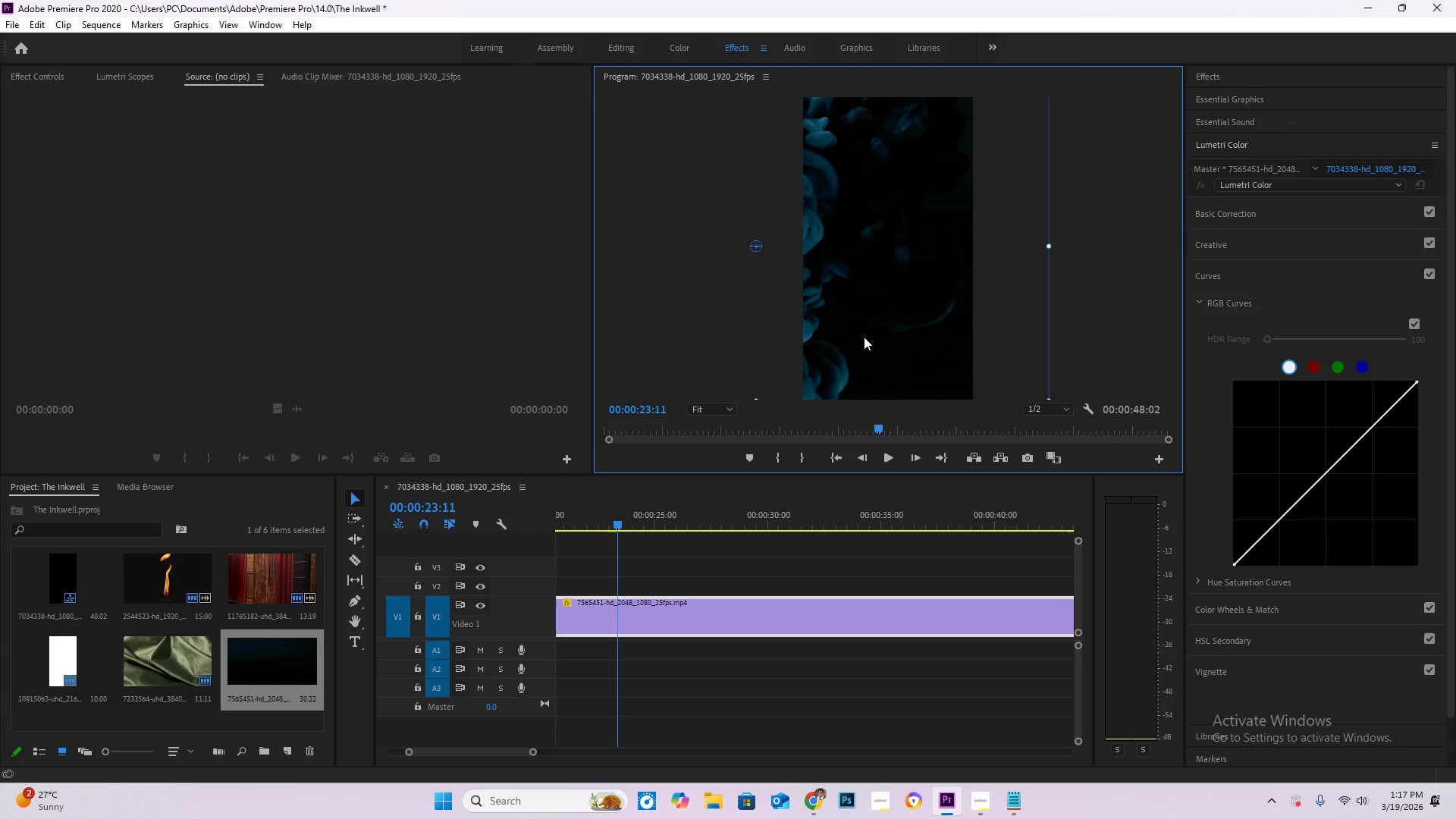 
left_click_drag(start_coordinate=[879, 337], to_coordinate=[883, 337])
 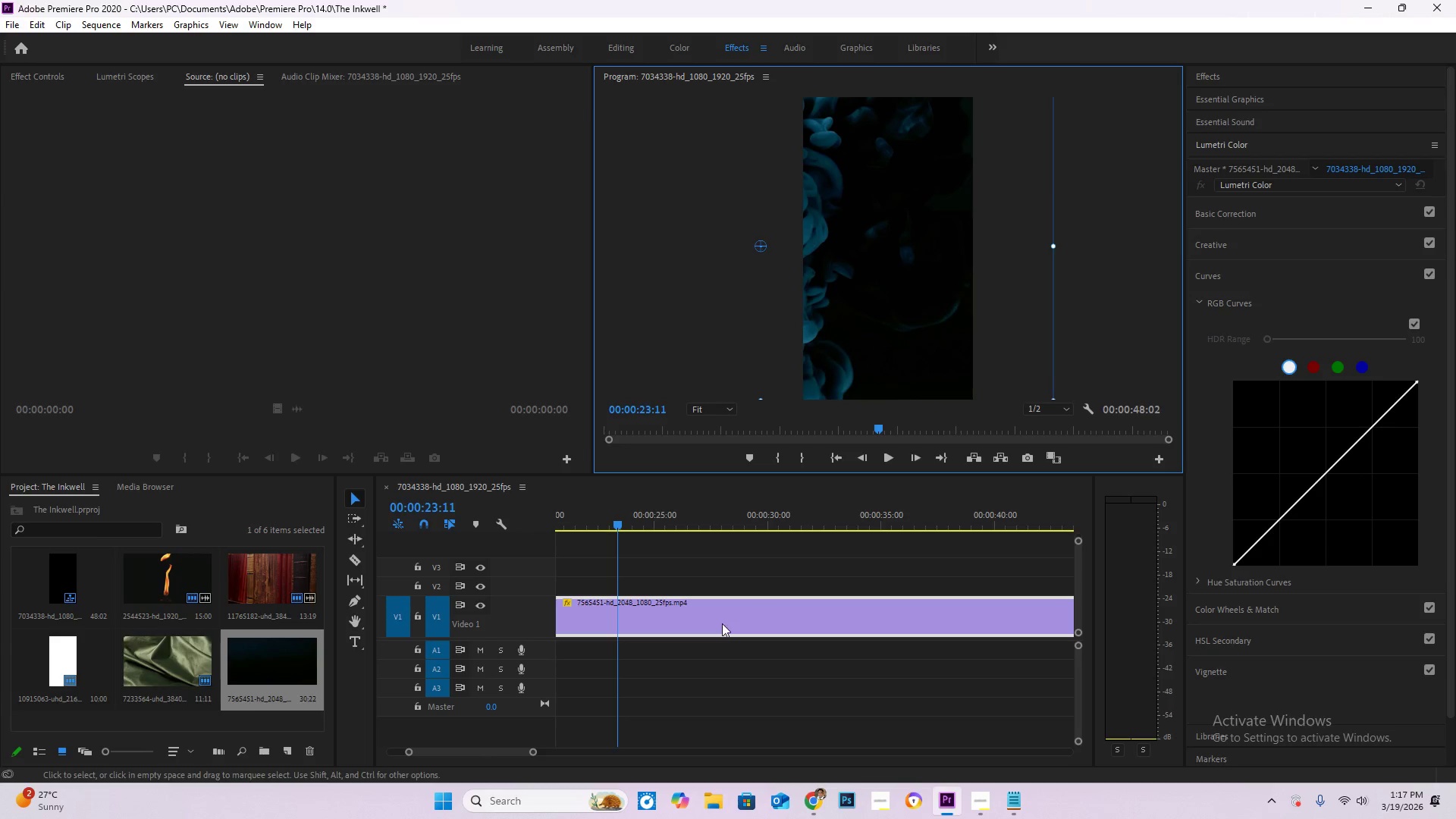 
hold_key(key=AltLeft, duration=0.66)
scroll: coordinate [722, 635], scroll_direction: down, amount: 11.0
 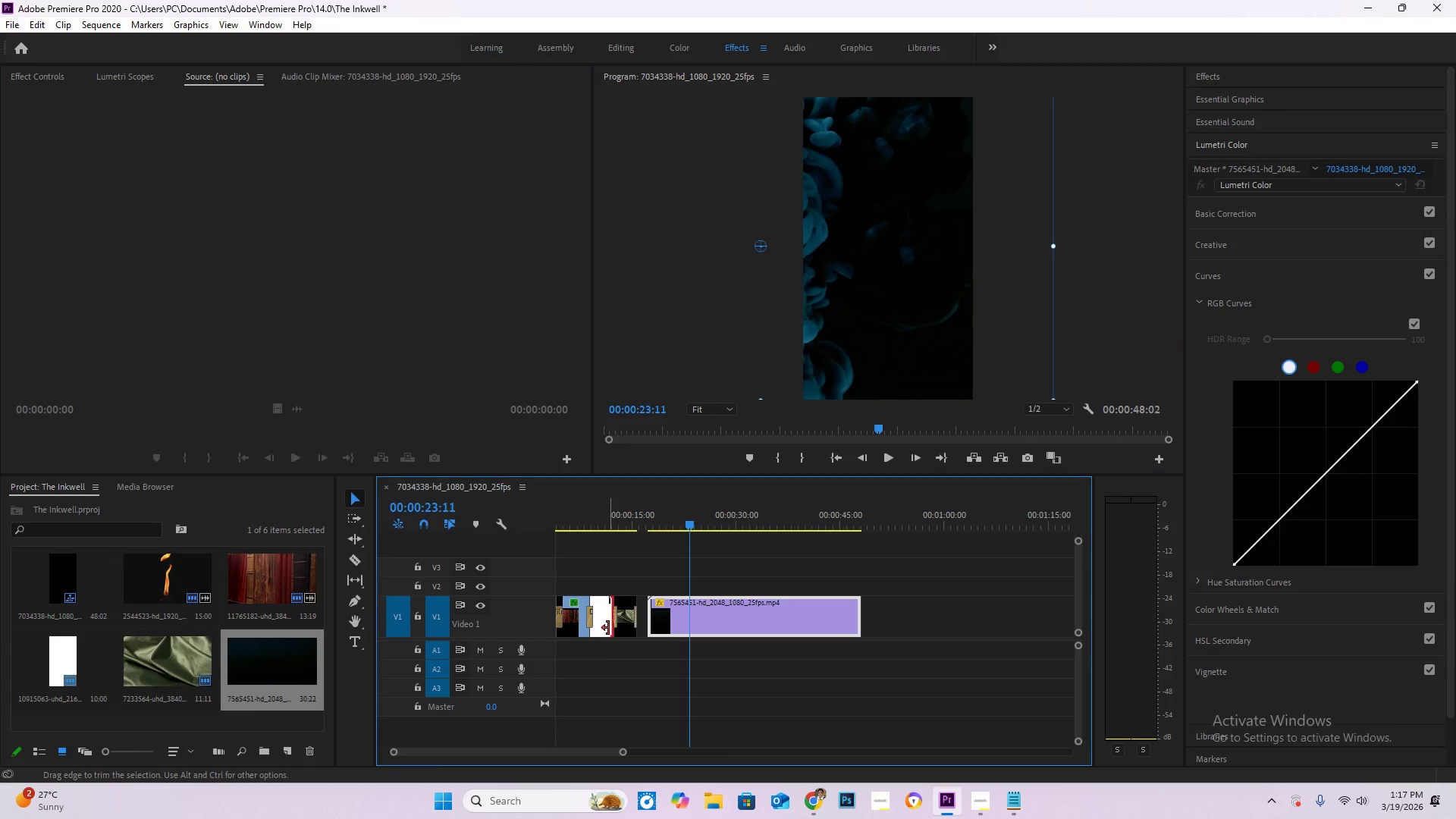 
double_click([603, 627])
 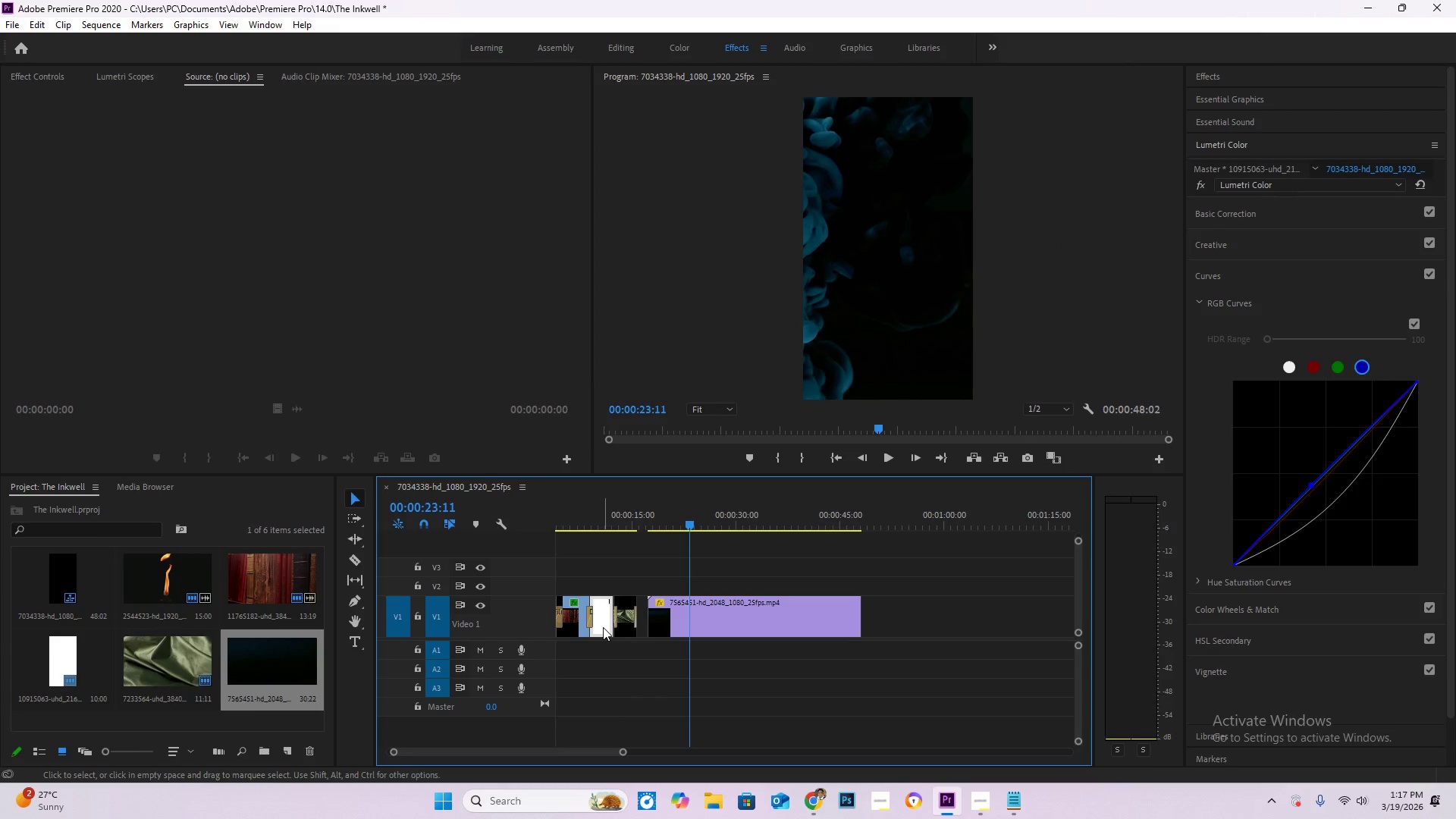 
key(Delete)
 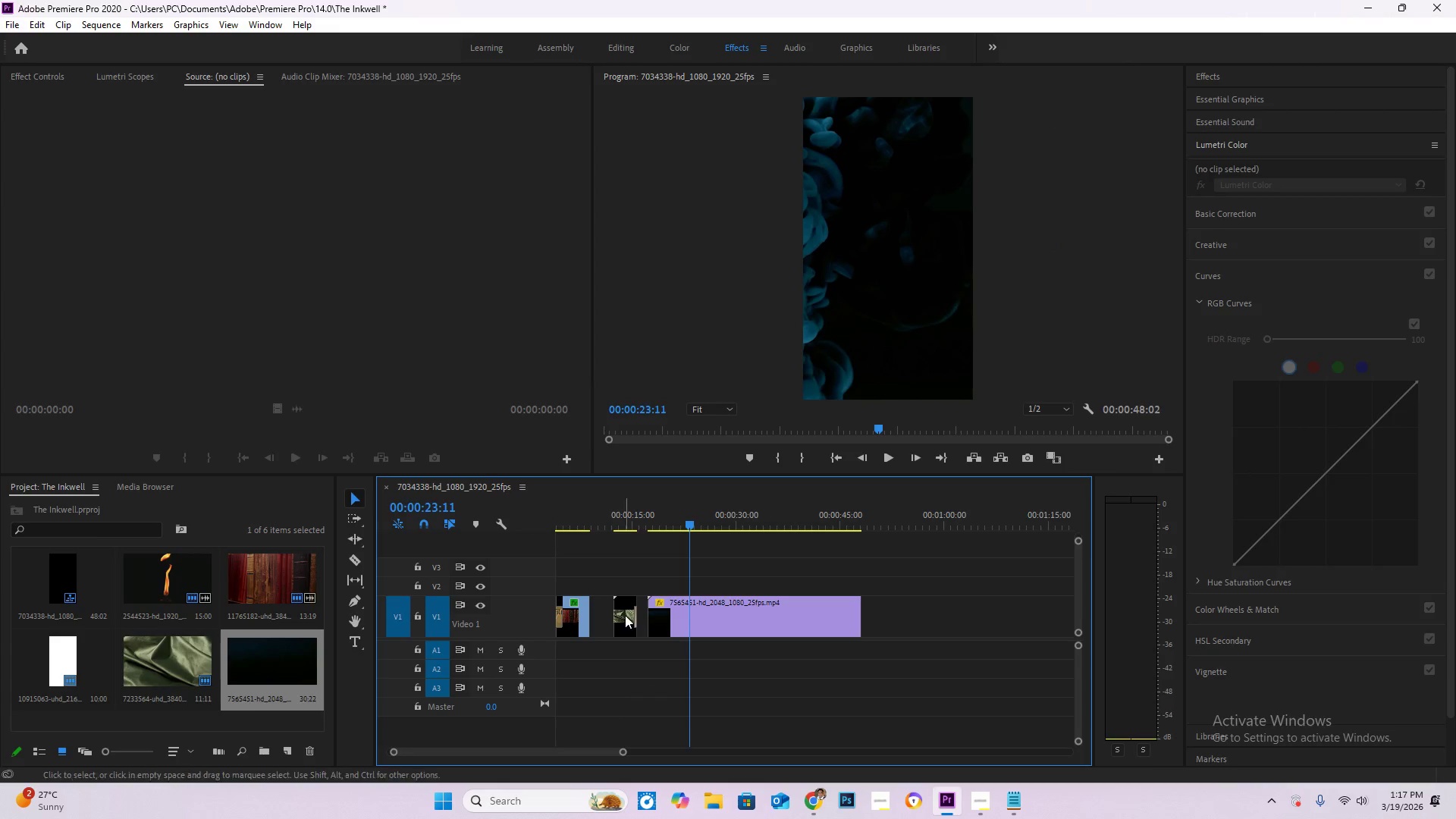 
left_click_drag(start_coordinate=[626, 613], to_coordinate=[927, 615])
 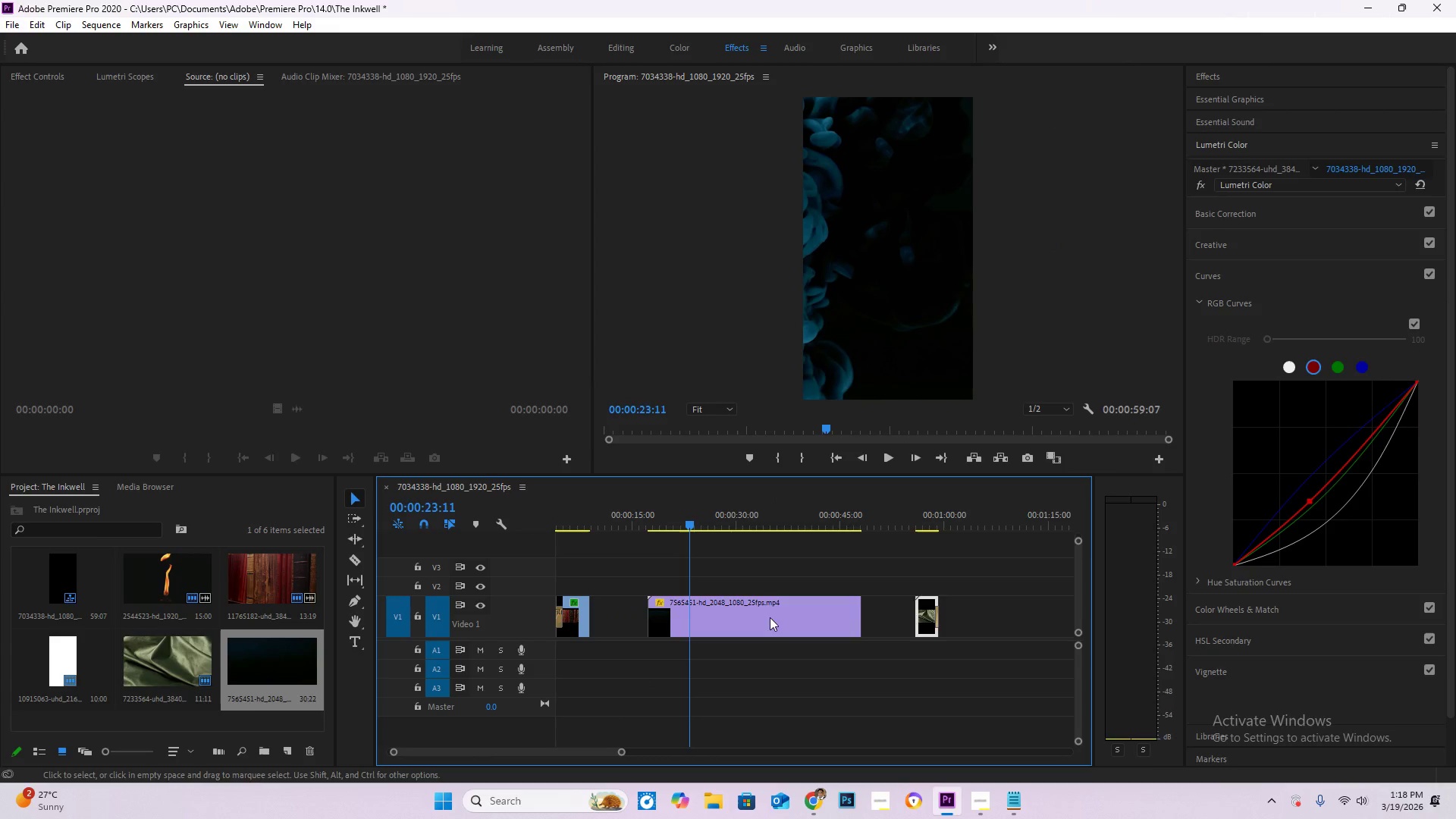 
left_click_drag(start_coordinate=[770, 617], to_coordinate=[717, 612])
 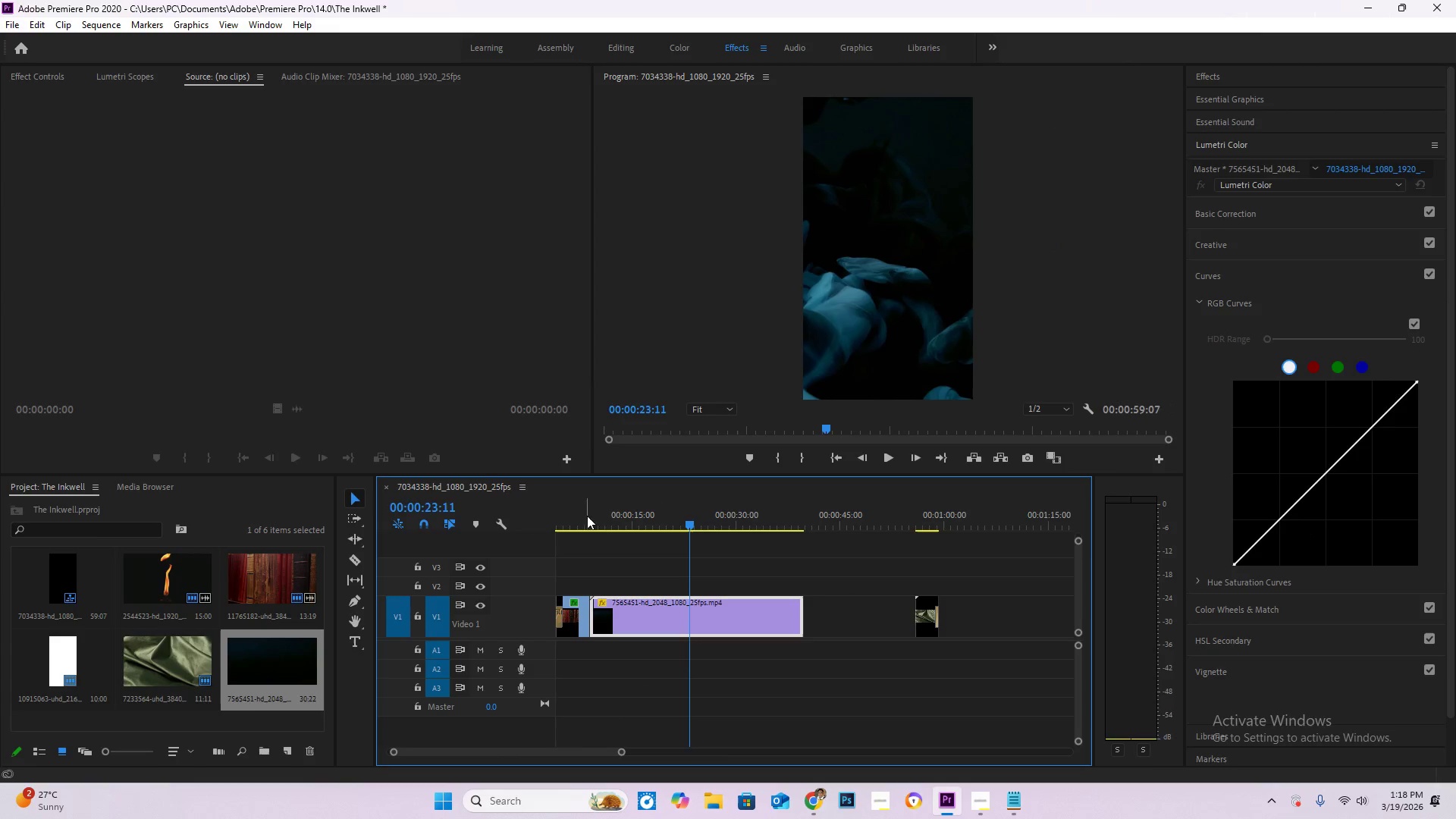 
left_click([575, 509])
 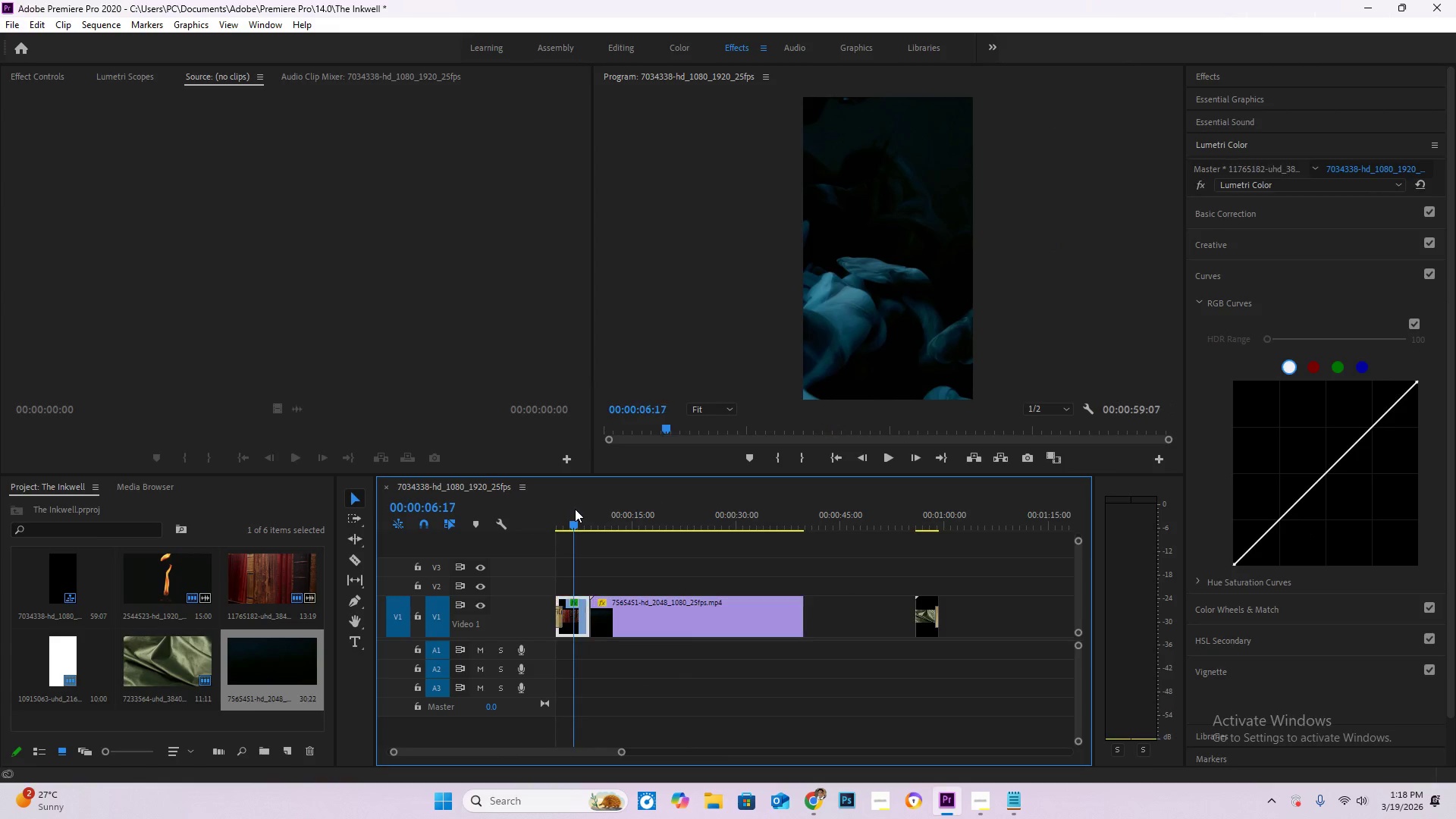 
key(Space)
 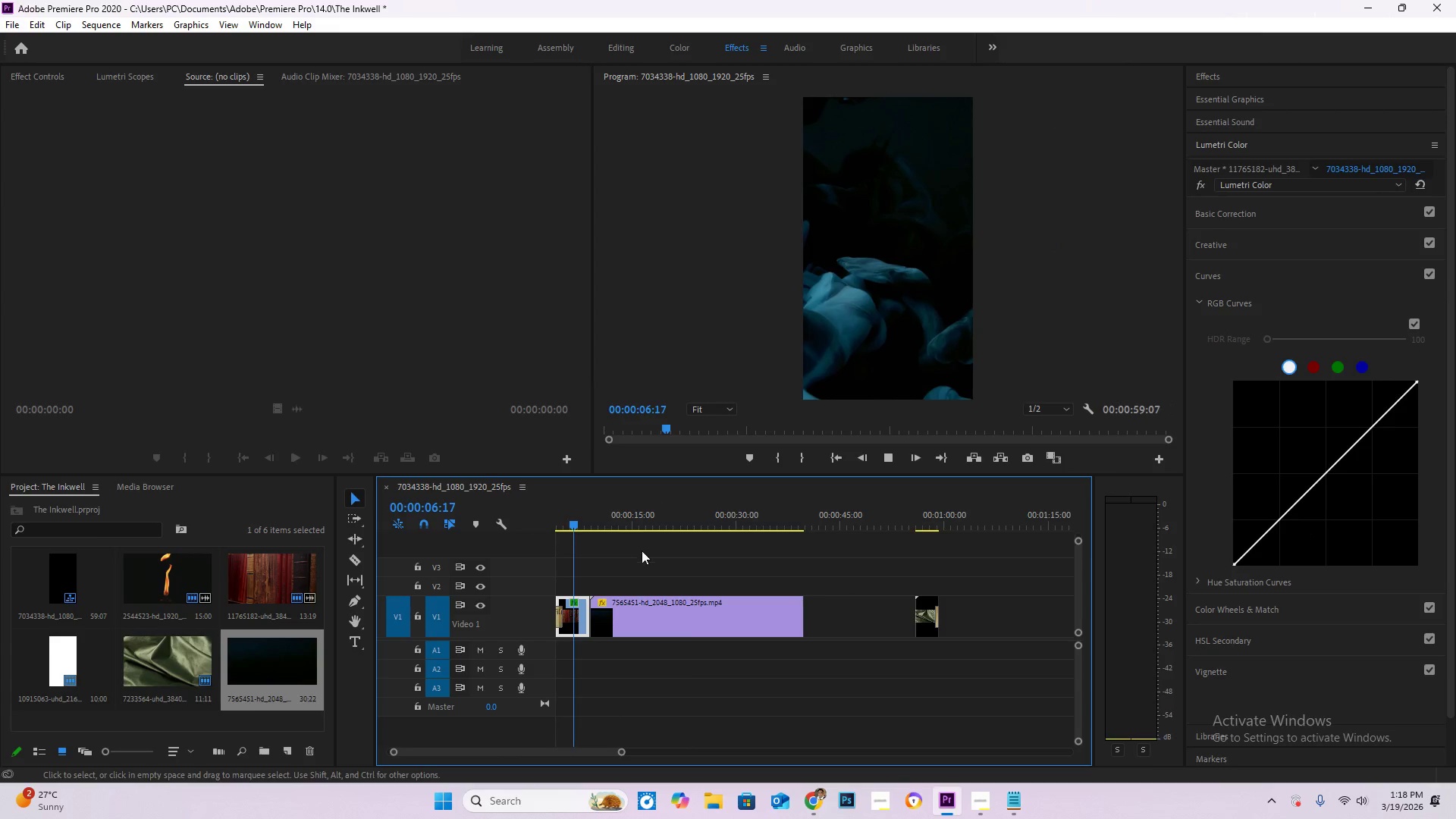 
key(C)
 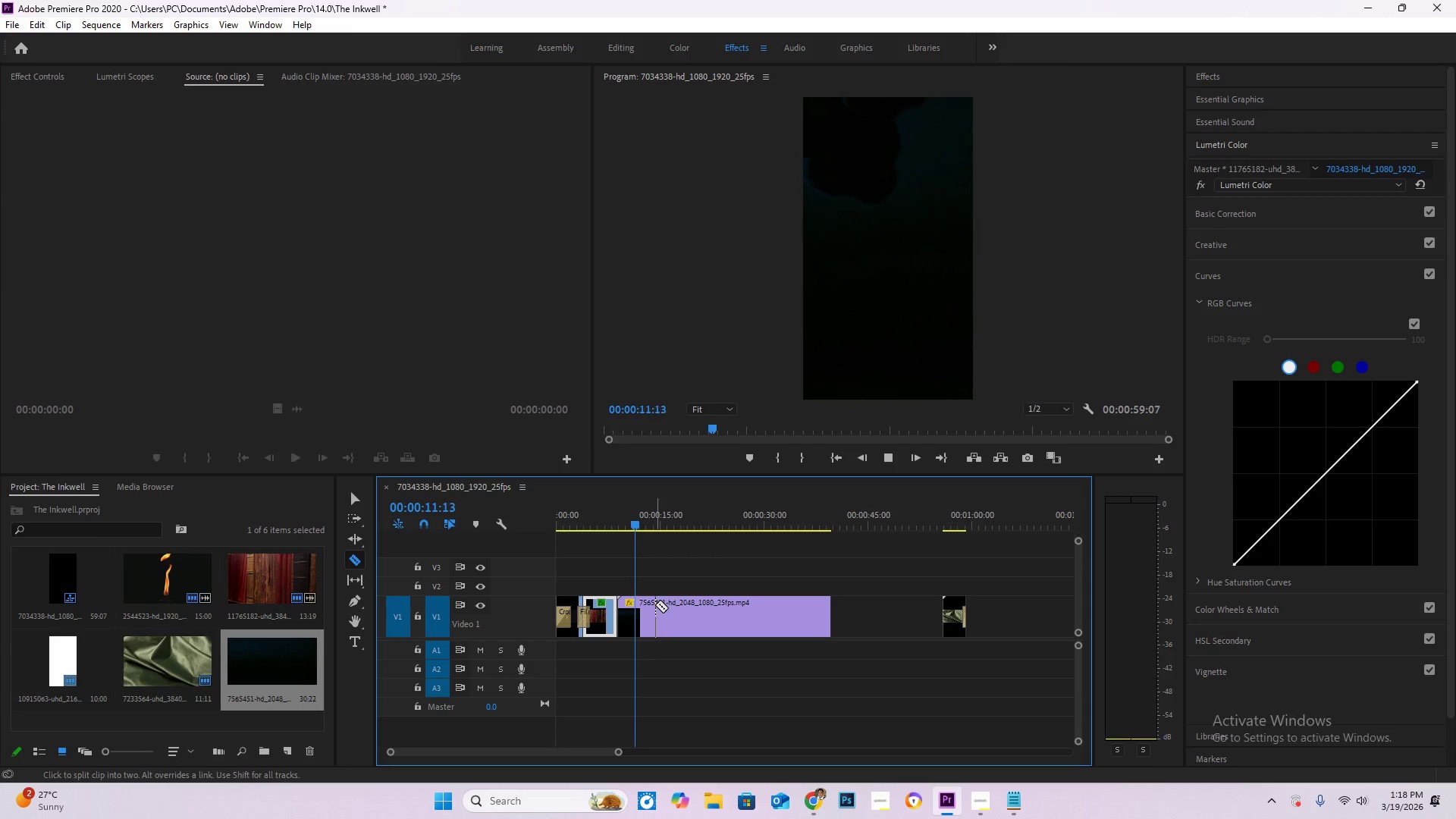 
wait(6.45)
 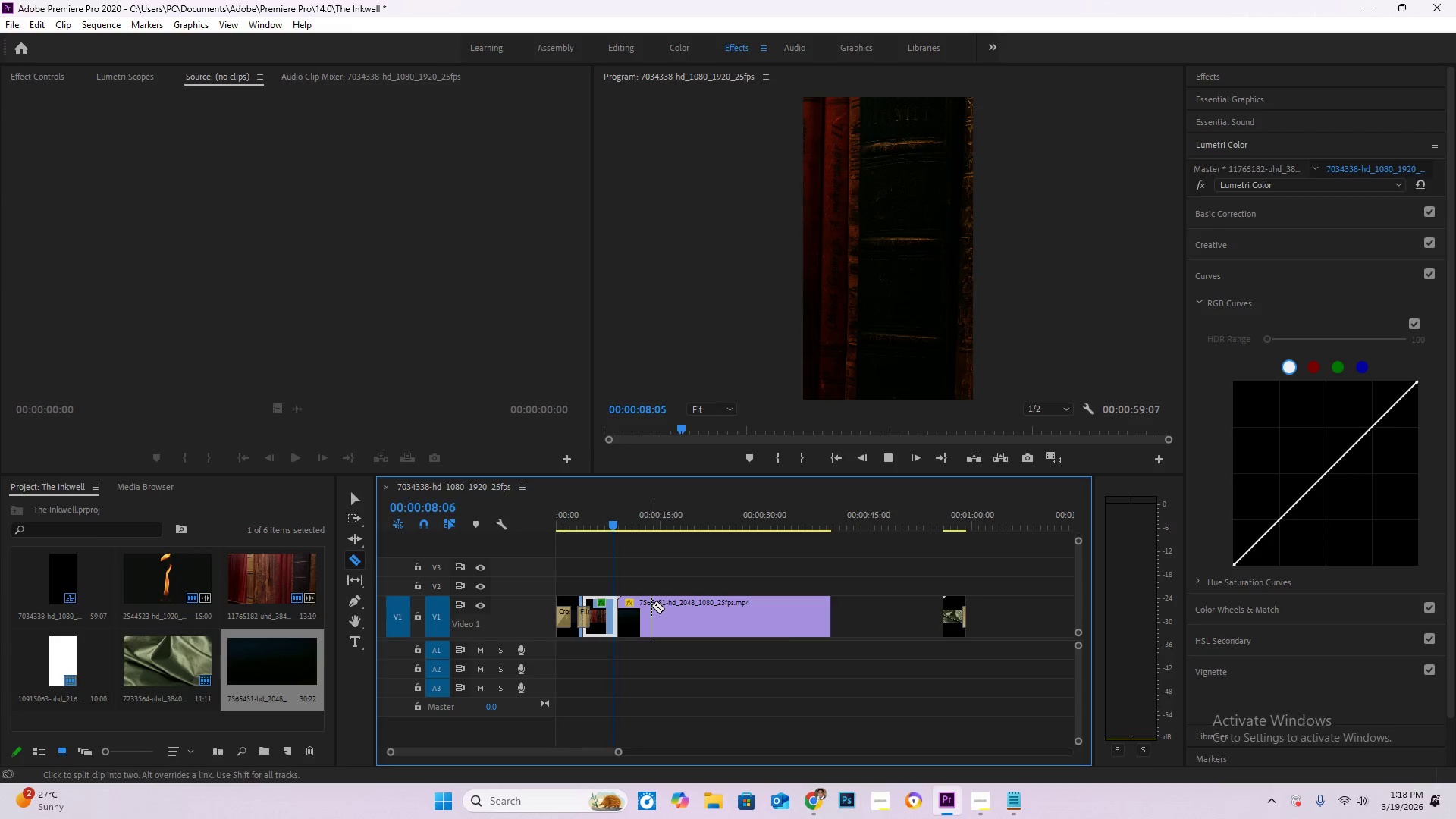 
key(Space)
 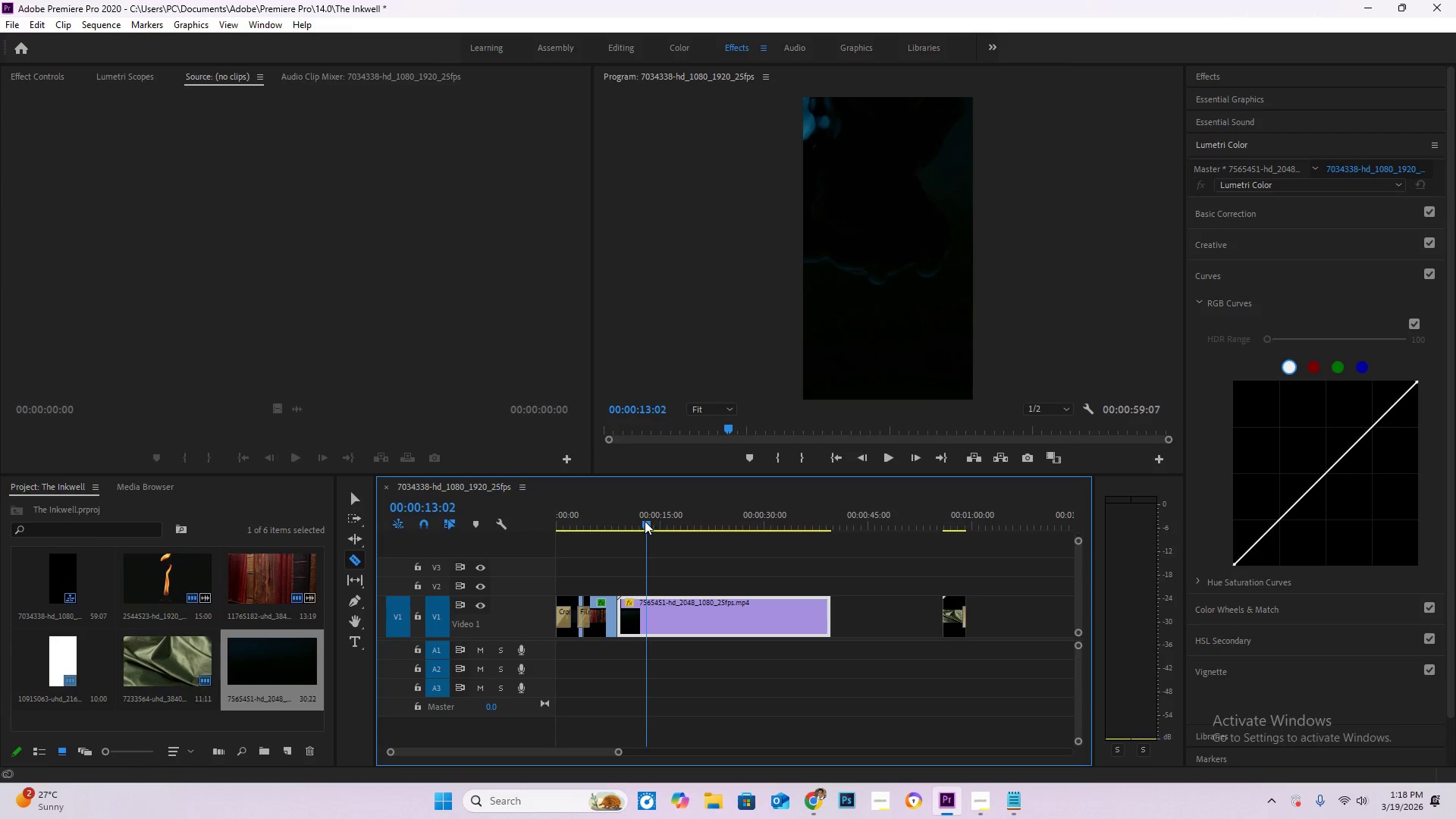 
left_click_drag(start_coordinate=[642, 520], to_coordinate=[646, 519])
 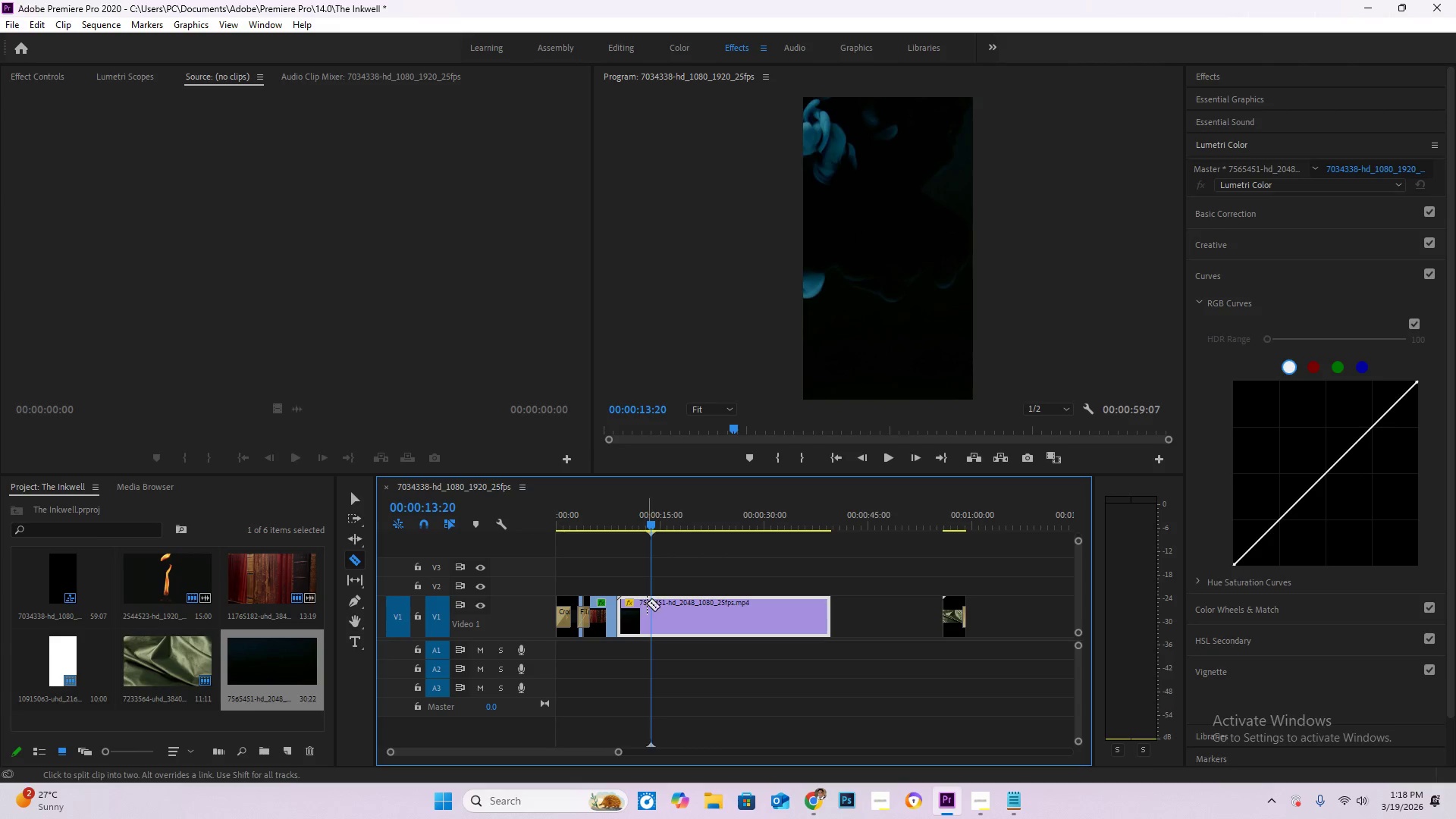 
type(cv)
 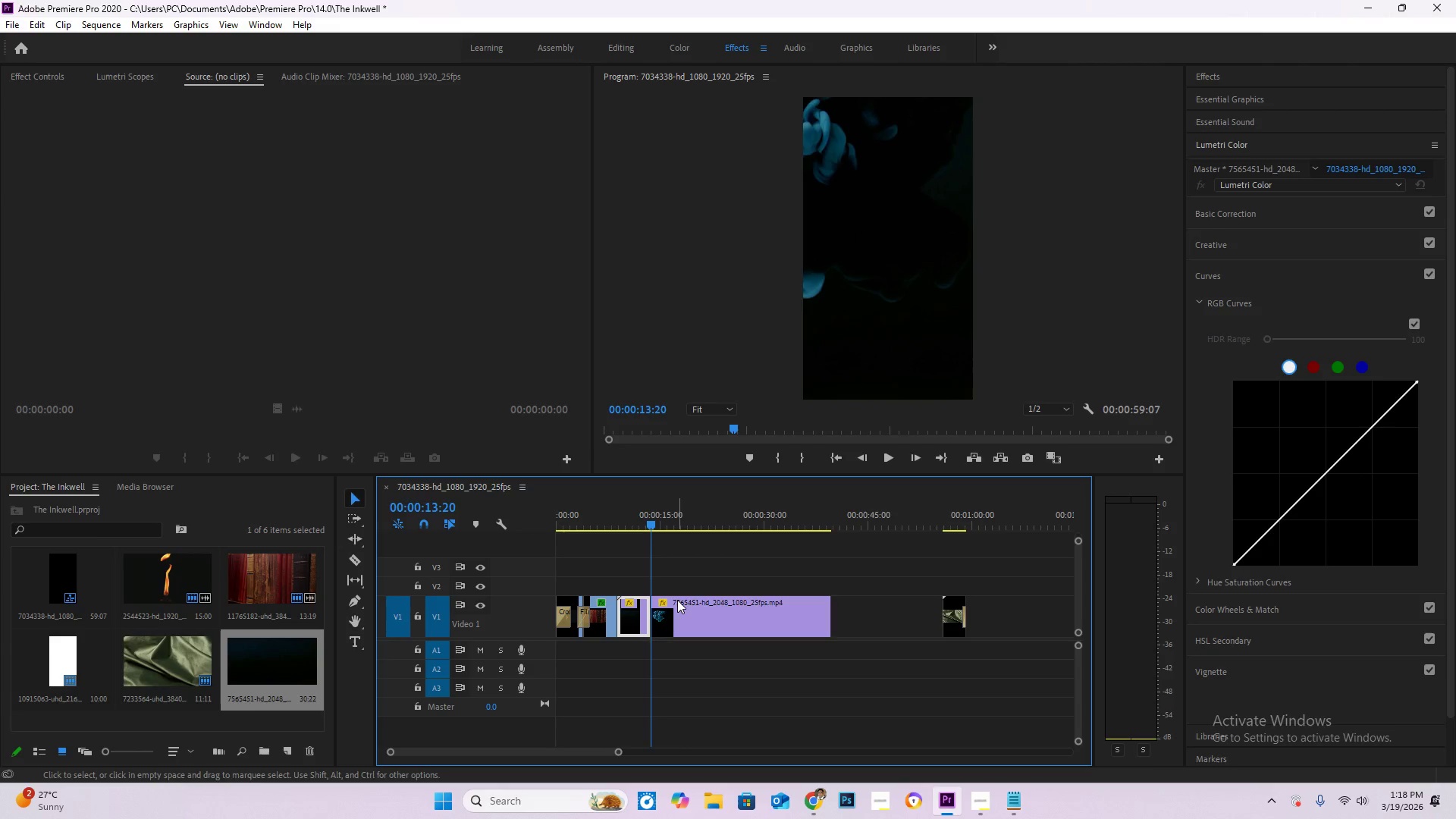 
left_click([677, 600])
 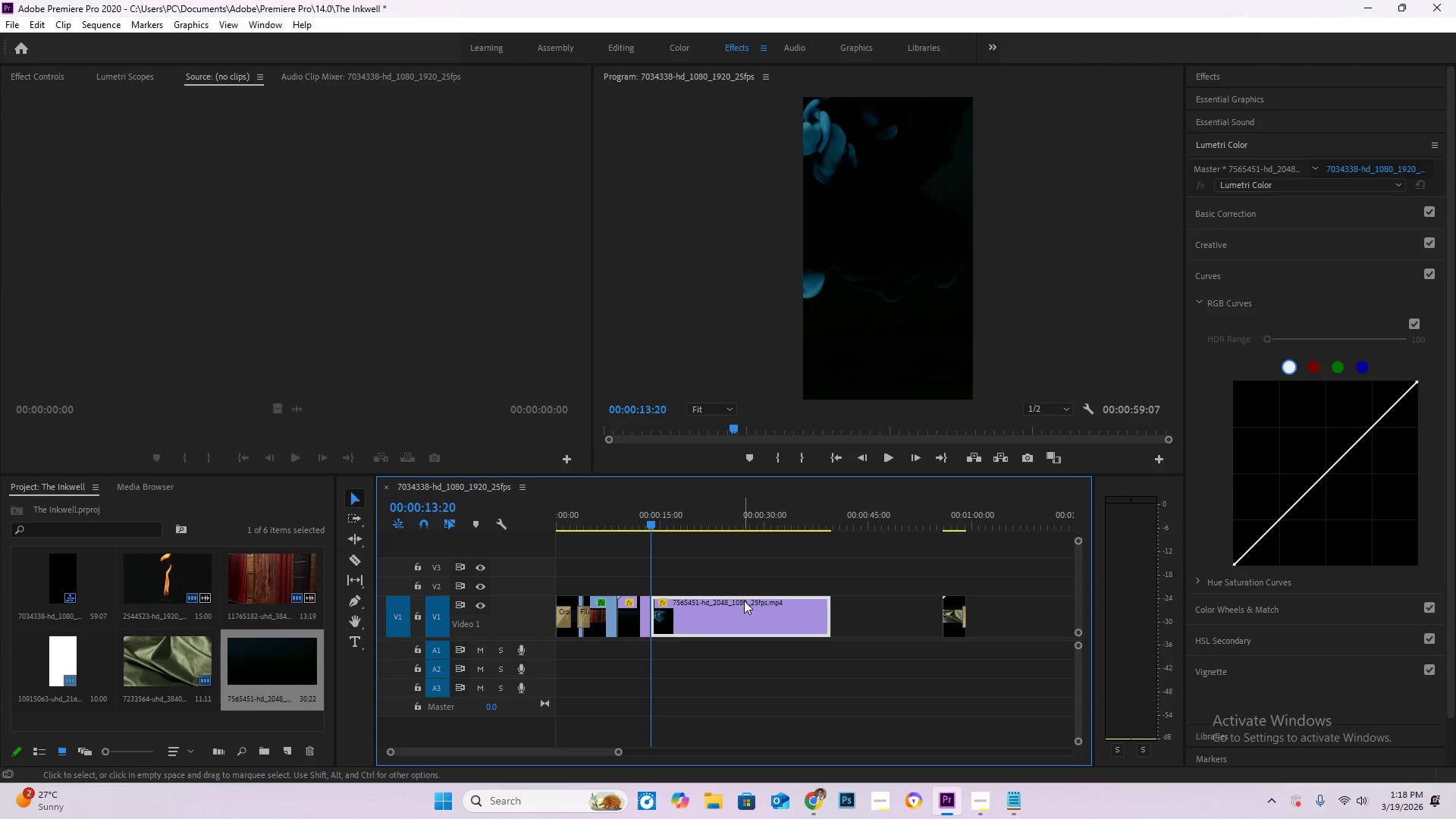 
key(Delete)
 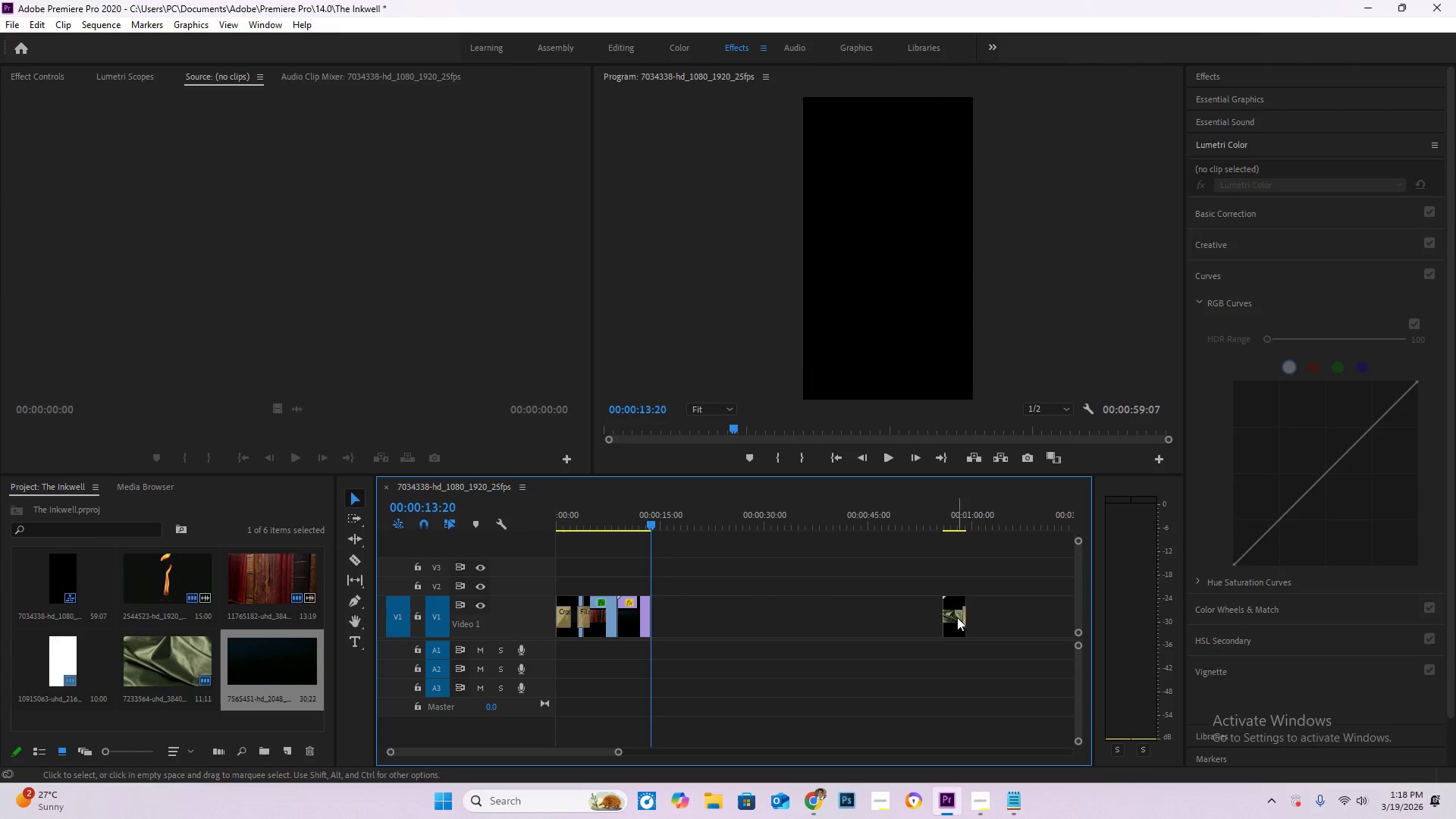 
left_click_drag(start_coordinate=[952, 616], to_coordinate=[661, 604])
 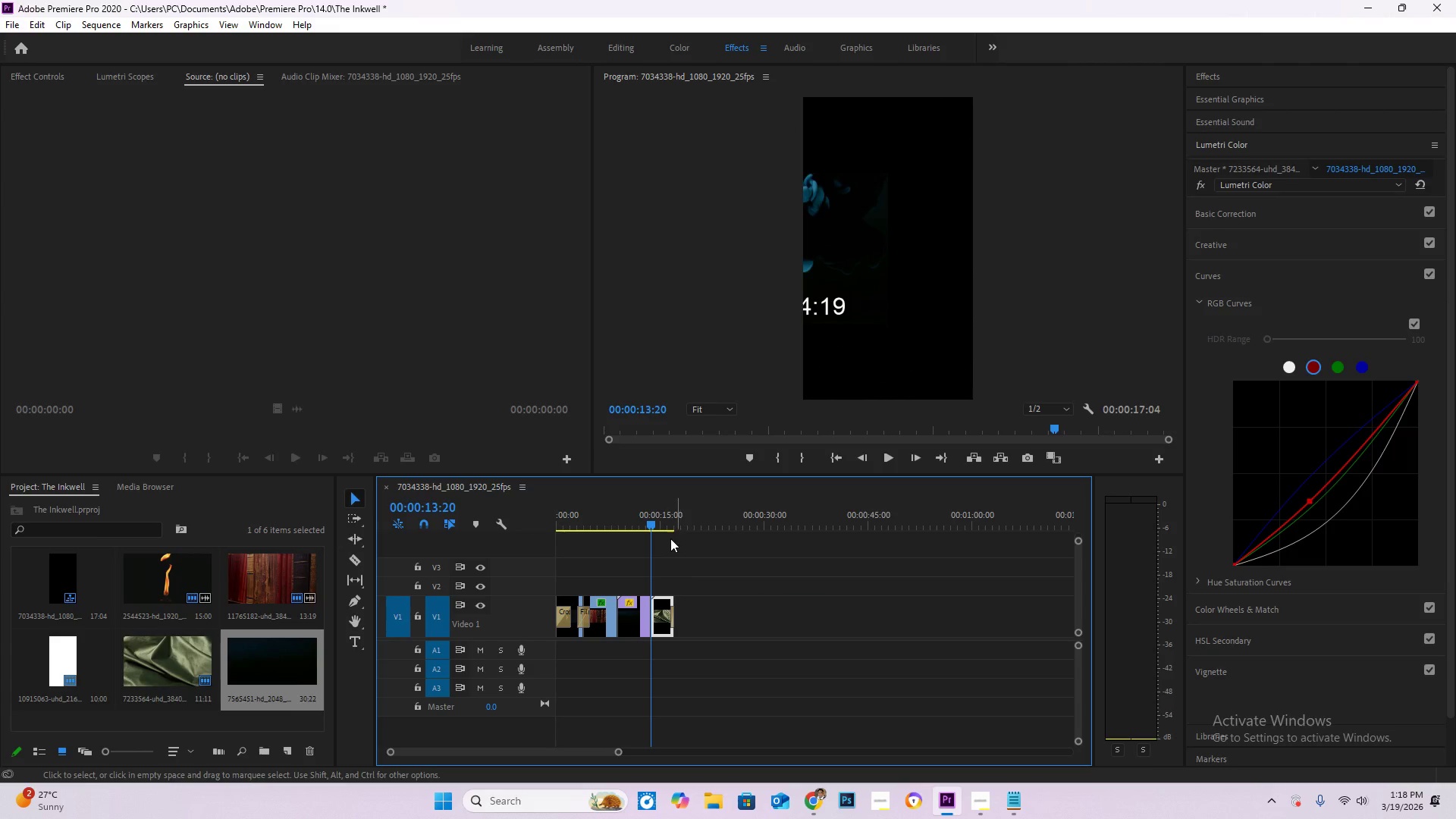 
left_click_drag(start_coordinate=[647, 513], to_coordinate=[659, 519])
 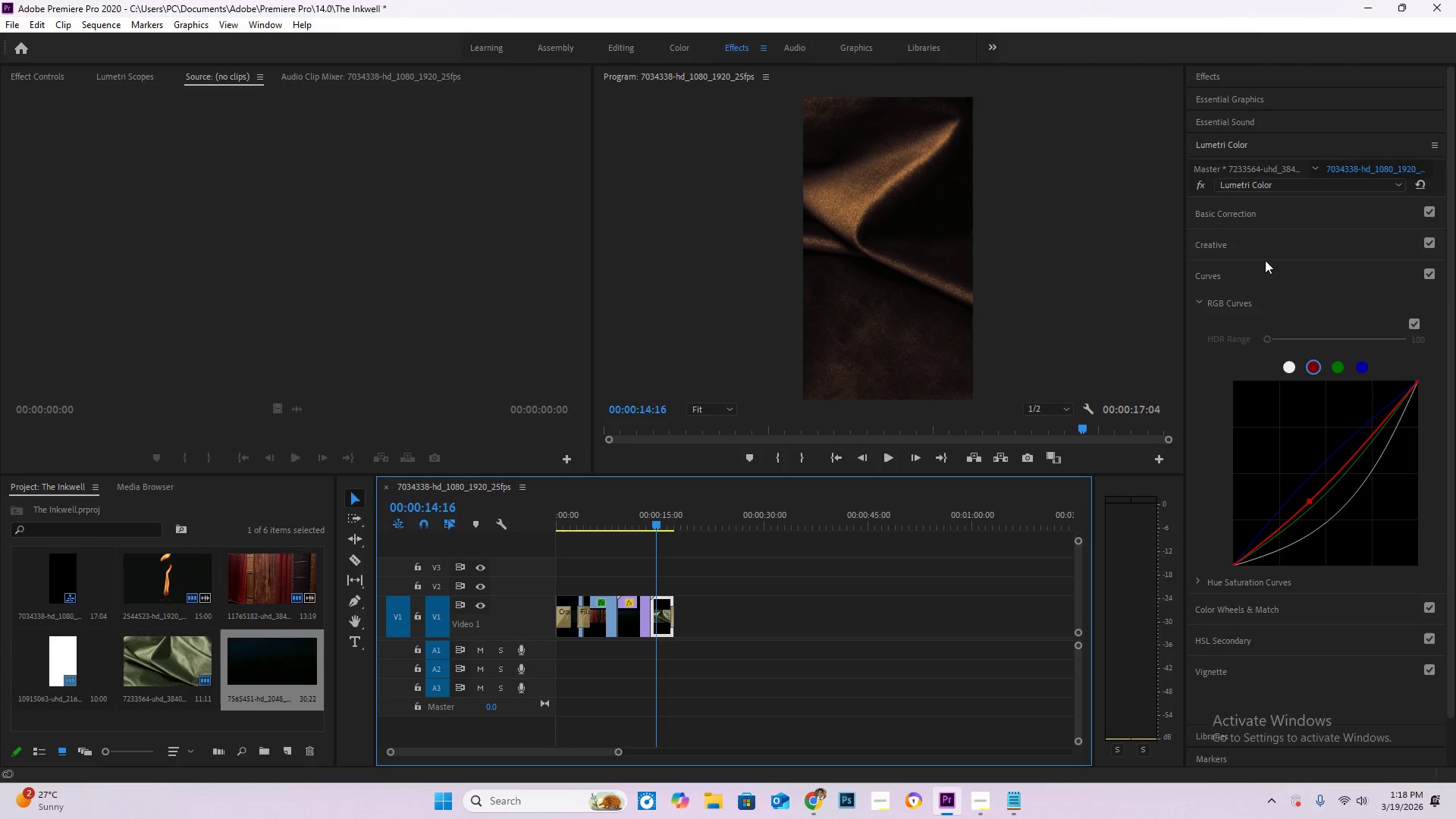 
left_click([1267, 207])
 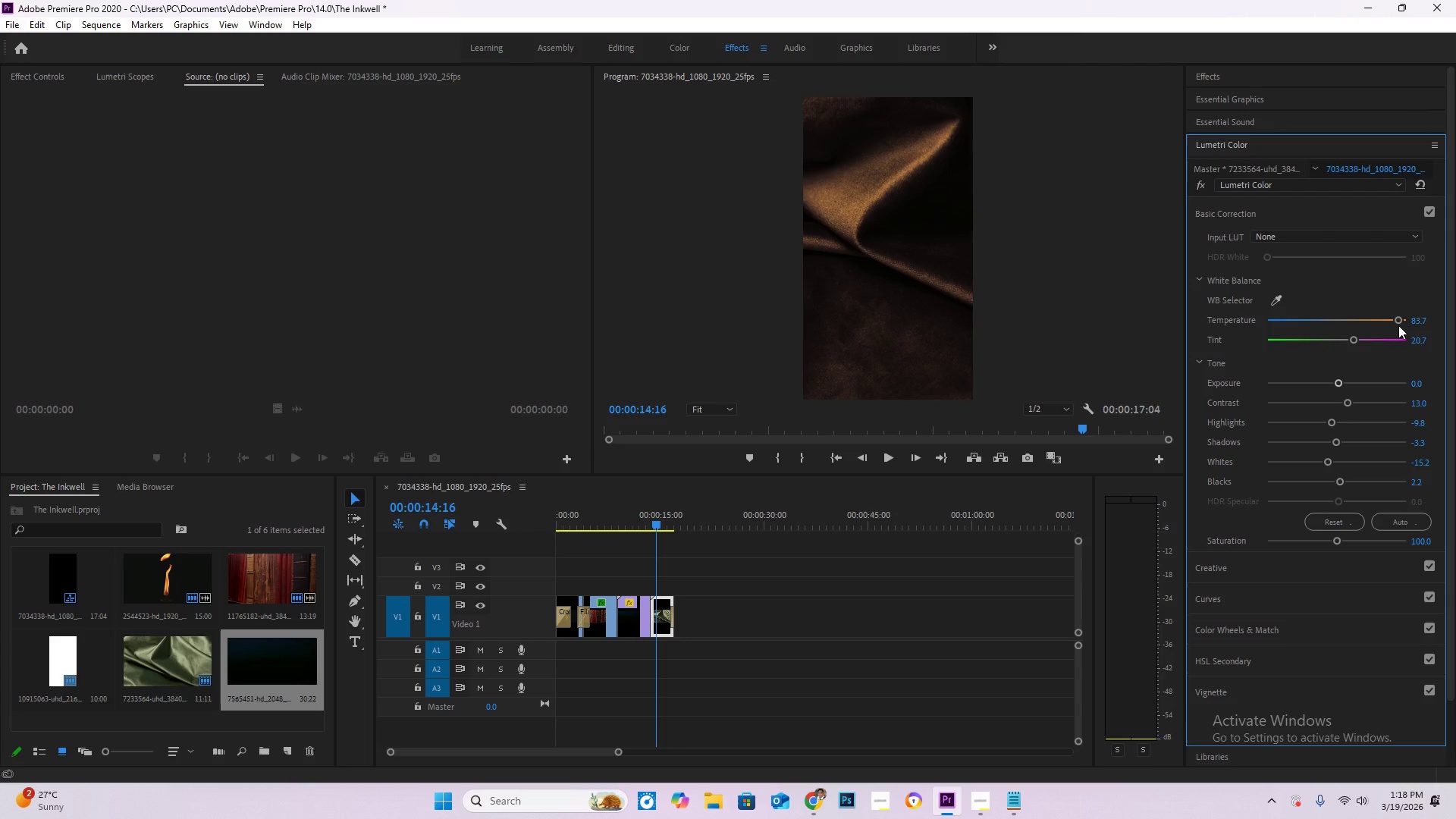 
left_click_drag(start_coordinate=[1399, 322], to_coordinate=[1323, 335])
 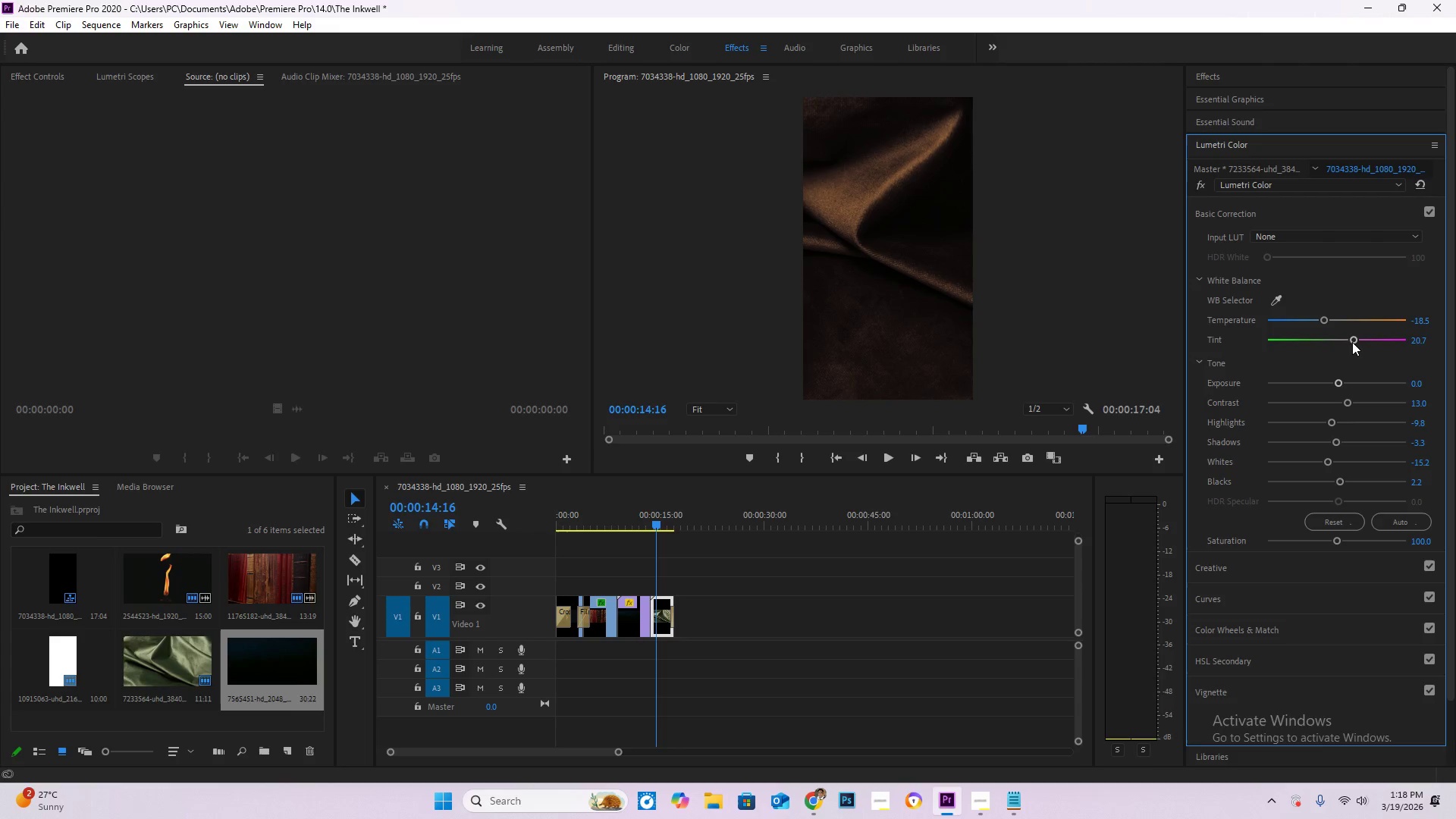 
left_click_drag(start_coordinate=[1352, 342], to_coordinate=[1338, 350])
 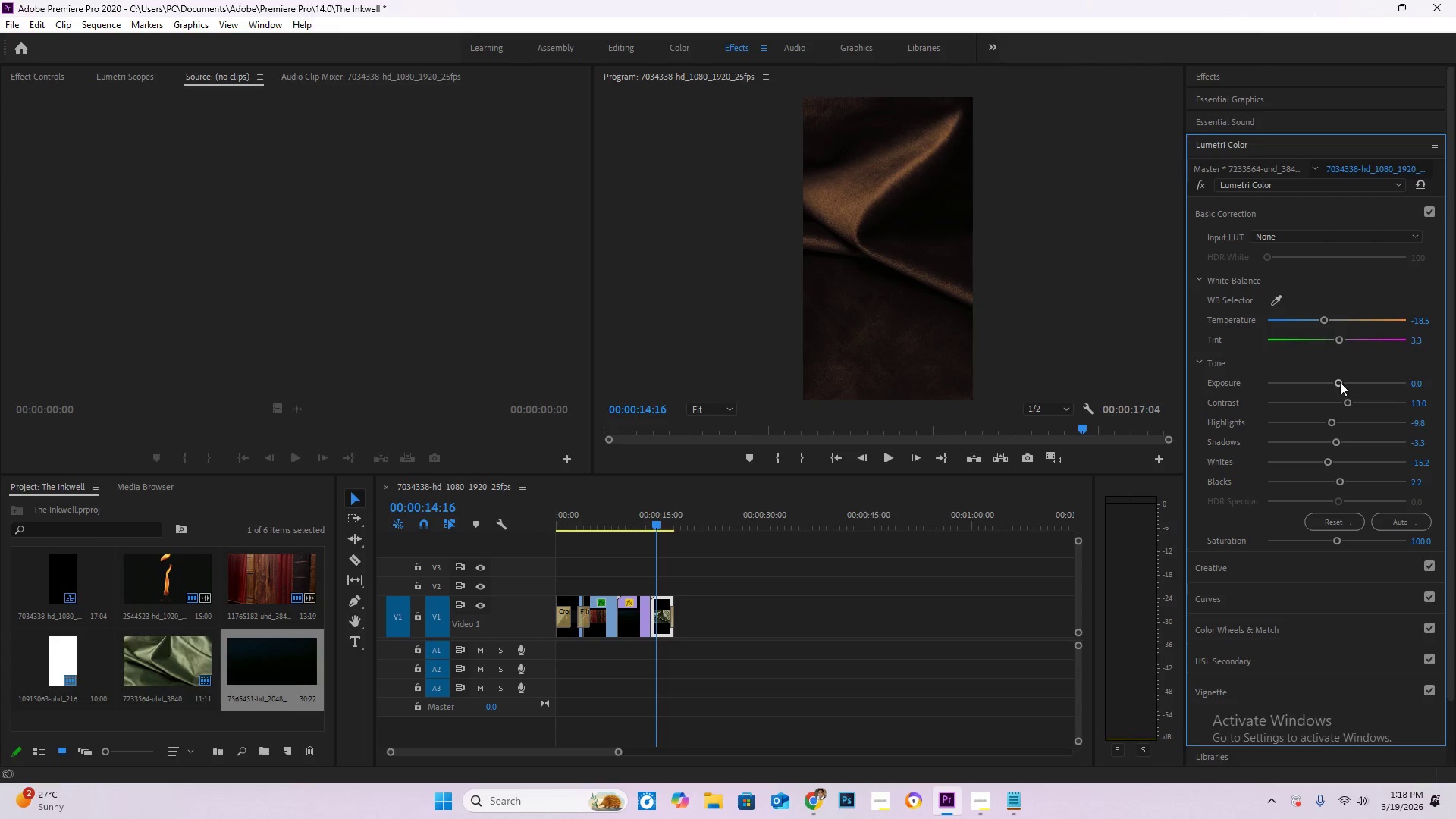 
left_click_drag(start_coordinate=[1340, 382], to_coordinate=[1342, 387])
 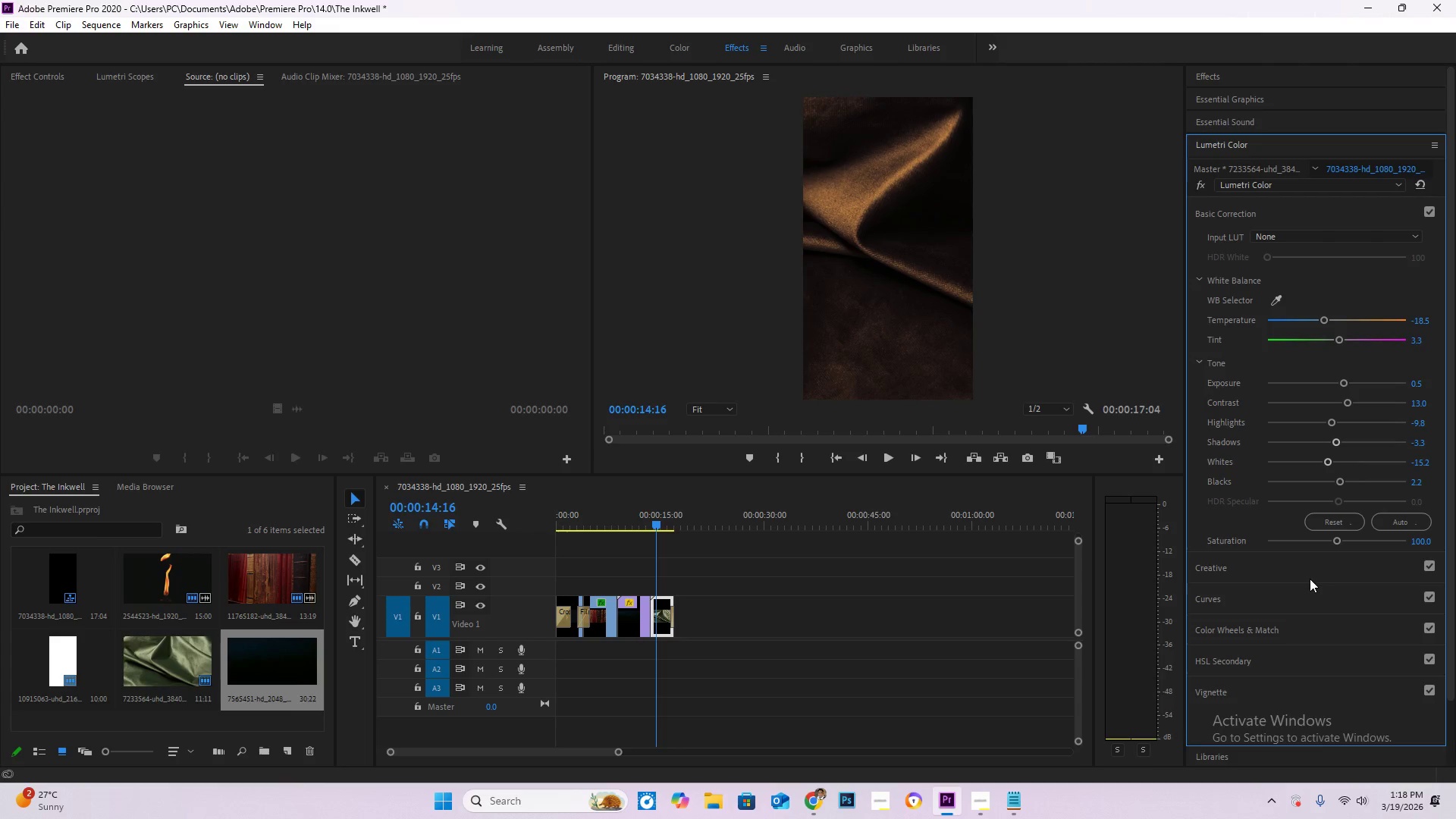 
scroll: coordinate [1310, 582], scroll_direction: down, amount: 1.0
 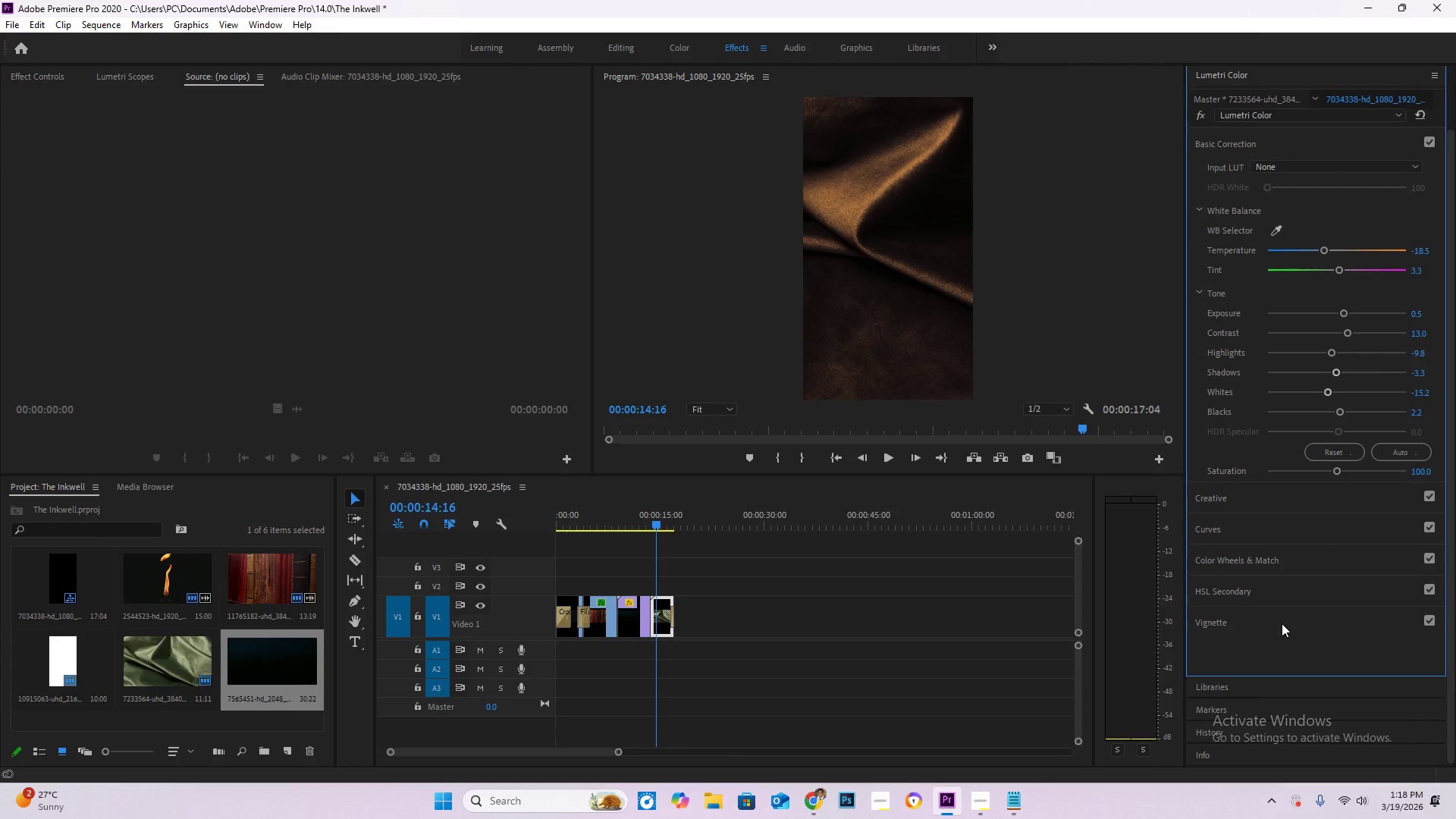 
left_click([1277, 598])
 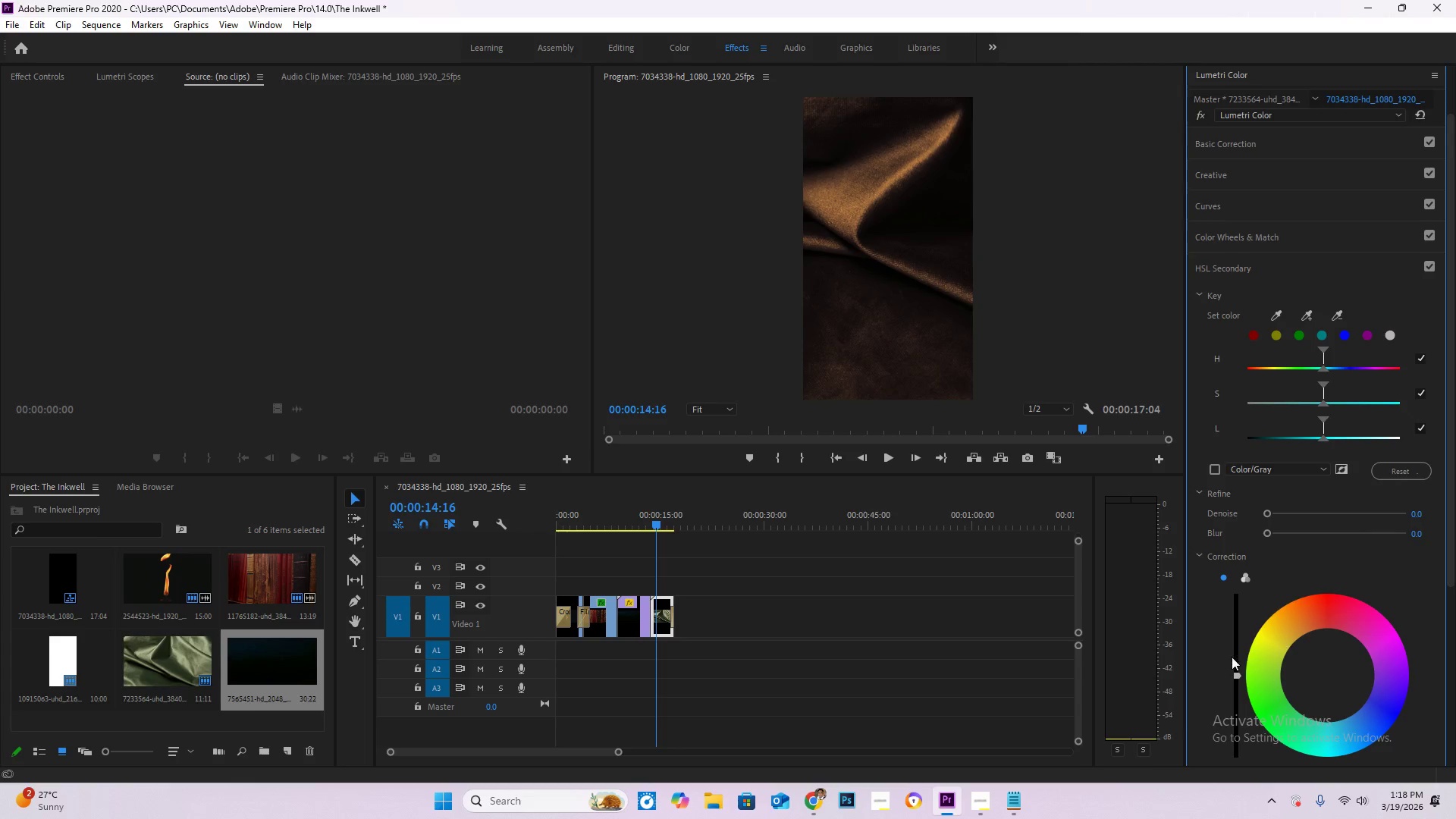 
scroll: coordinate [1233, 665], scroll_direction: down, amount: 3.0
 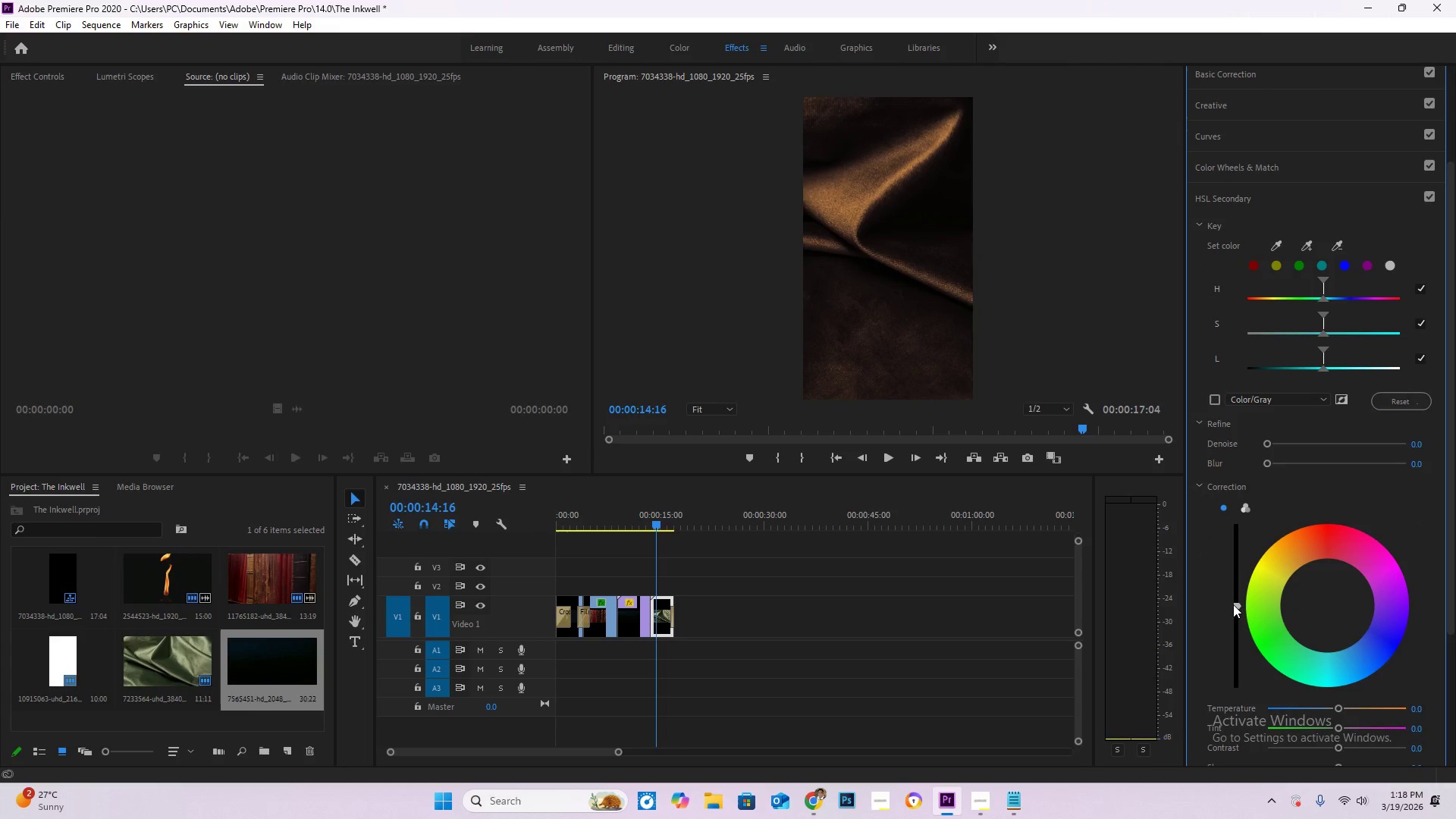 
left_click_drag(start_coordinate=[1235, 603], to_coordinate=[1248, 723])
 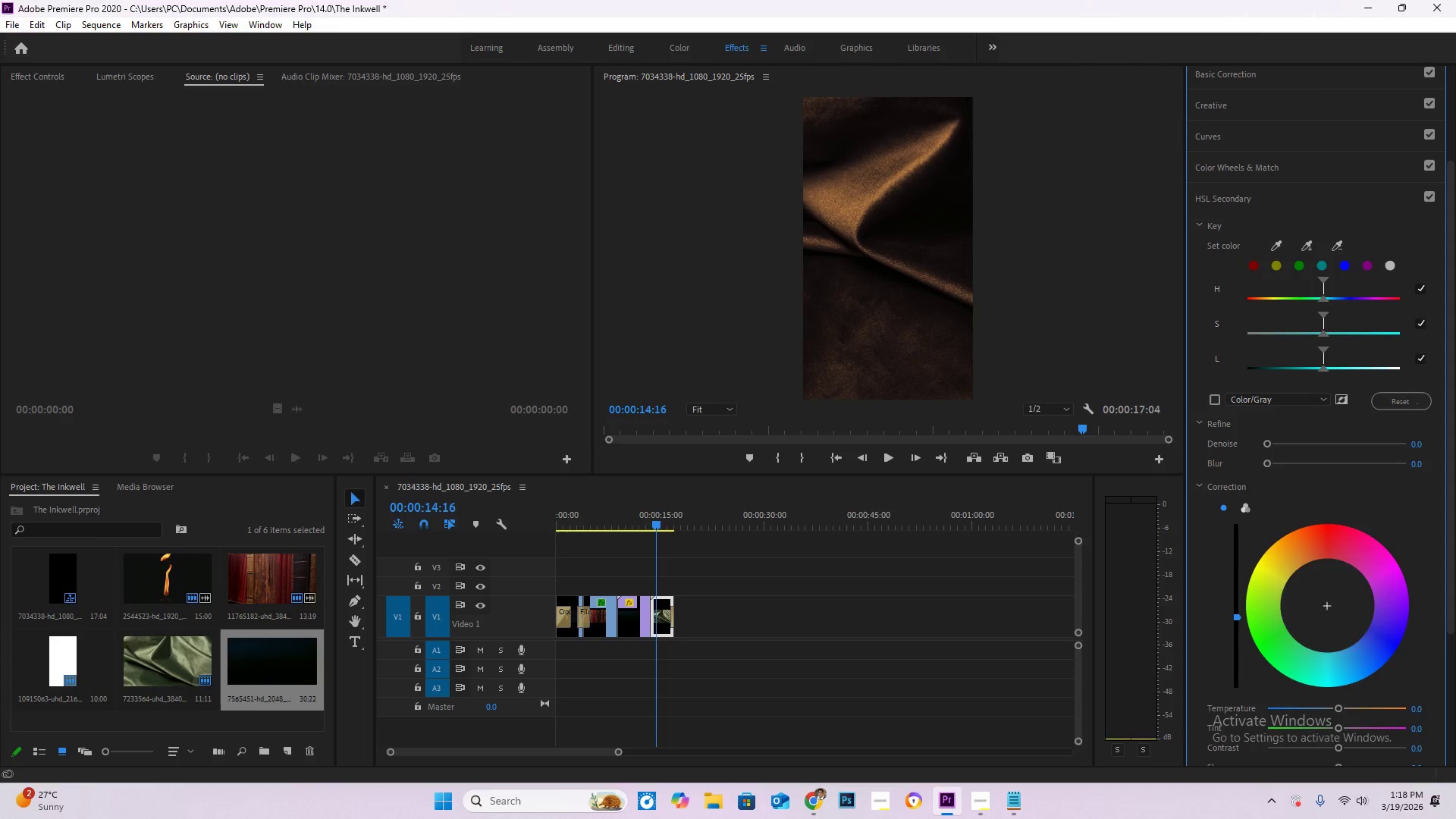 
left_click_drag(start_coordinate=[1285, 561], to_coordinate=[1268, 562])
 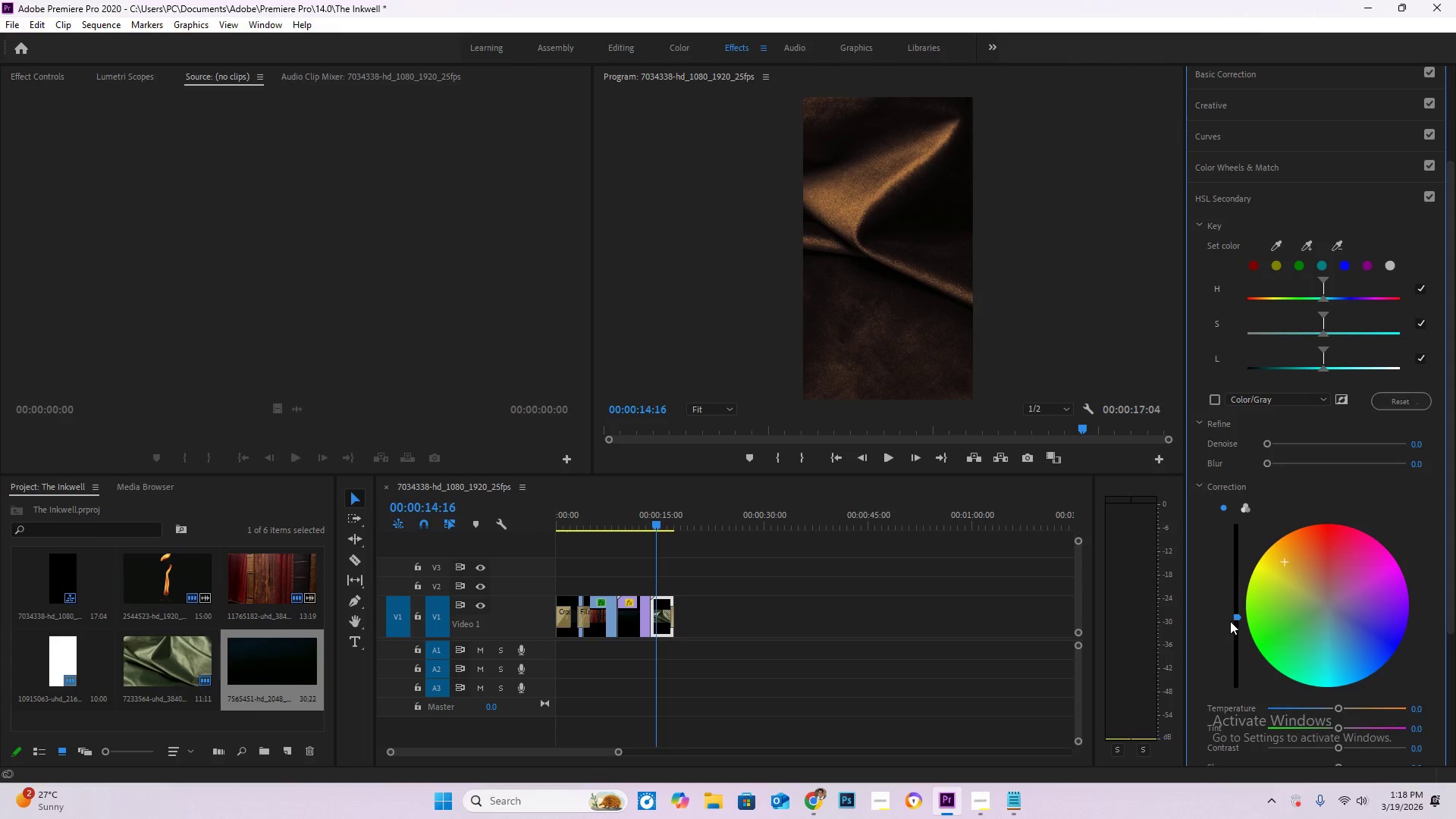 
left_click_drag(start_coordinate=[1236, 618], to_coordinate=[1312, 187])
 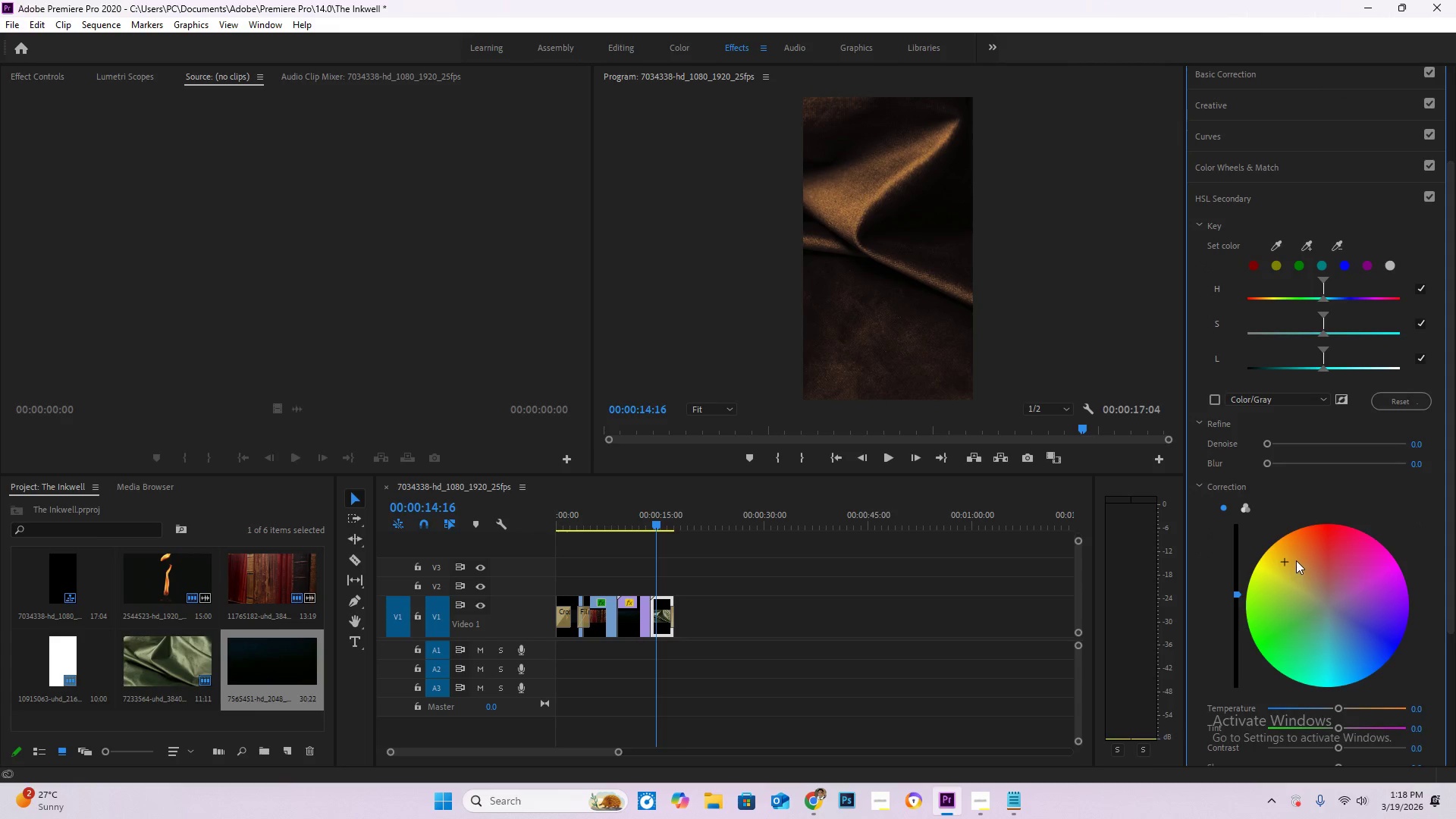 
scroll: coordinate [1329, 661], scroll_direction: down, amount: 2.0
 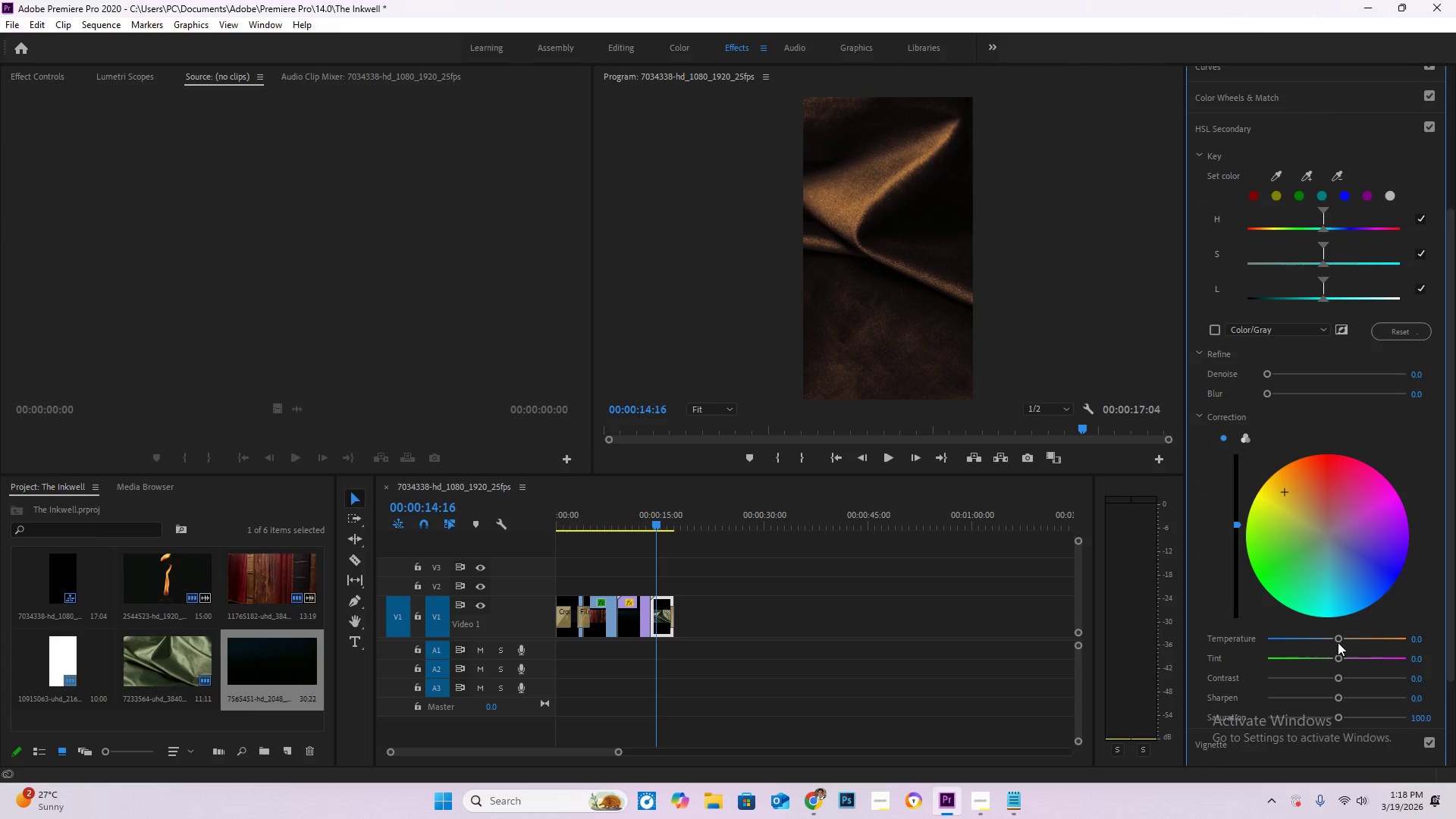 
left_click_drag(start_coordinate=[1338, 642], to_coordinate=[1360, 645])
 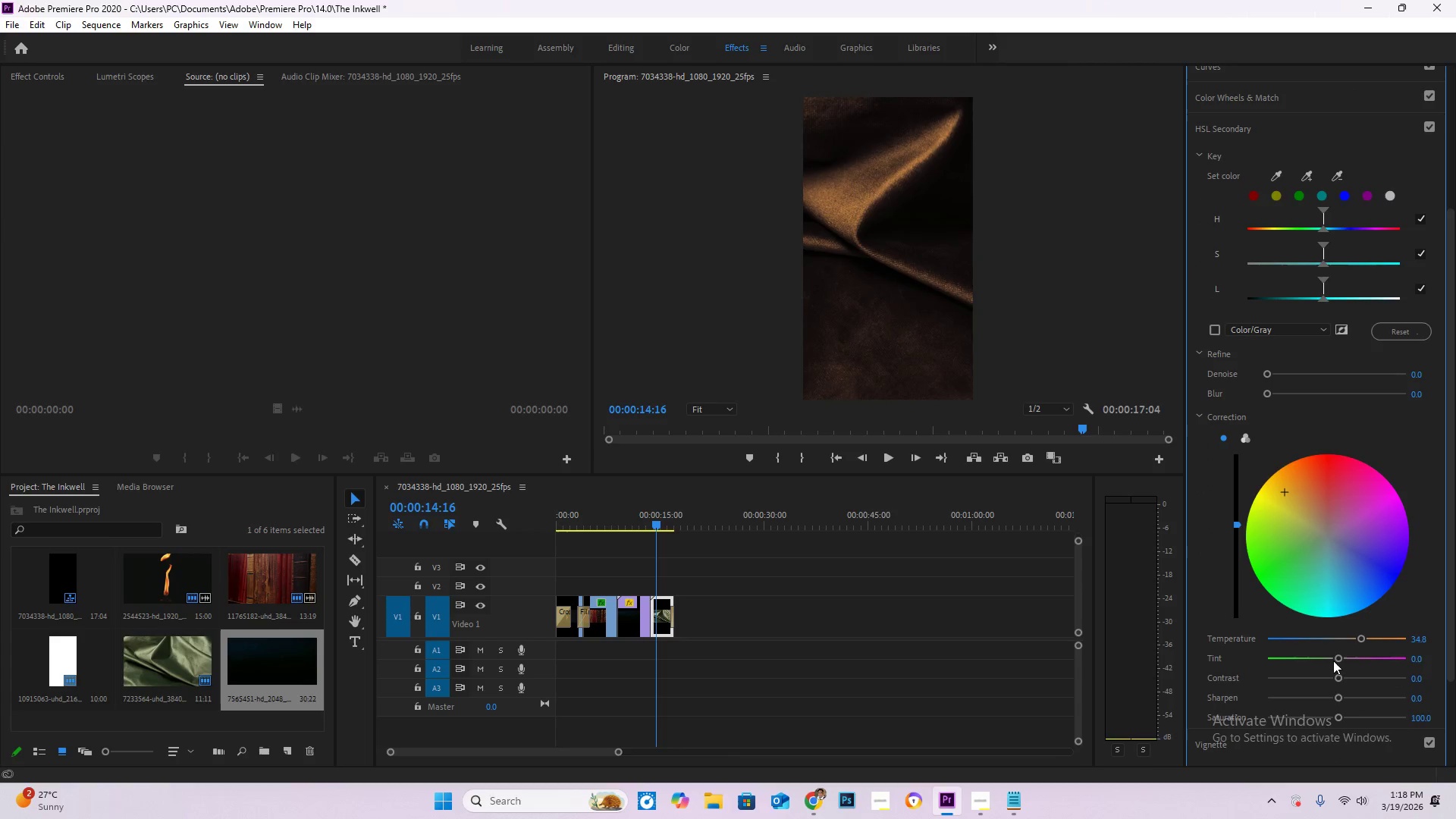 
left_click_drag(start_coordinate=[1335, 661], to_coordinate=[1323, 661])
 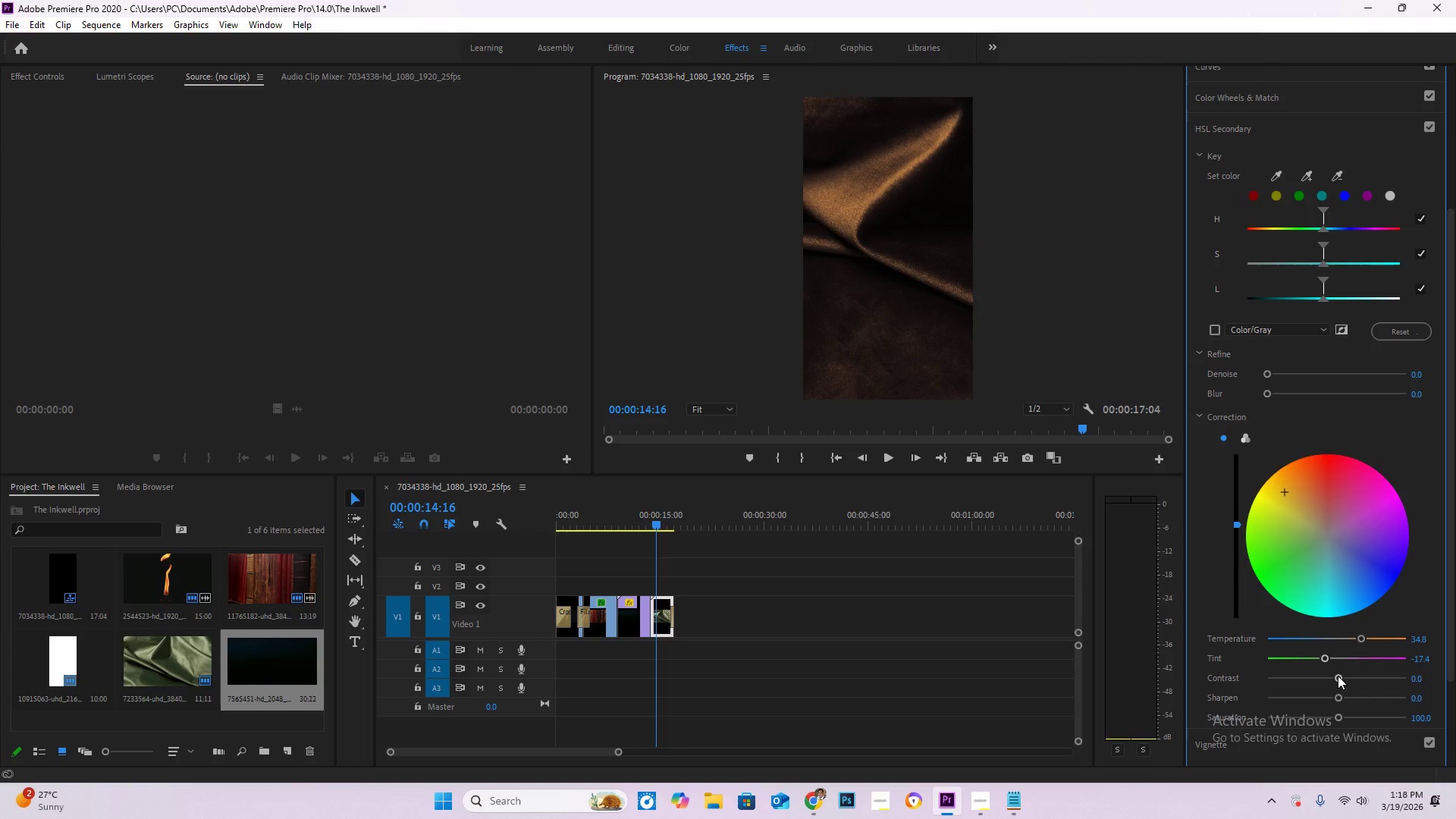 
left_click_drag(start_coordinate=[1338, 676], to_coordinate=[1290, 685])
 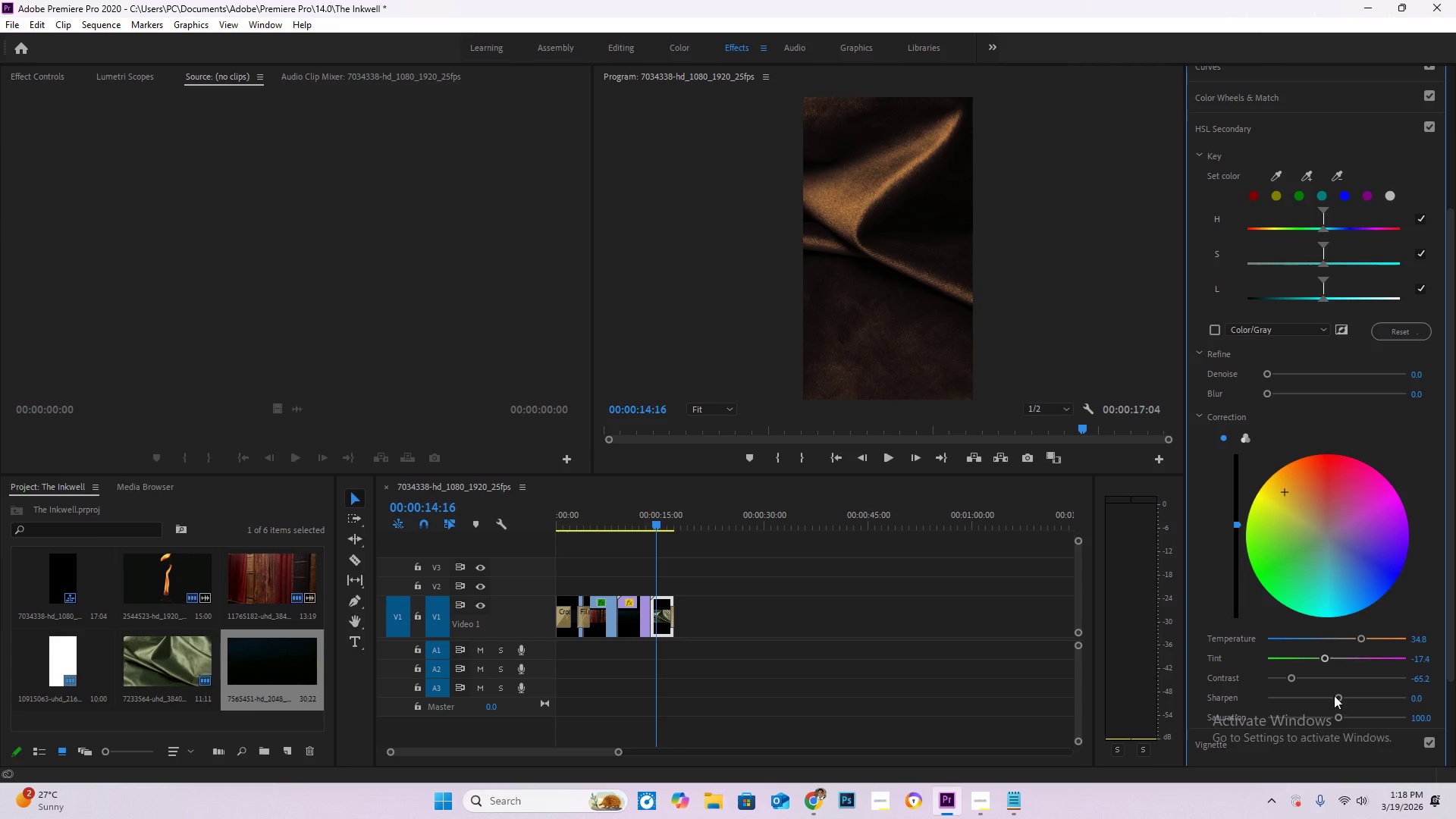 
left_click_drag(start_coordinate=[1338, 695], to_coordinate=[1429, 701])
 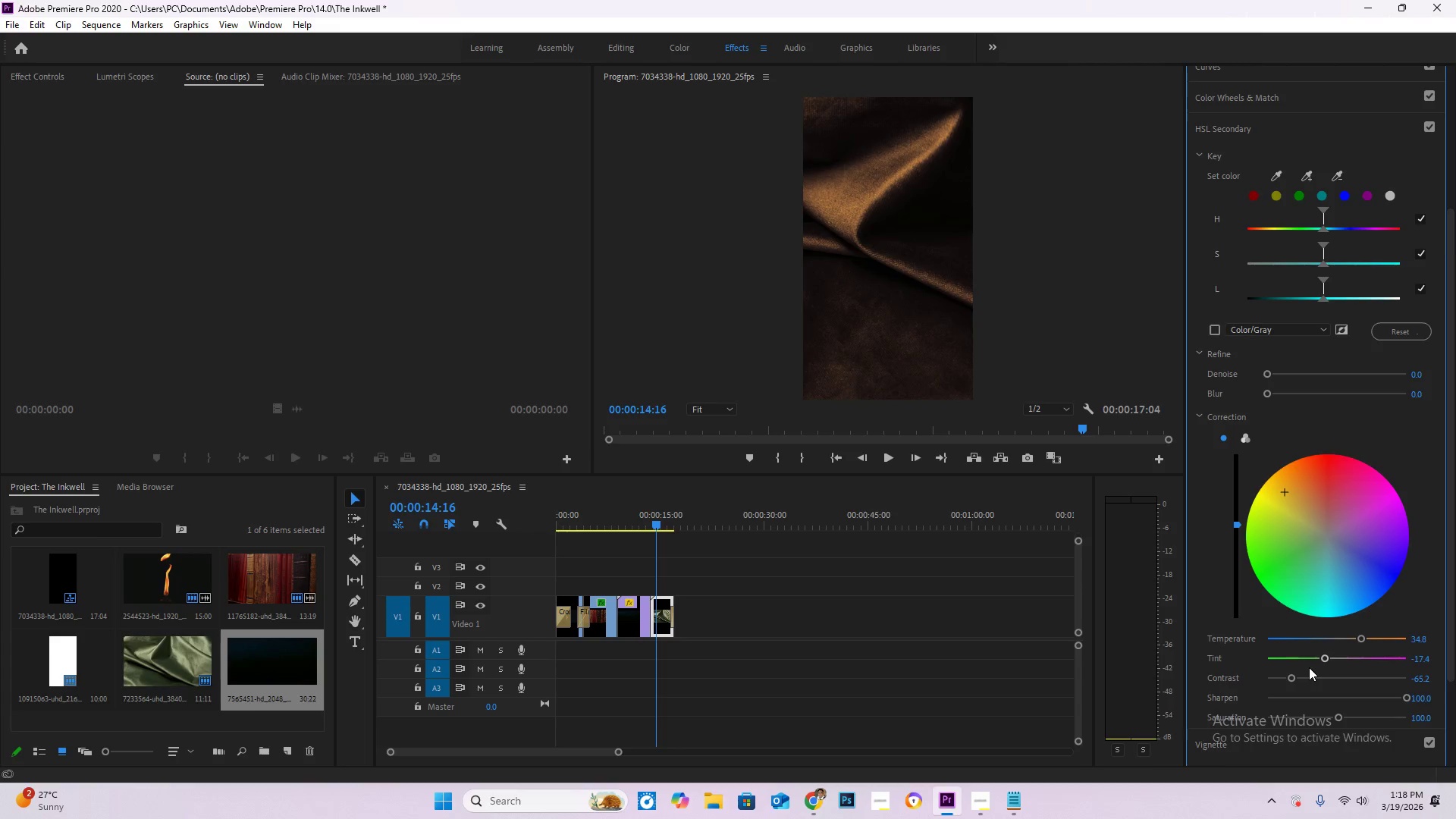 
scroll: coordinate [1309, 667], scroll_direction: down, amount: 1.0
 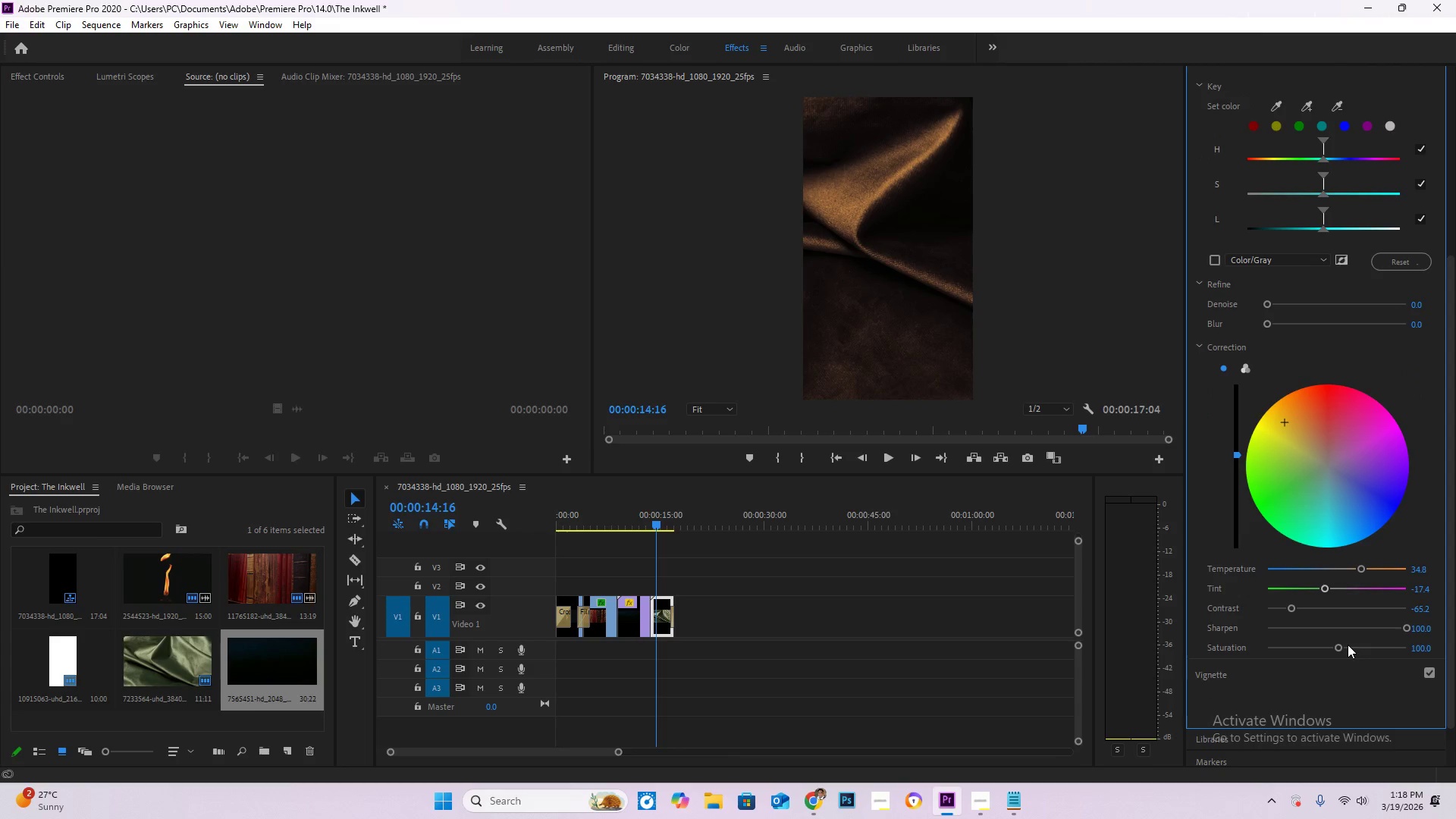 
left_click_drag(start_coordinate=[1335, 648], to_coordinate=[1191, 642])
 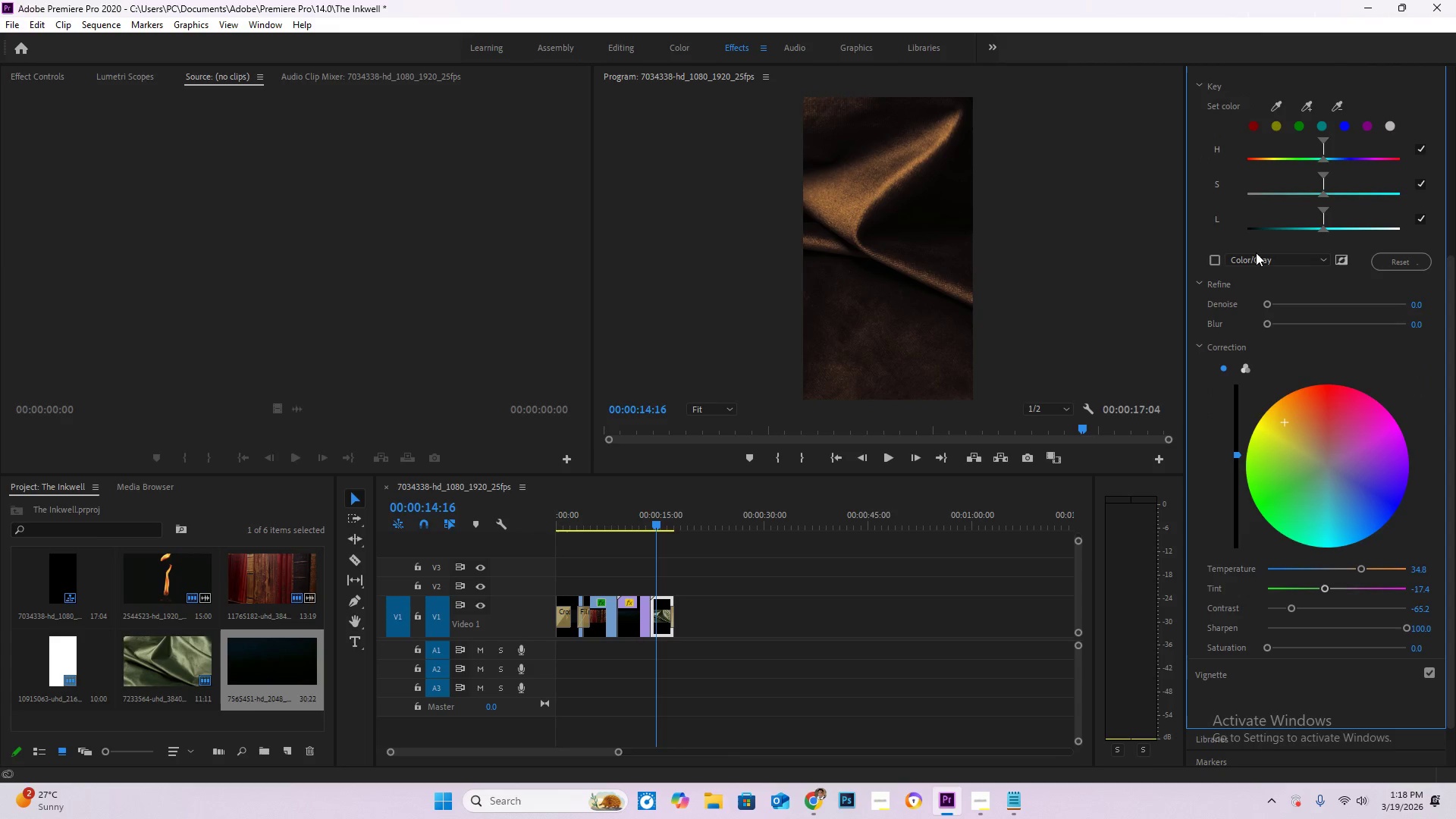 
left_click([1273, 129])
 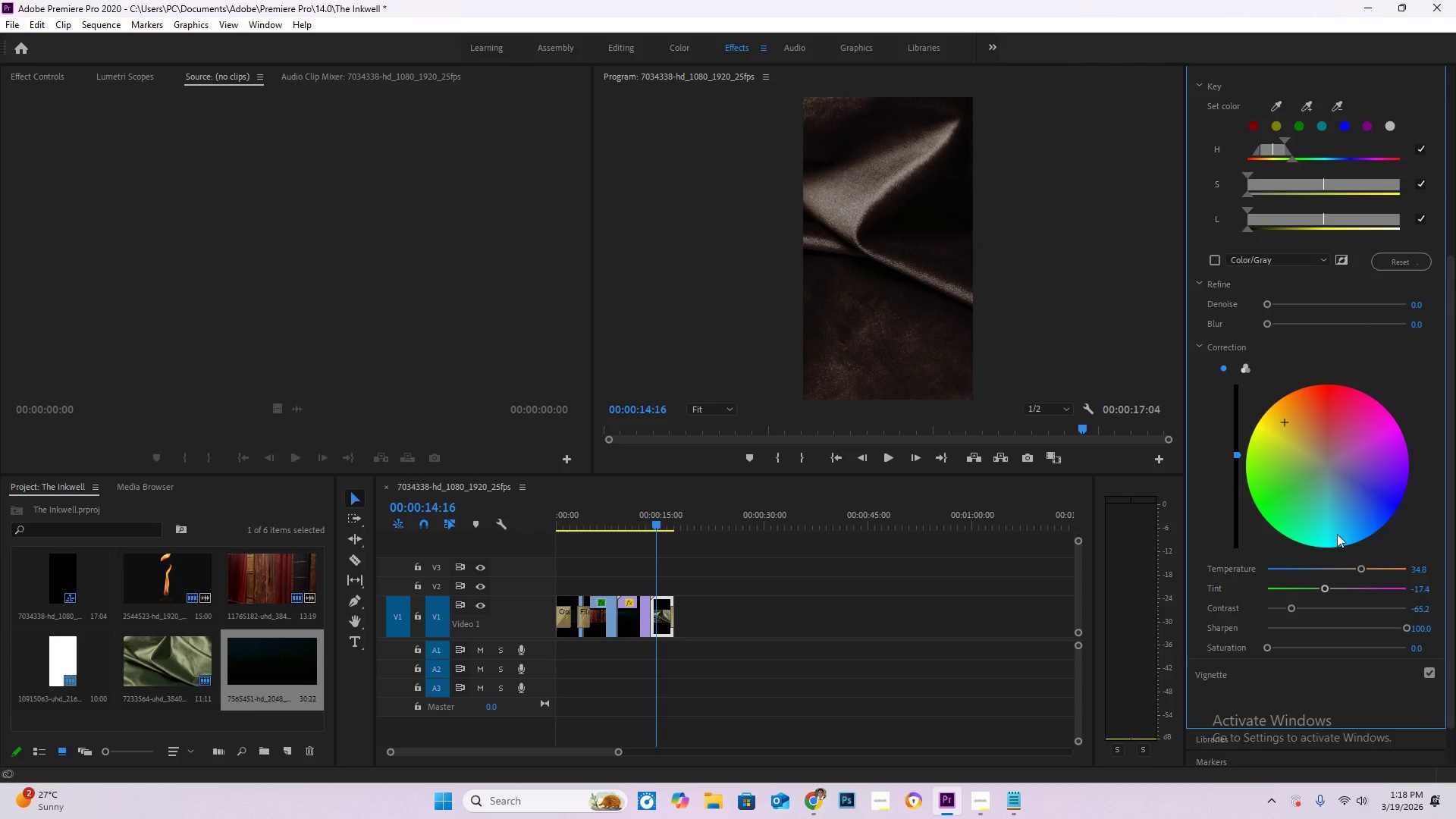 
left_click_drag(start_coordinate=[1359, 569], to_coordinate=[1318, 575])
 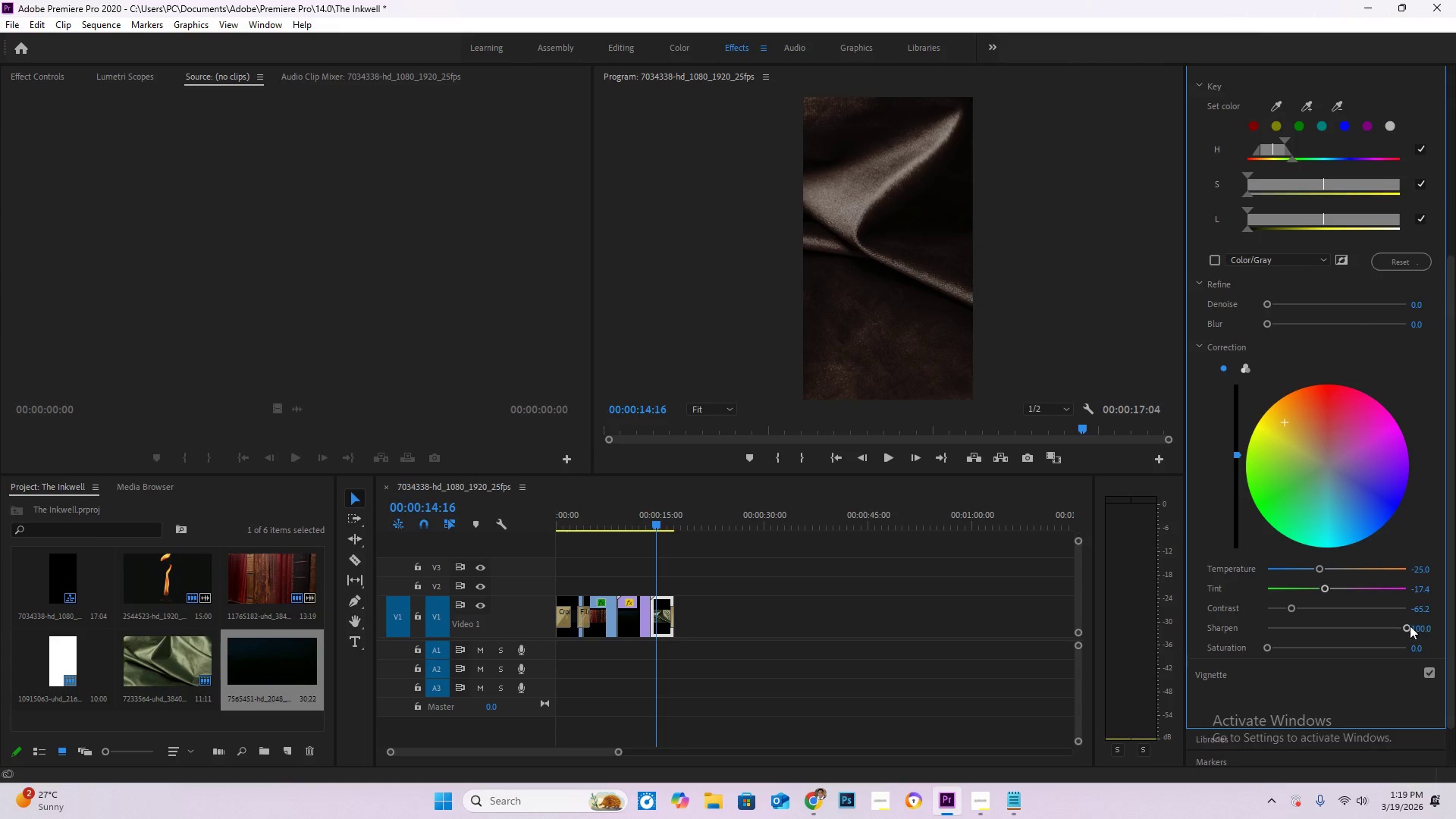 
left_click_drag(start_coordinate=[1407, 629], to_coordinate=[1305, 639])
 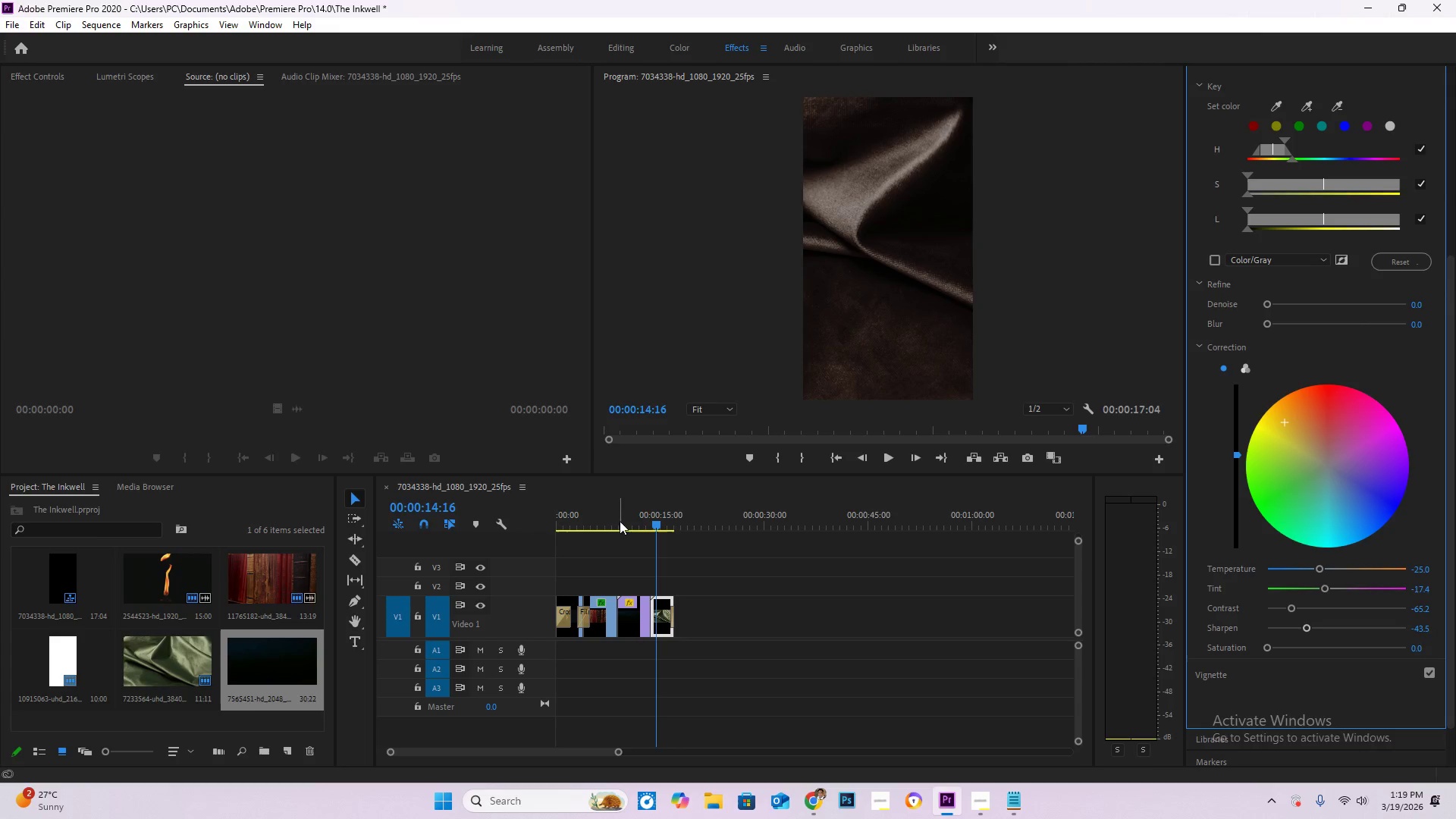 
left_click_drag(start_coordinate=[658, 525], to_coordinate=[635, 522])
 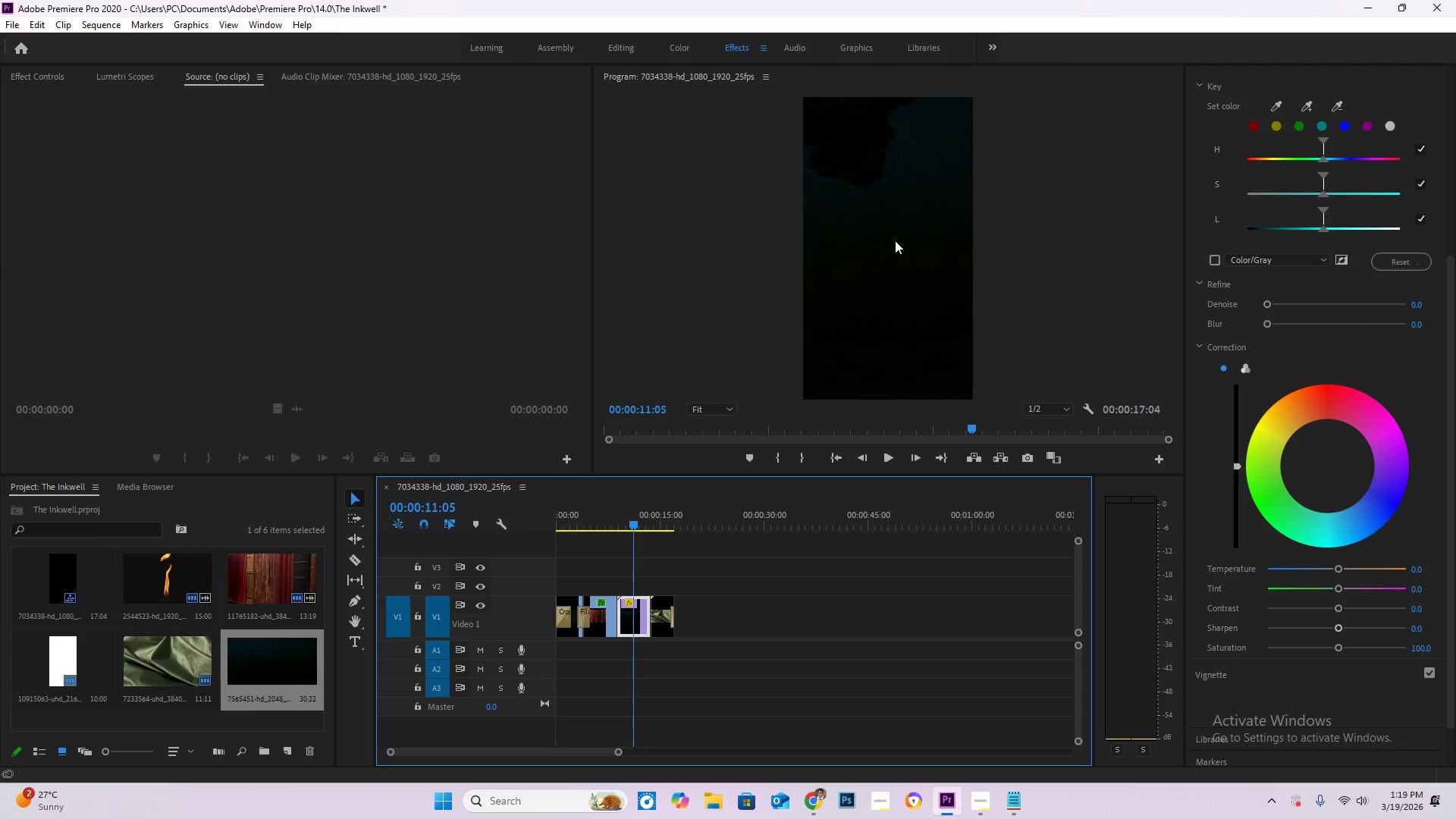 
left_click([896, 240])
 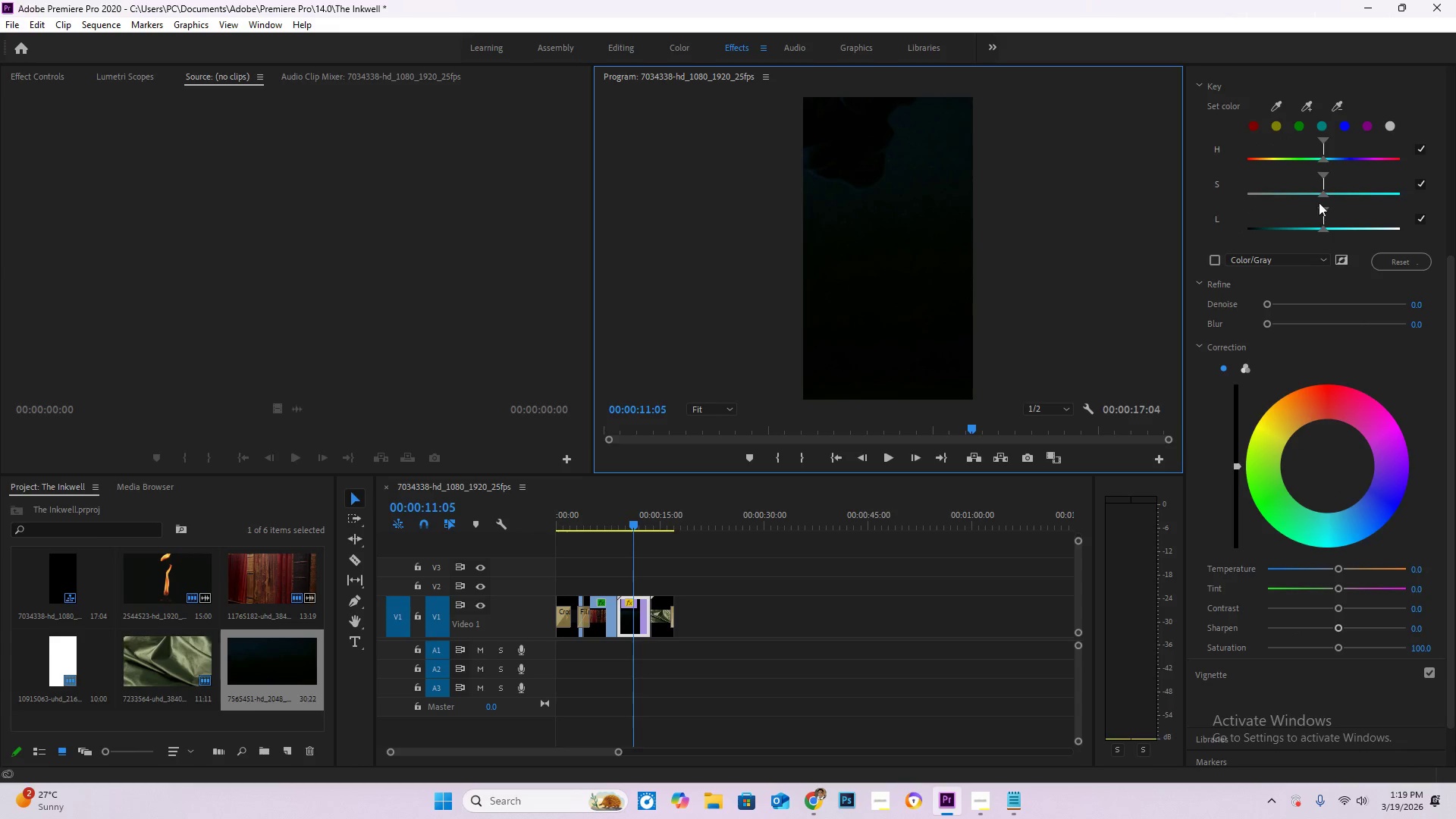 
left_click_drag(start_coordinate=[1323, 230], to_coordinate=[1267, 236])
 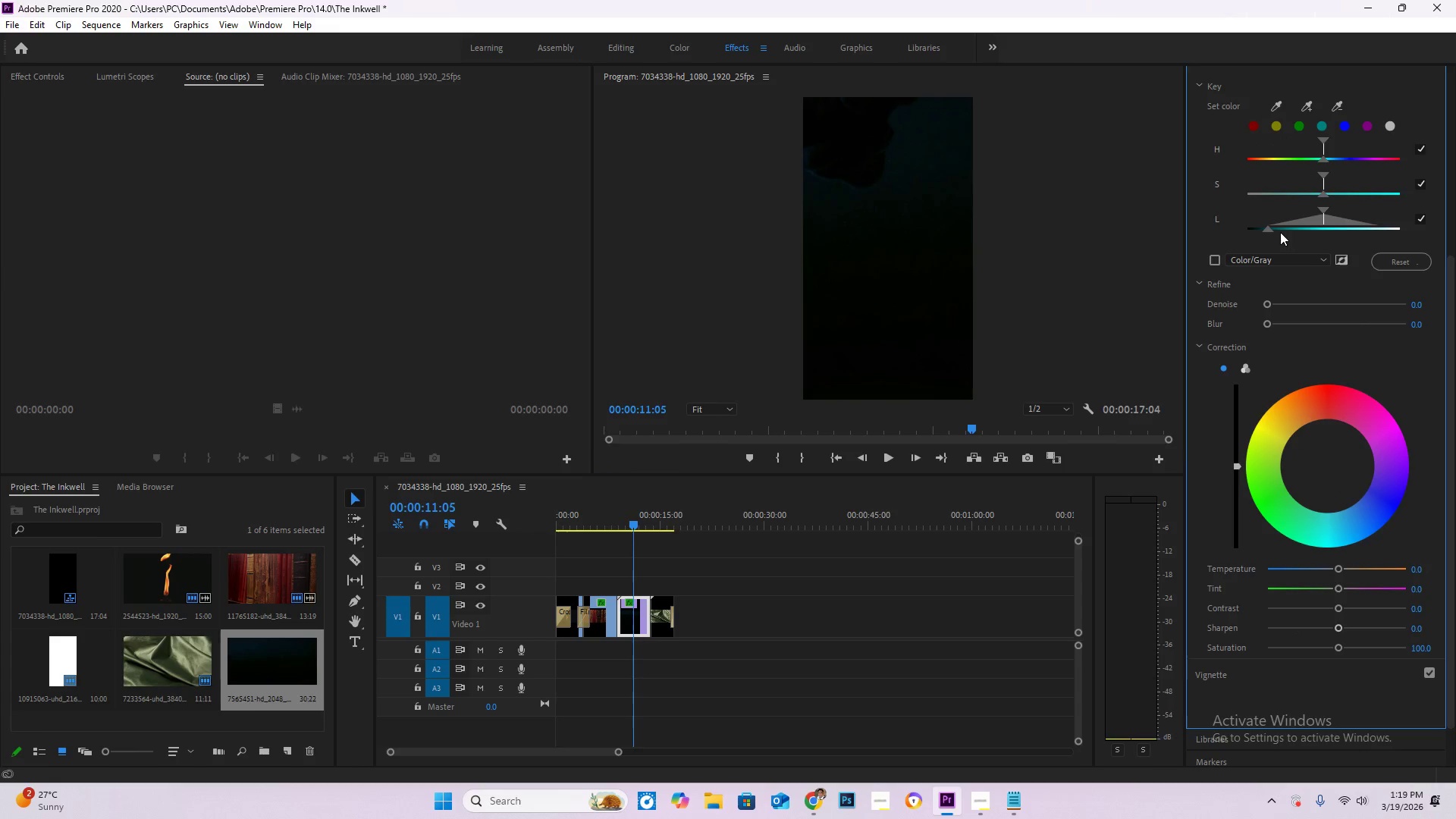 
left_click_drag(start_coordinate=[1270, 231], to_coordinate=[1251, 231])
 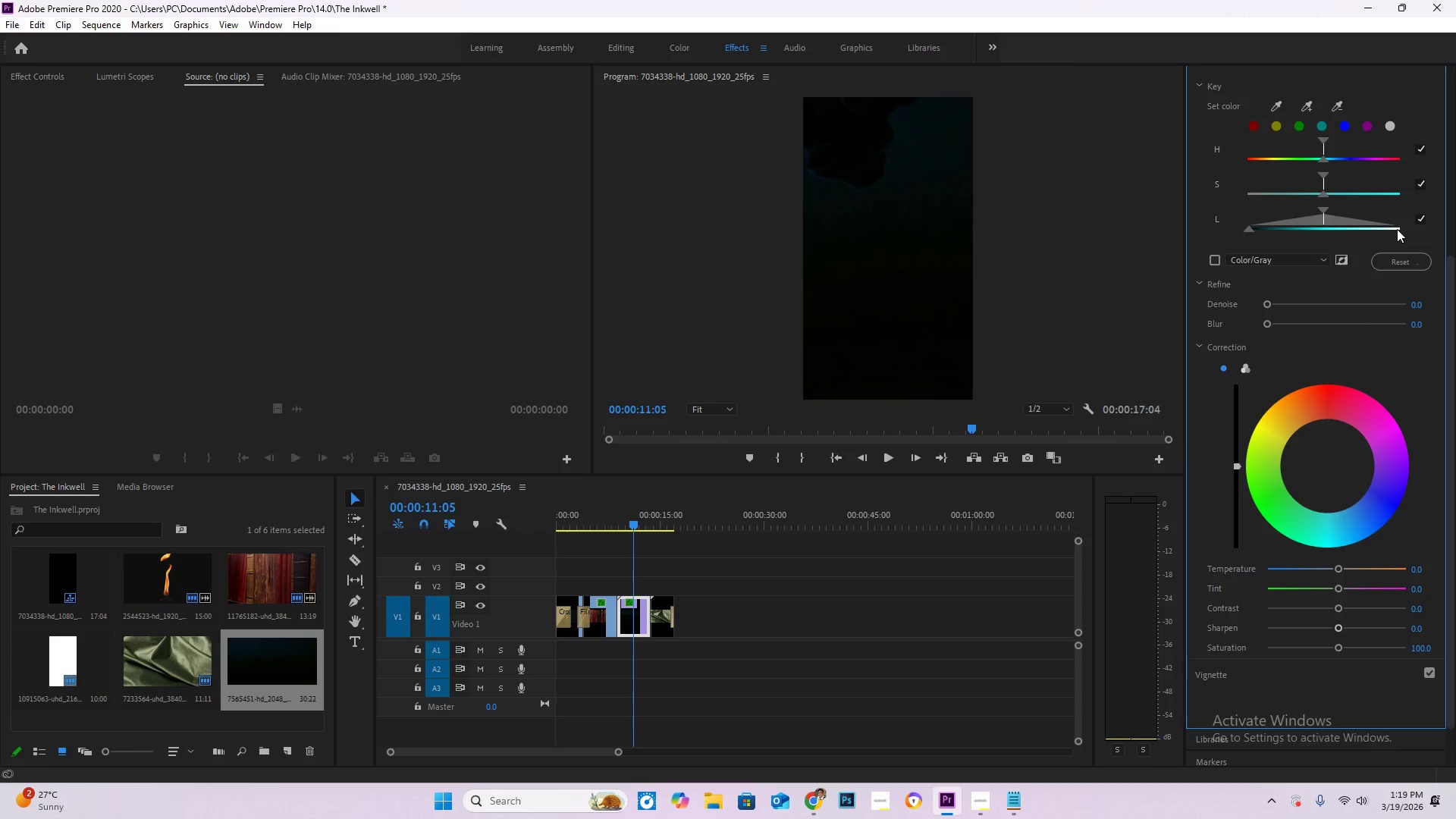 
left_click_drag(start_coordinate=[1390, 224], to_coordinate=[1356, 223])
 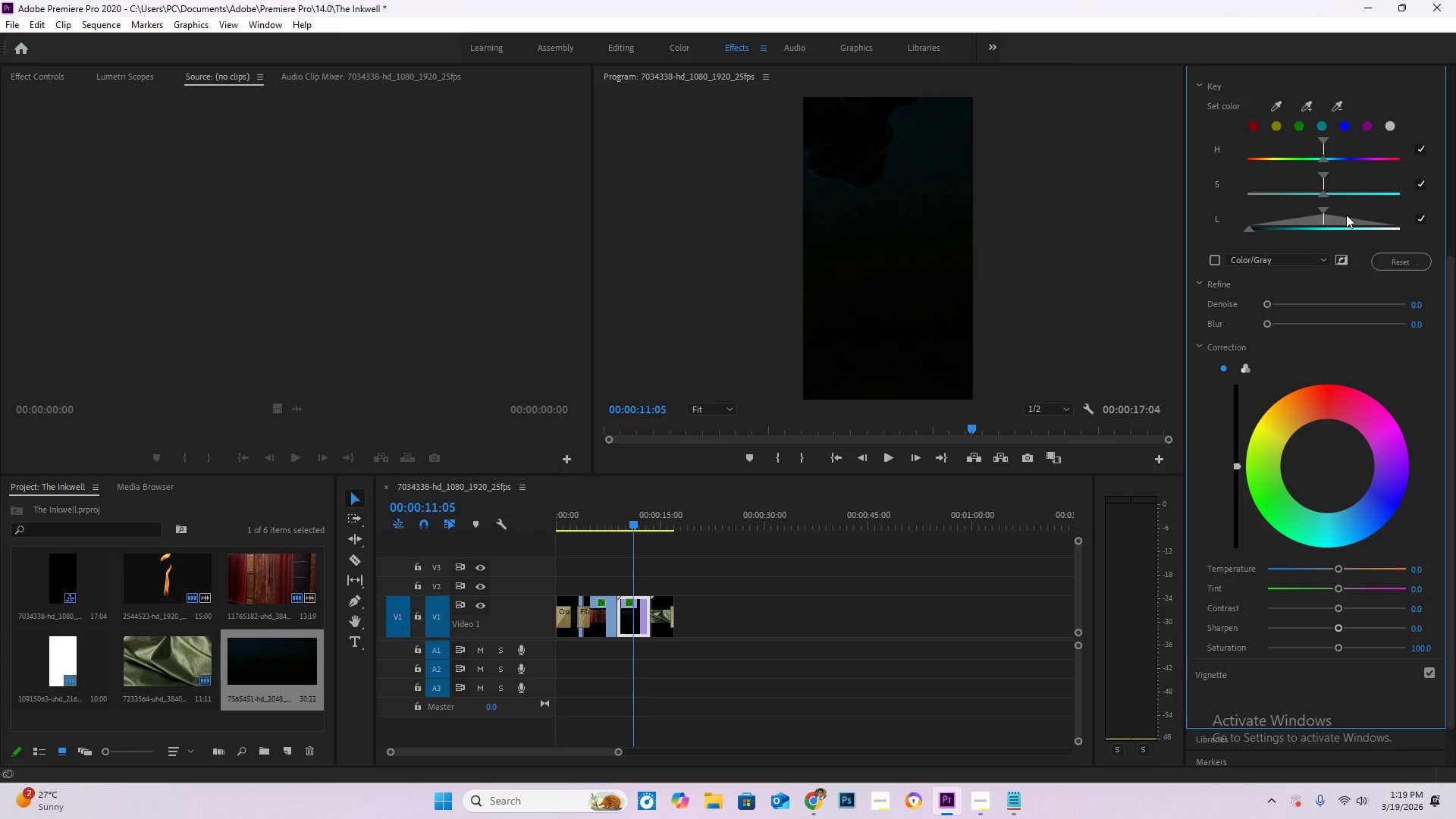 
left_click_drag(start_coordinate=[1346, 215], to_coordinate=[1336, 215])
 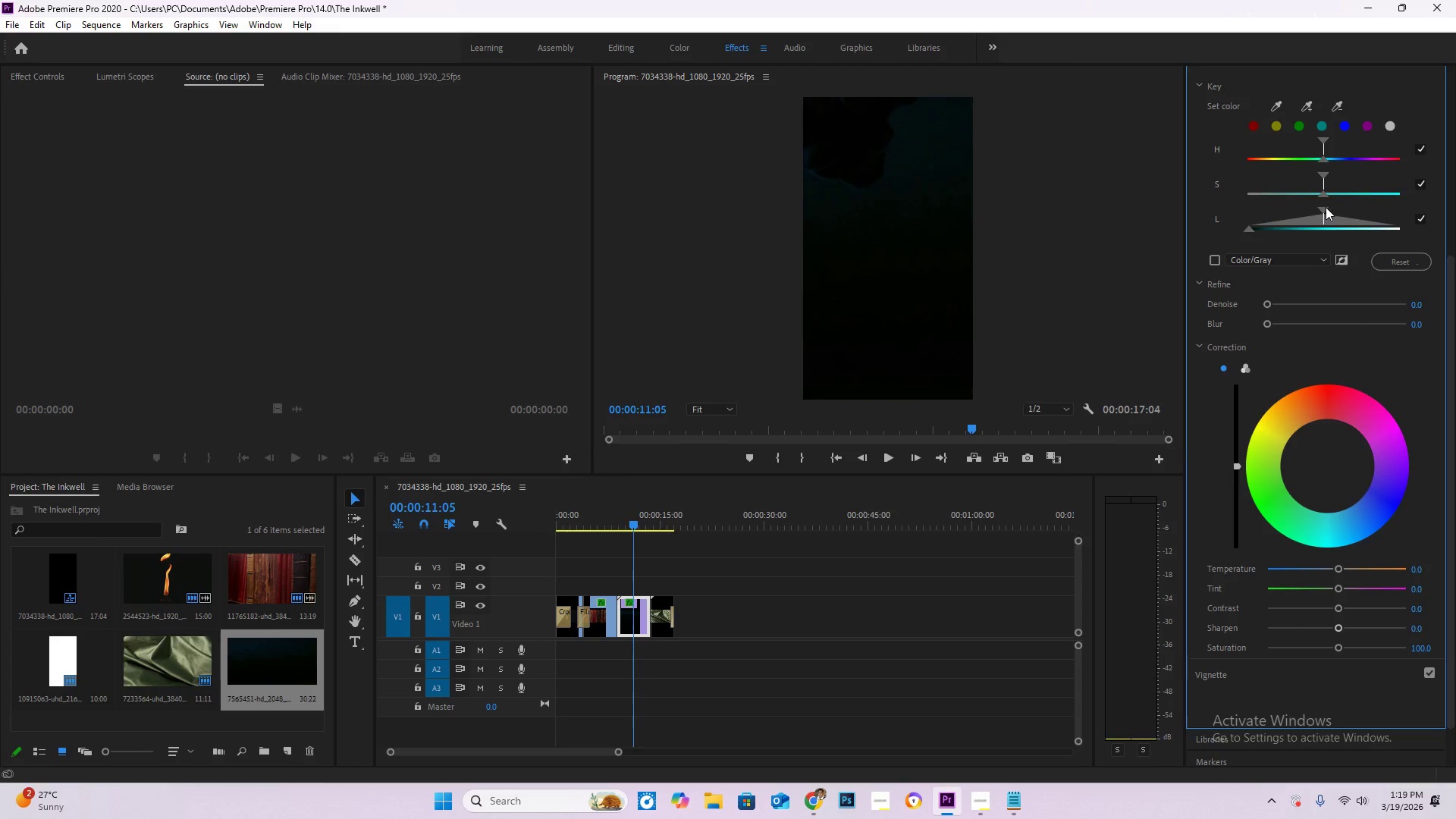 
left_click_drag(start_coordinate=[1326, 207], to_coordinate=[1268, 209])
 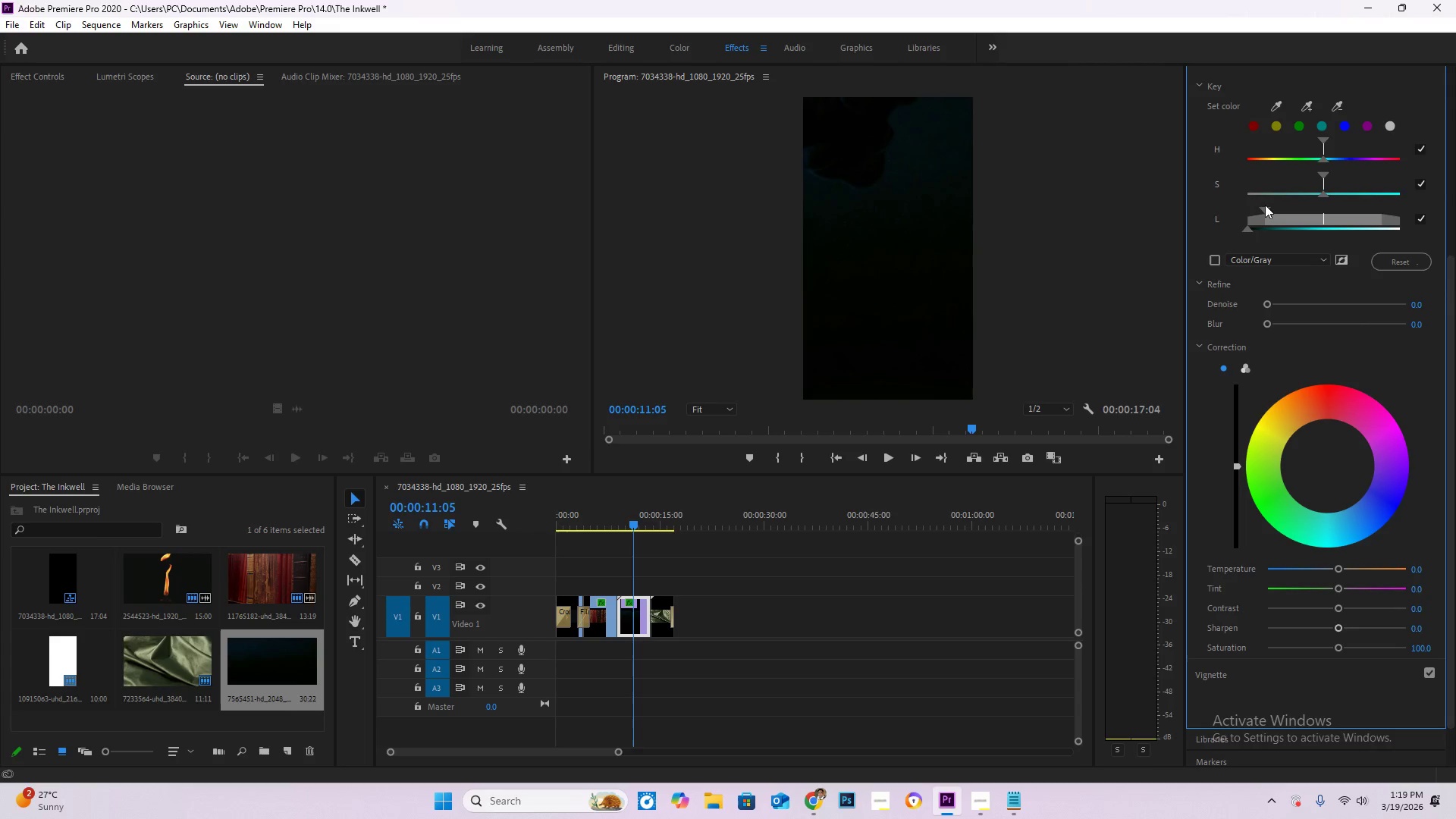 
left_click_drag(start_coordinate=[1264, 205], to_coordinate=[1247, 205])
 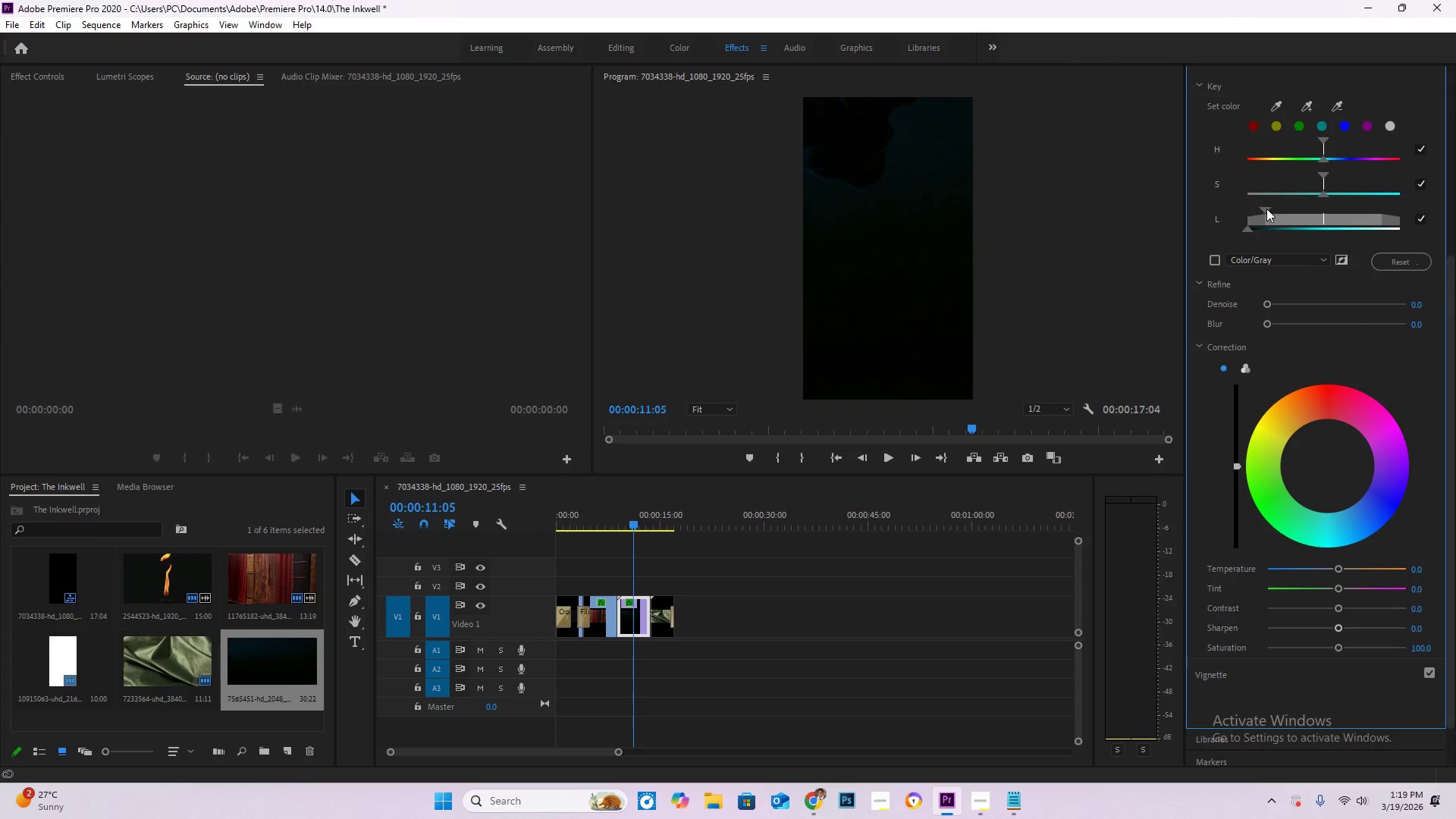 
left_click_drag(start_coordinate=[1266, 209], to_coordinate=[1258, 209])
 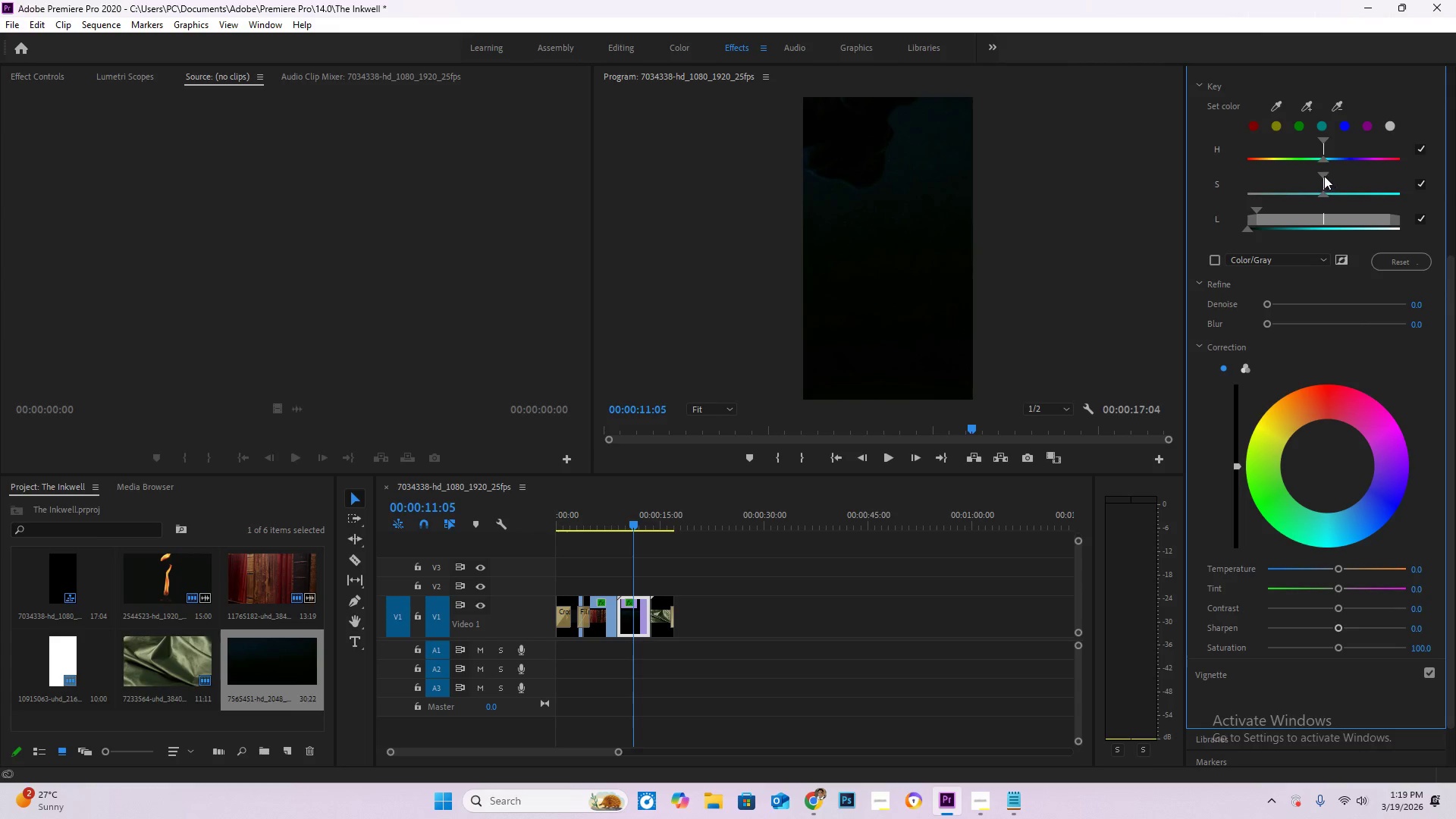 
left_click_drag(start_coordinate=[1324, 175], to_coordinate=[1267, 180])
 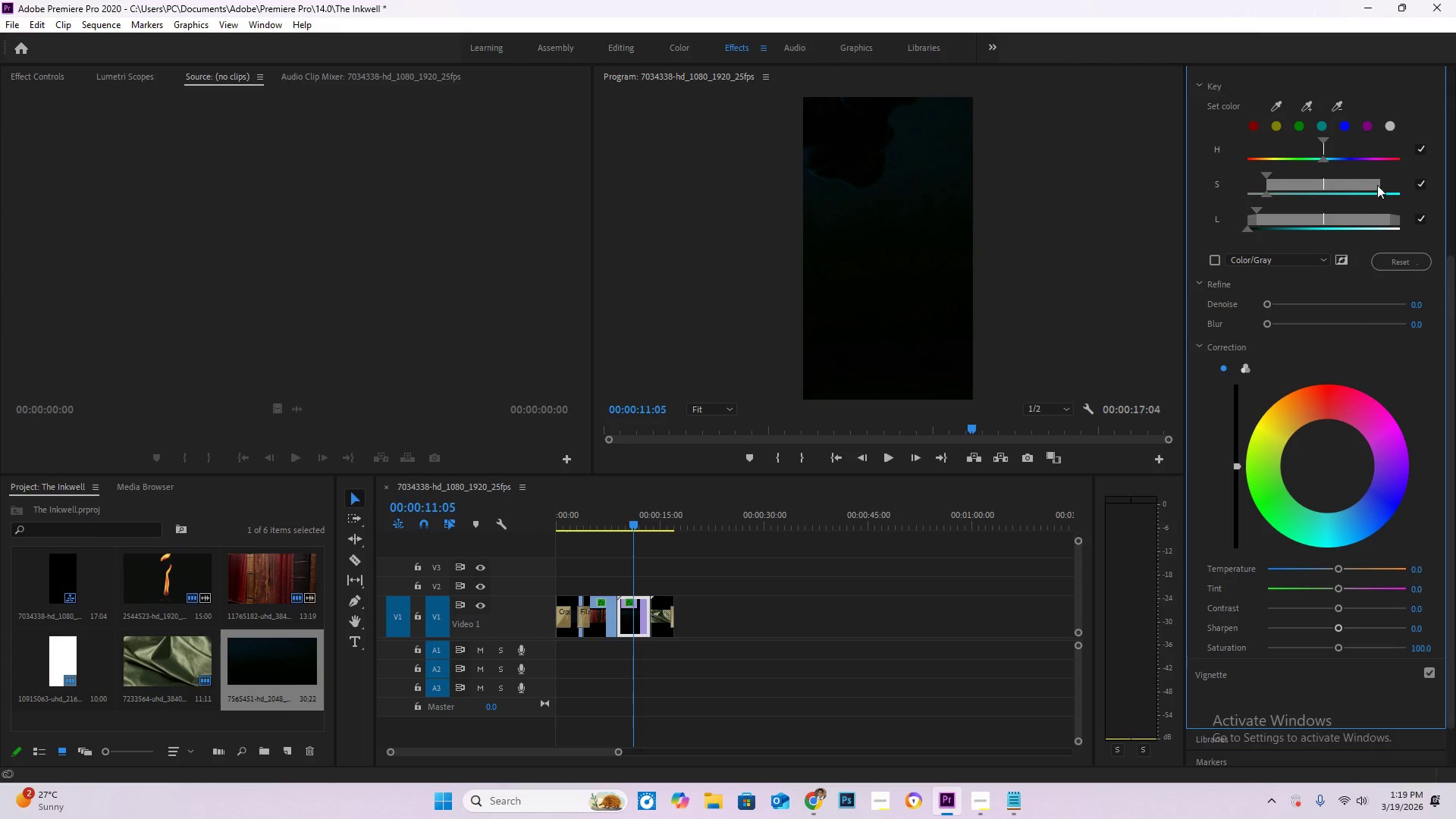 
left_click_drag(start_coordinate=[1372, 185], to_coordinate=[1256, 187])
 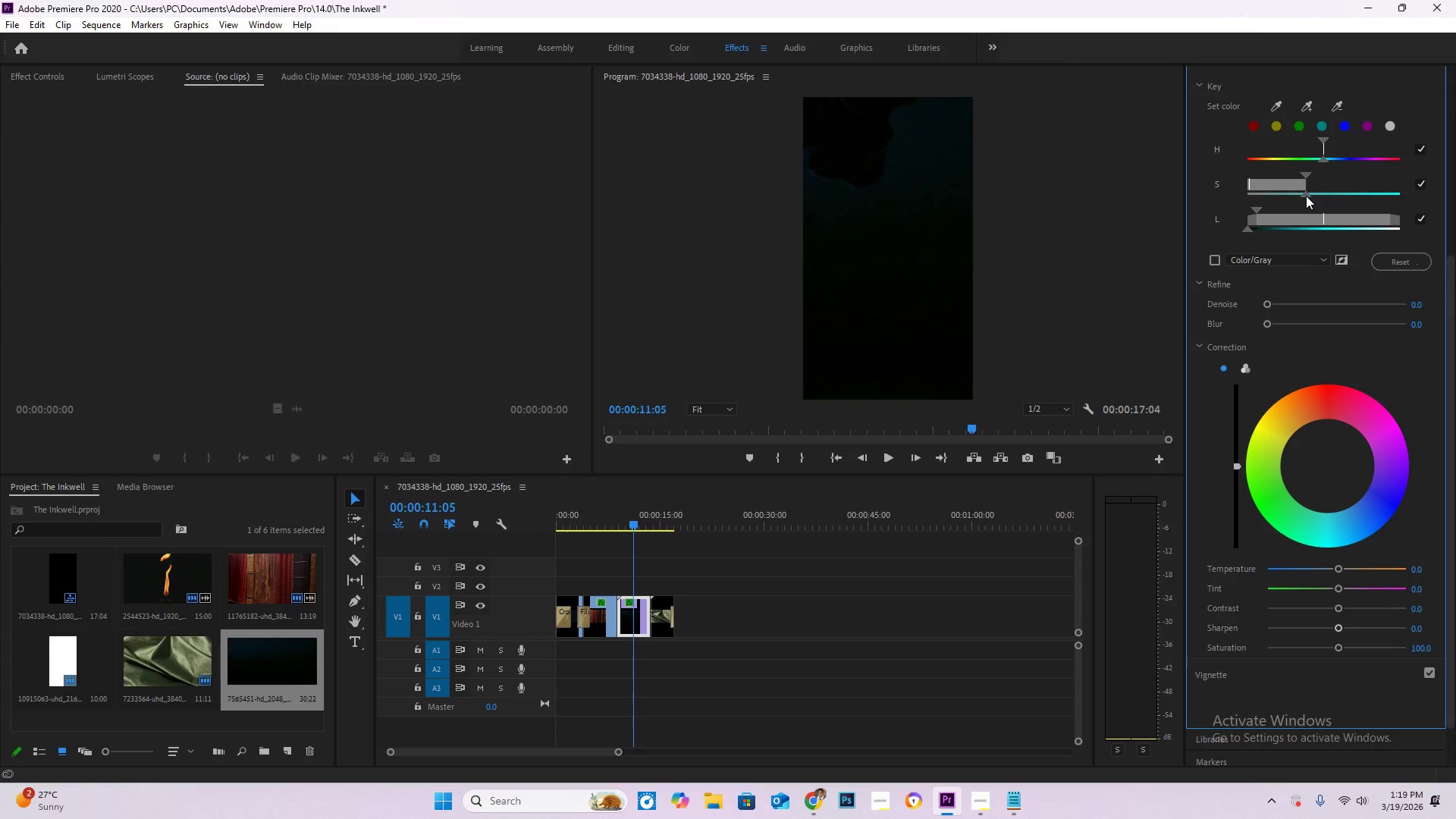 
left_click_drag(start_coordinate=[1307, 196], to_coordinate=[1271, 194])
 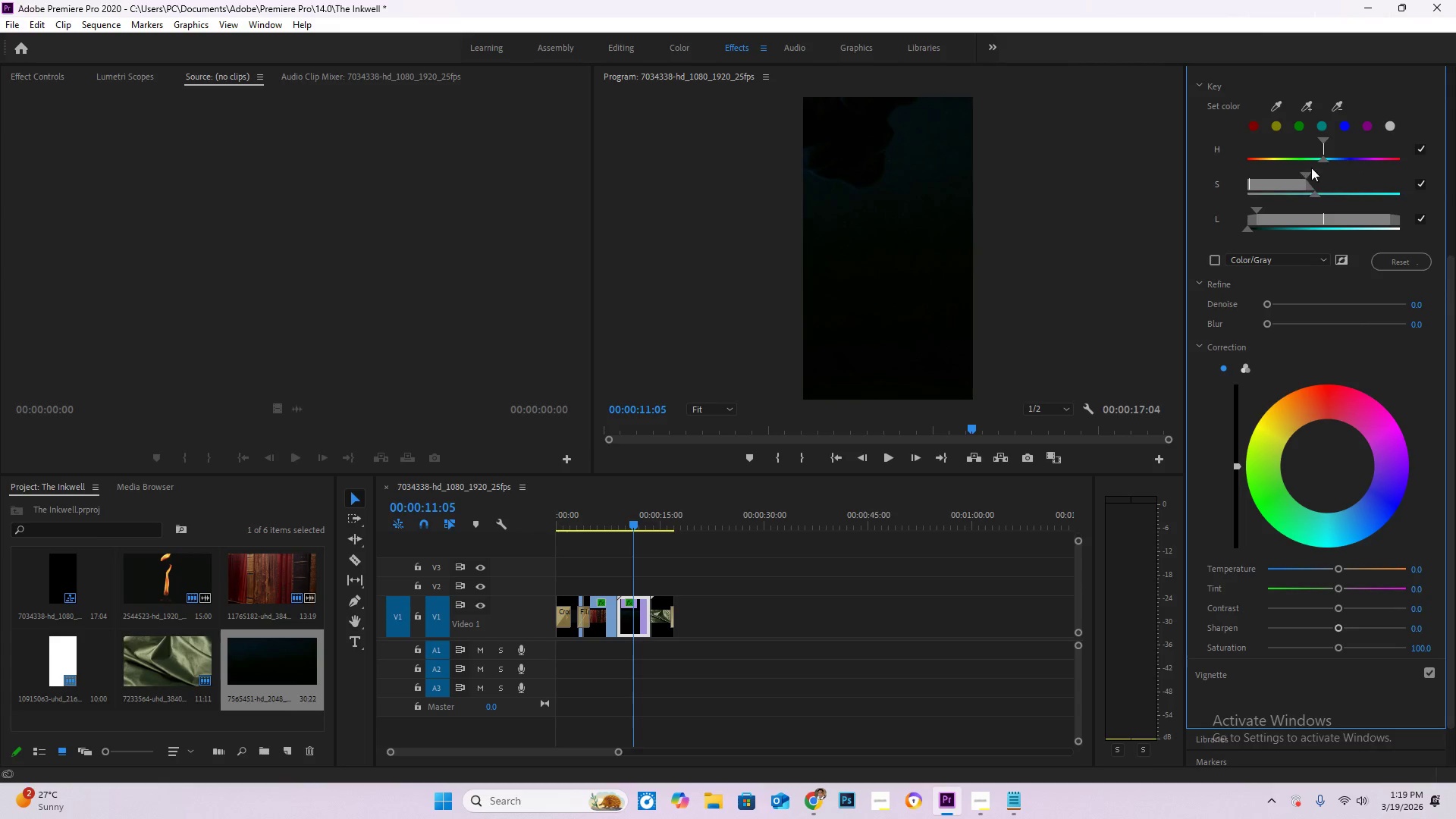 
left_click_drag(start_coordinate=[1311, 168], to_coordinate=[1298, 173])
 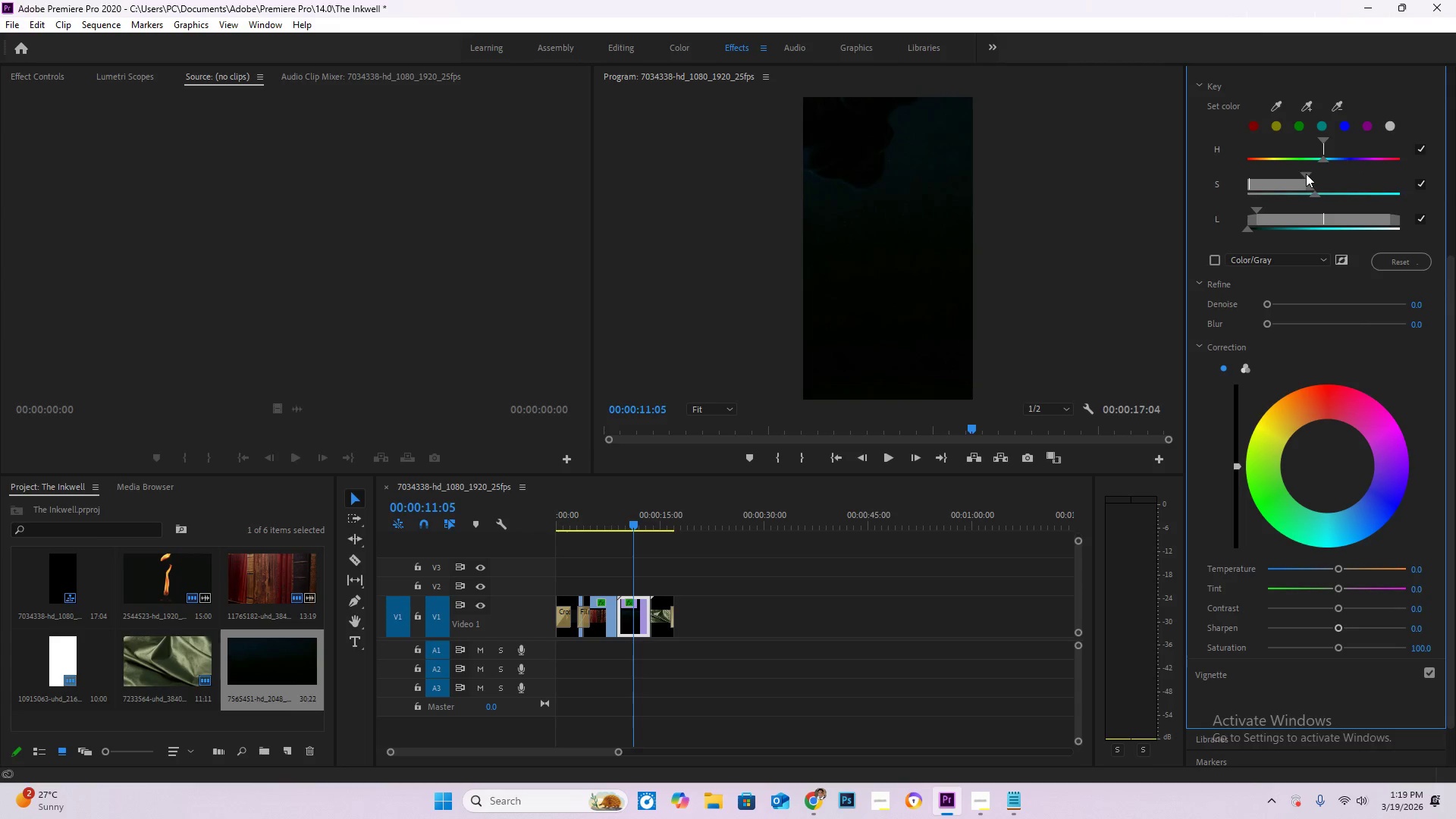 
left_click_drag(start_coordinate=[1306, 174], to_coordinate=[1288, 176])
 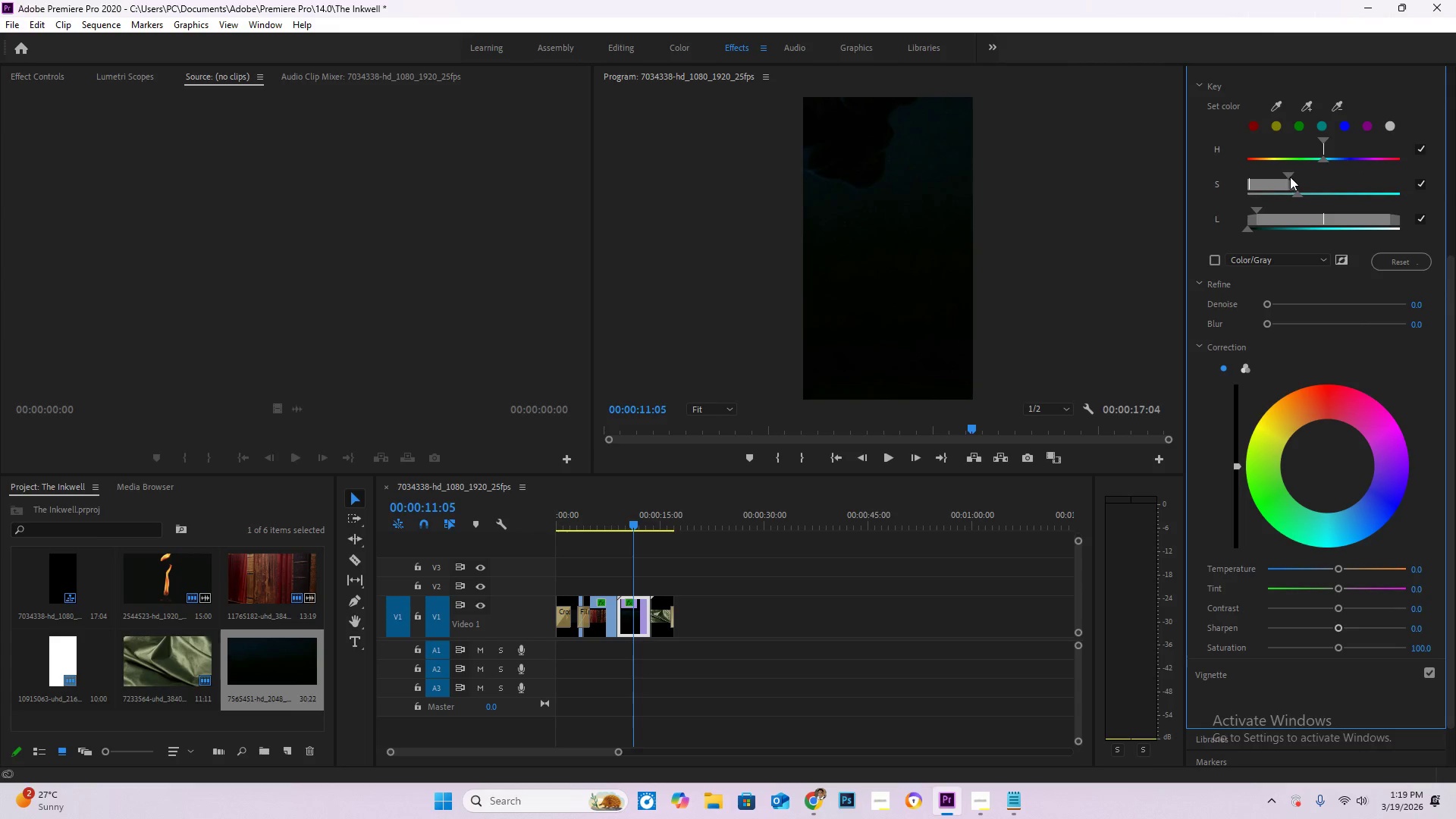 
left_click_drag(start_coordinate=[1290, 177], to_coordinate=[1266, 176])
 